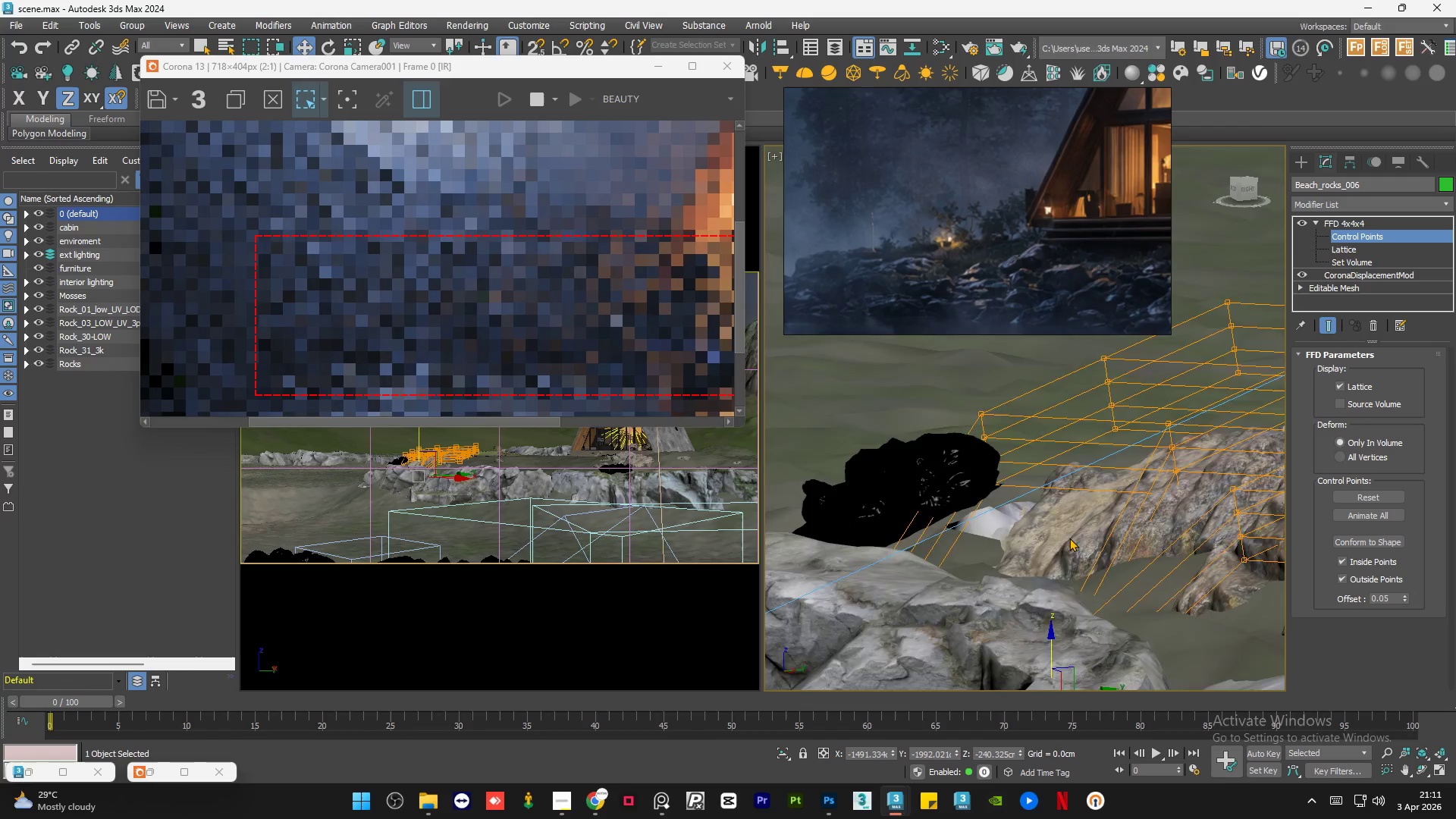 
hold_key(key=AltLeft, duration=0.66)
 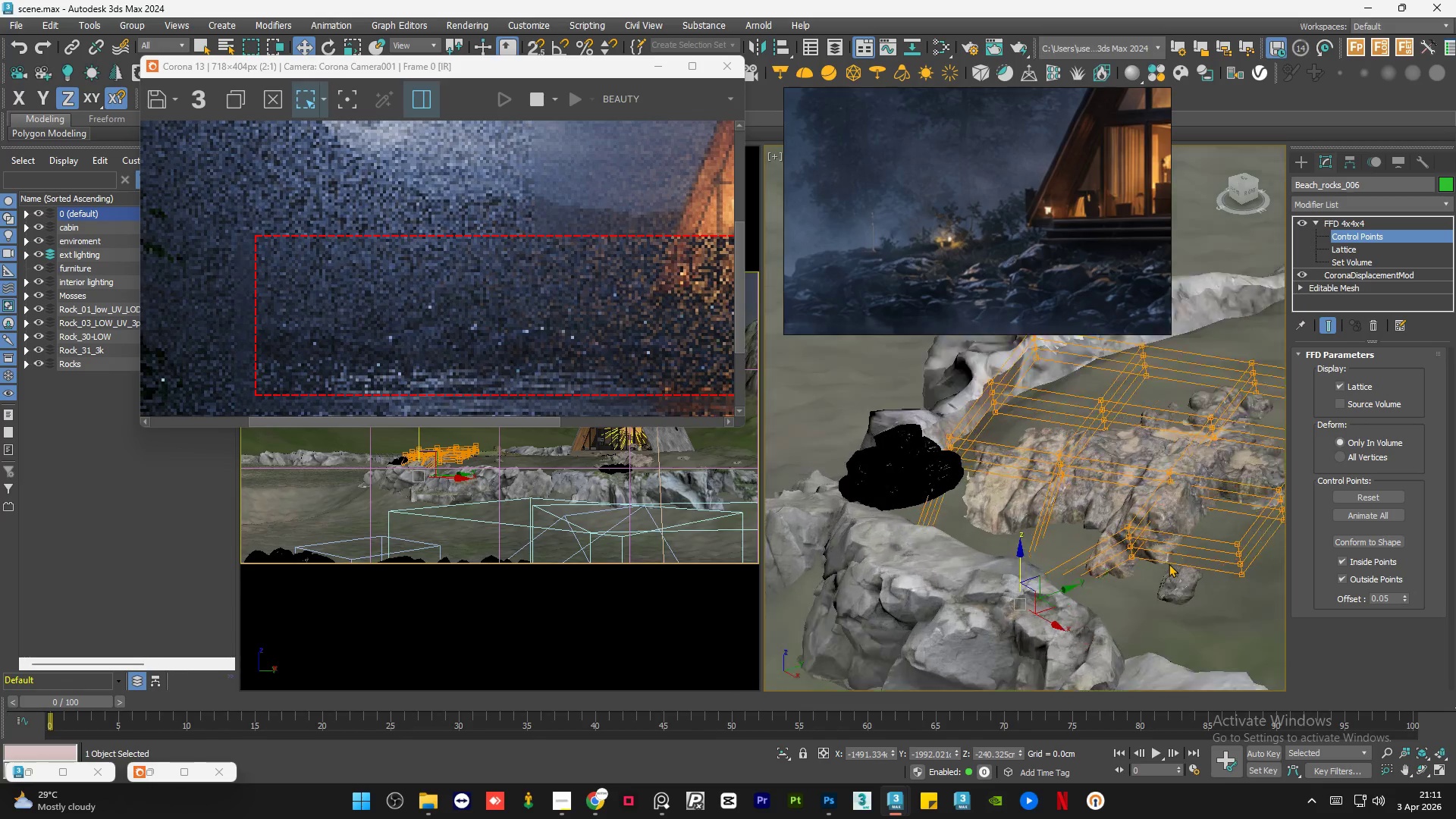 
scroll: coordinate [1072, 538], scroll_direction: down, amount: 3.0
 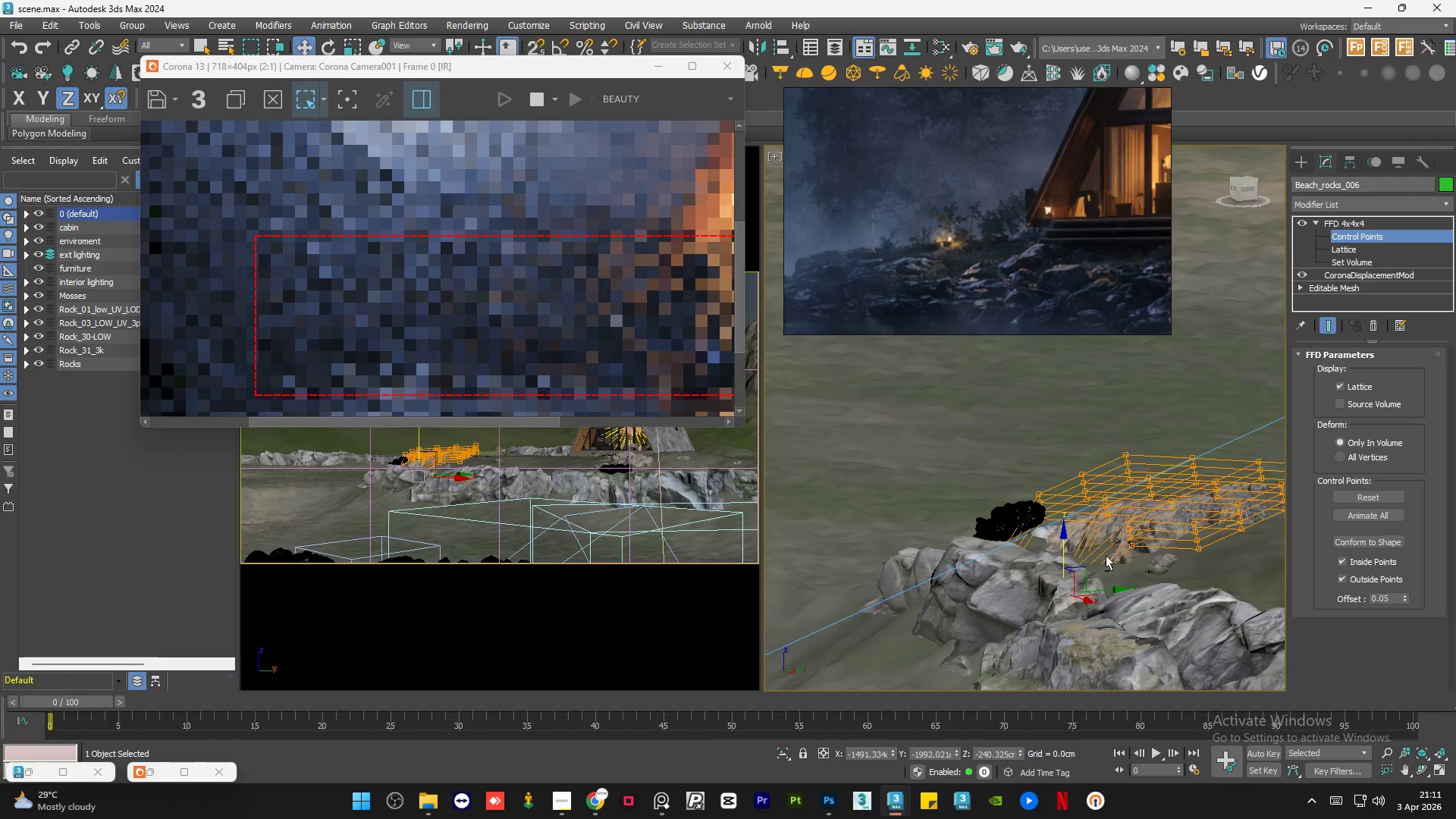 
left_click_drag(start_coordinate=[1131, 466], to_coordinate=[1034, 605])
 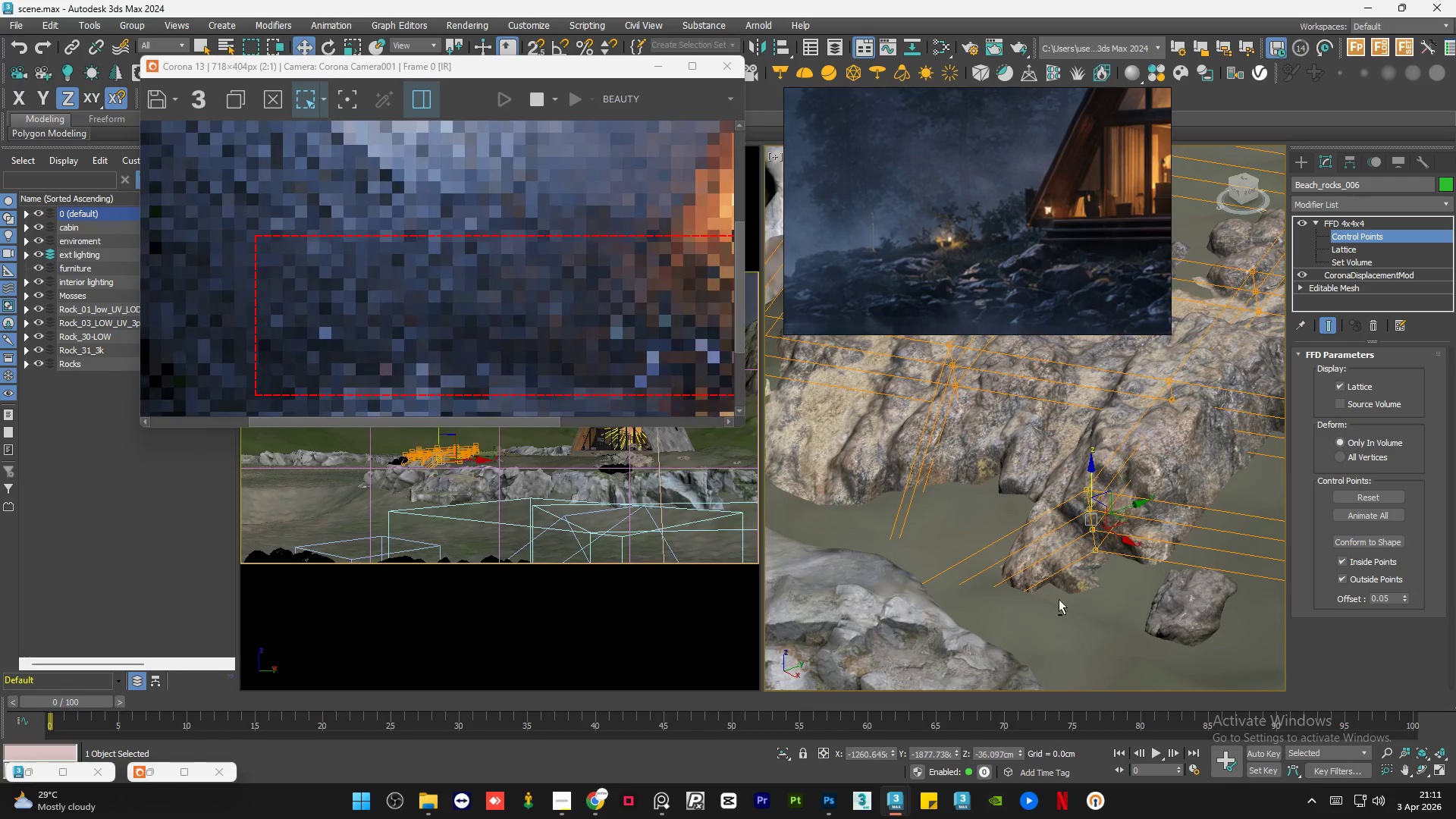 
scroll: coordinate [1169, 563], scroll_direction: up, amount: 3.0
 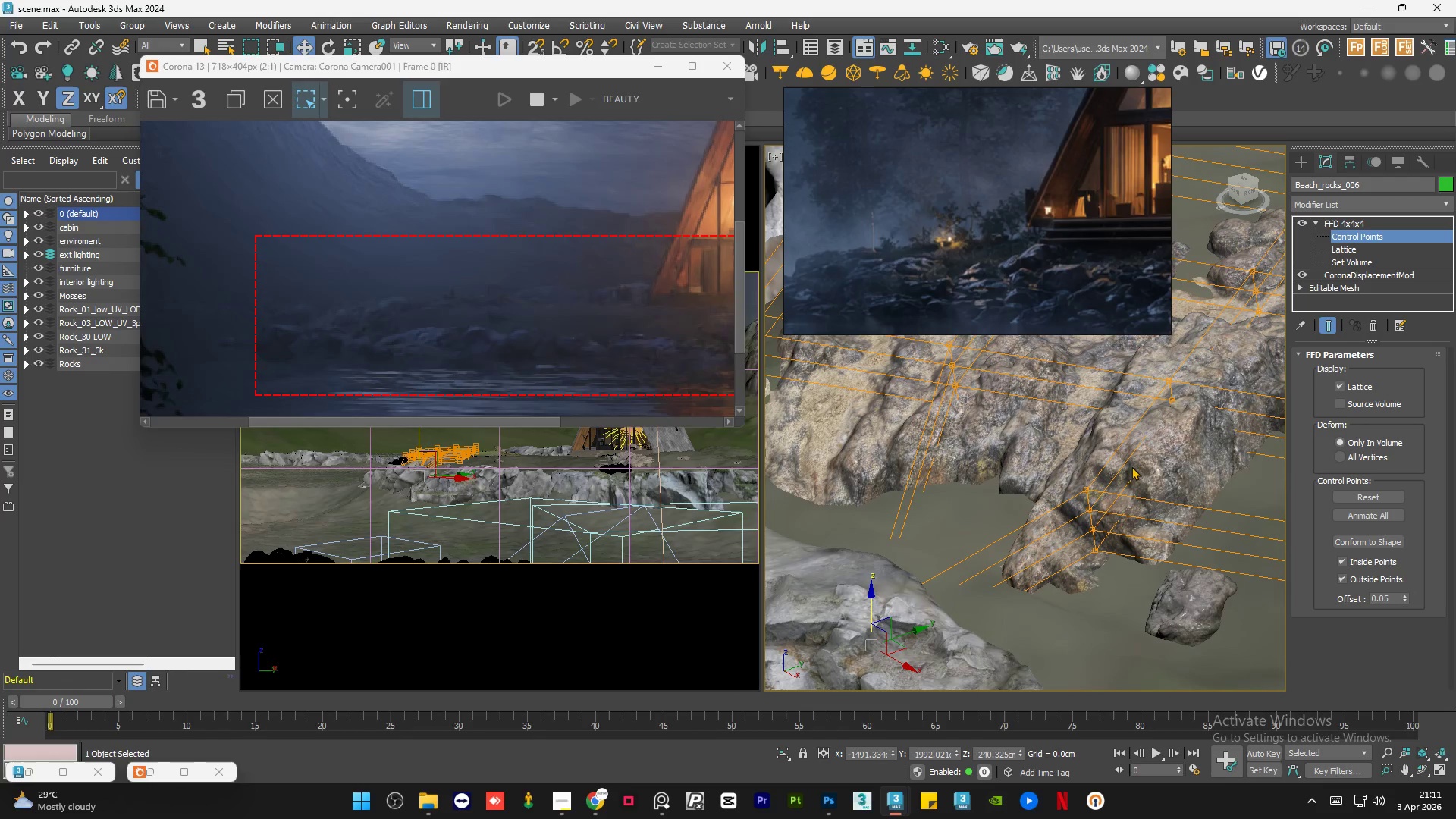 
hold_key(key=AltLeft, duration=1.09)
scroll: coordinate [1074, 587], scroll_direction: up, amount: 1.0
 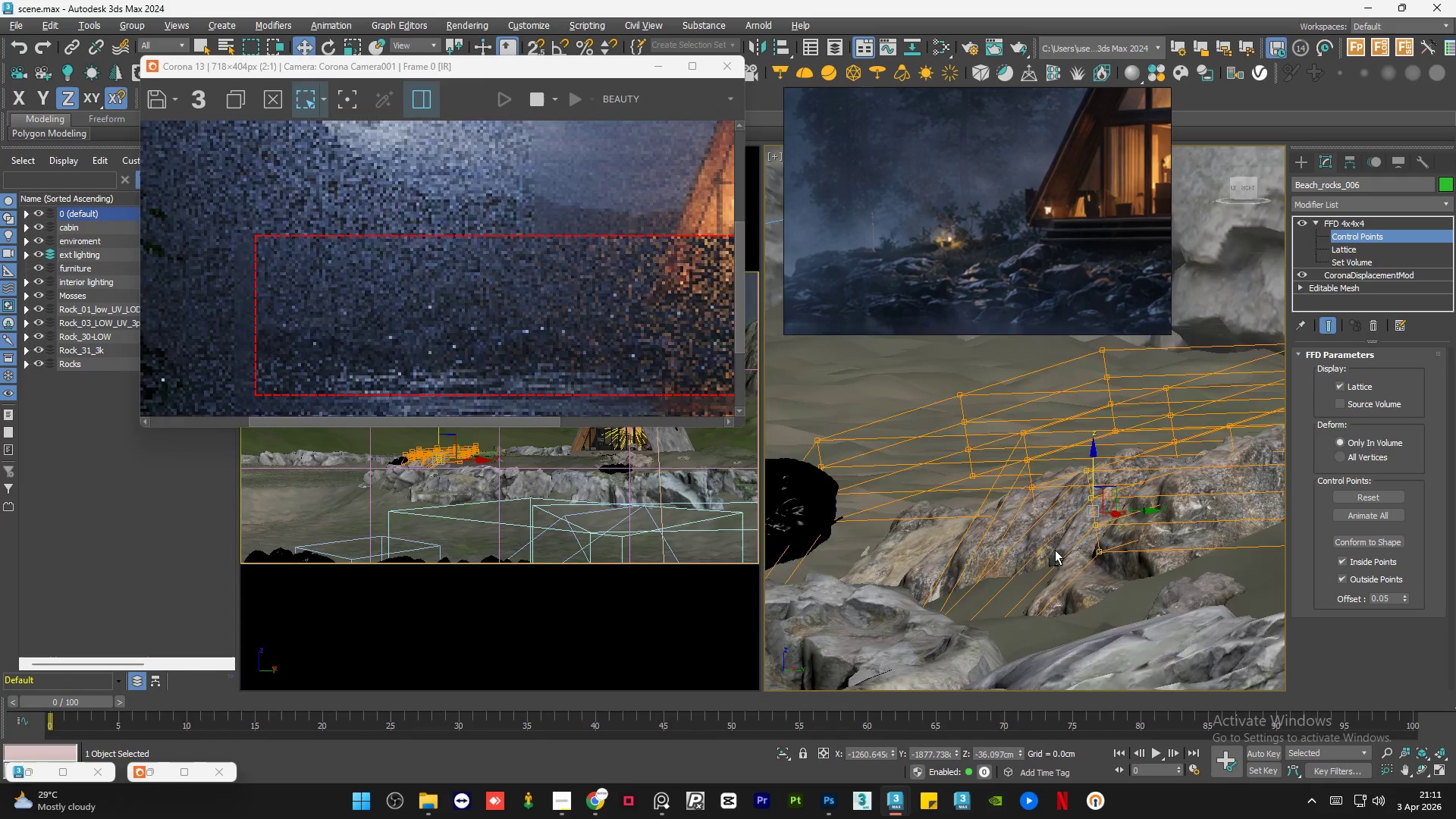 
hold_key(key=AltLeft, duration=2.41)
left_click_drag(start_coordinate=[1094, 472], to_coordinate=[1103, 541])
 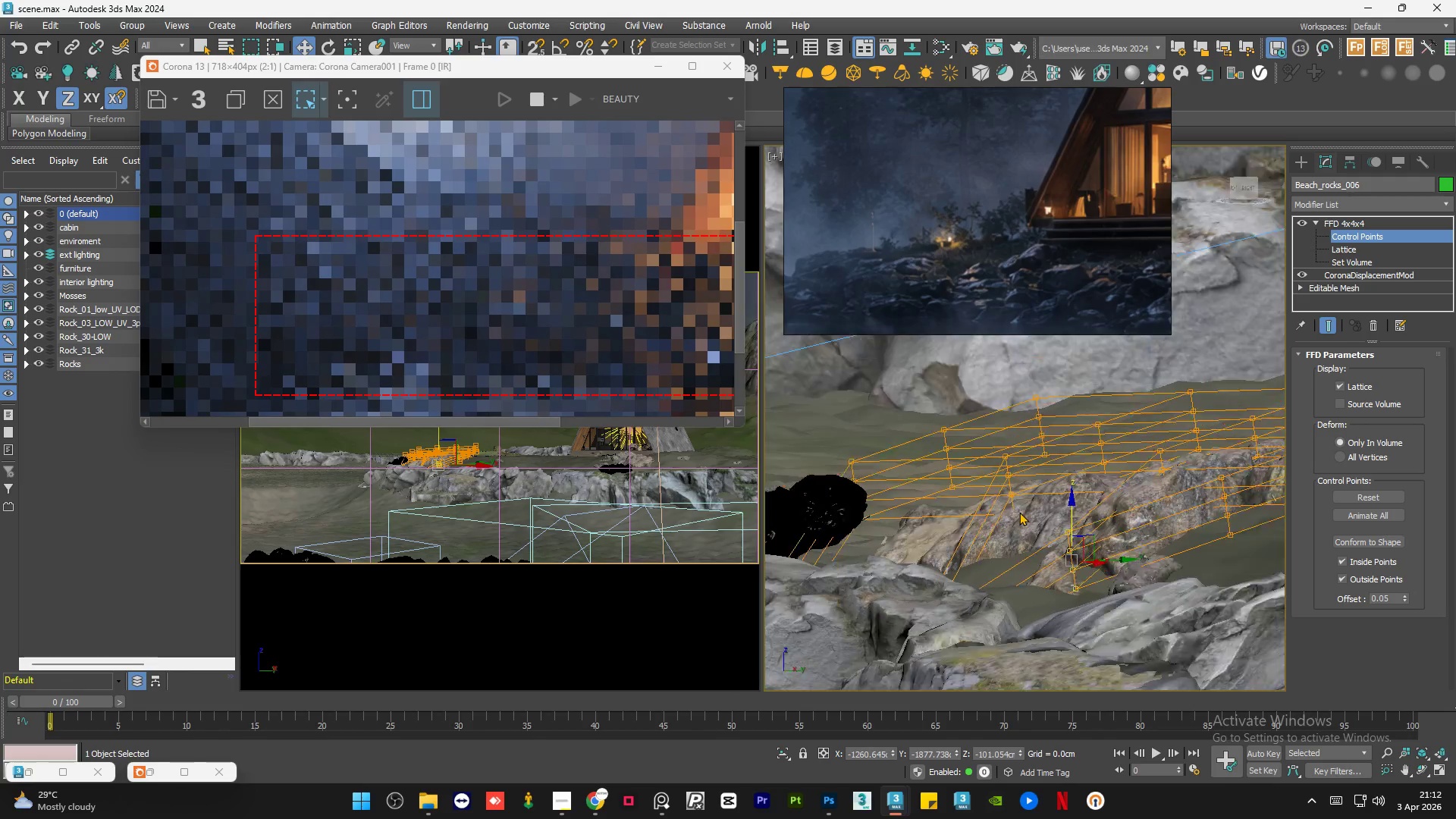 
hold_key(key=AltLeft, duration=0.66)
 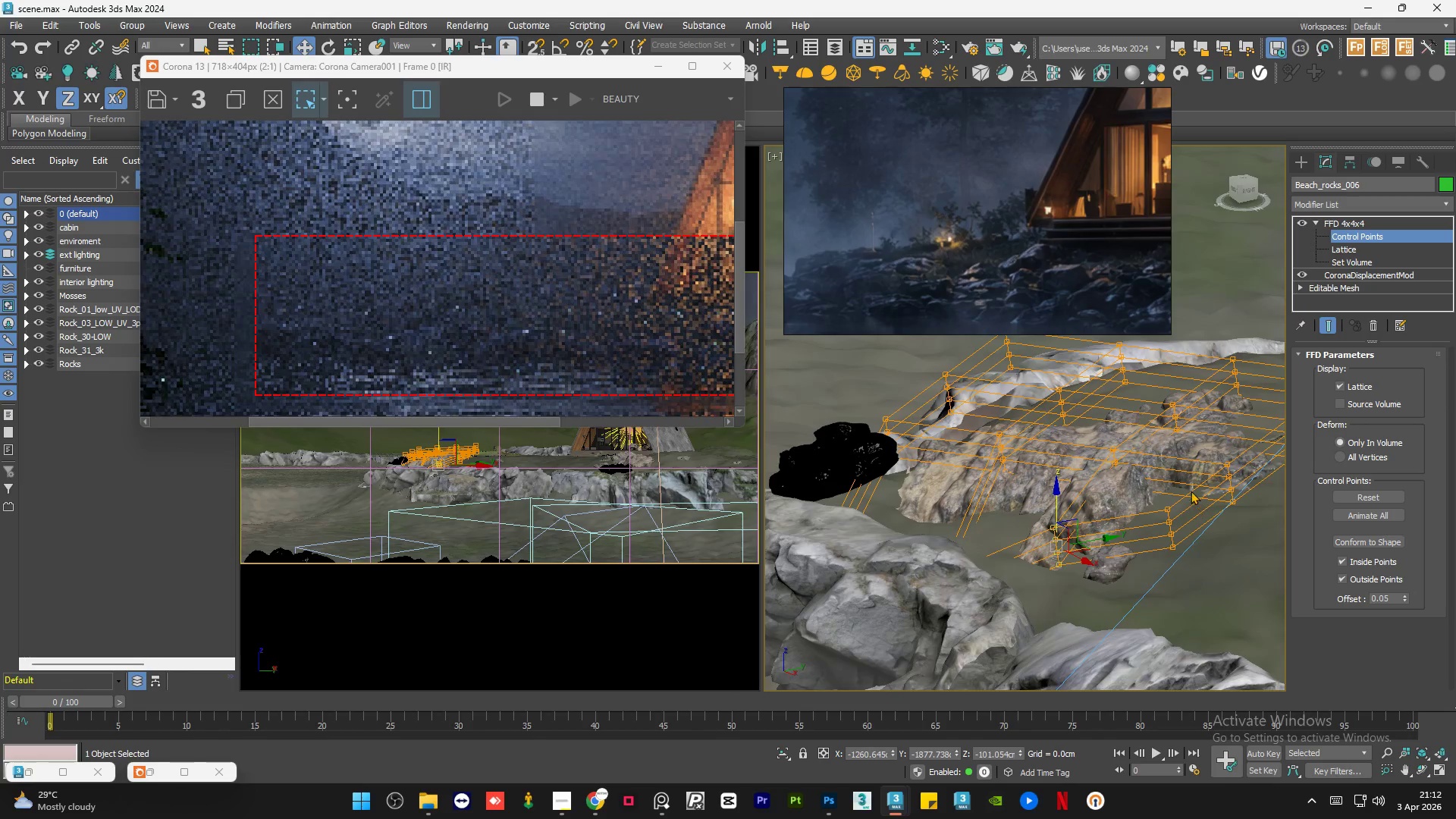 
scroll: coordinate [1019, 512], scroll_direction: down, amount: 2.0
 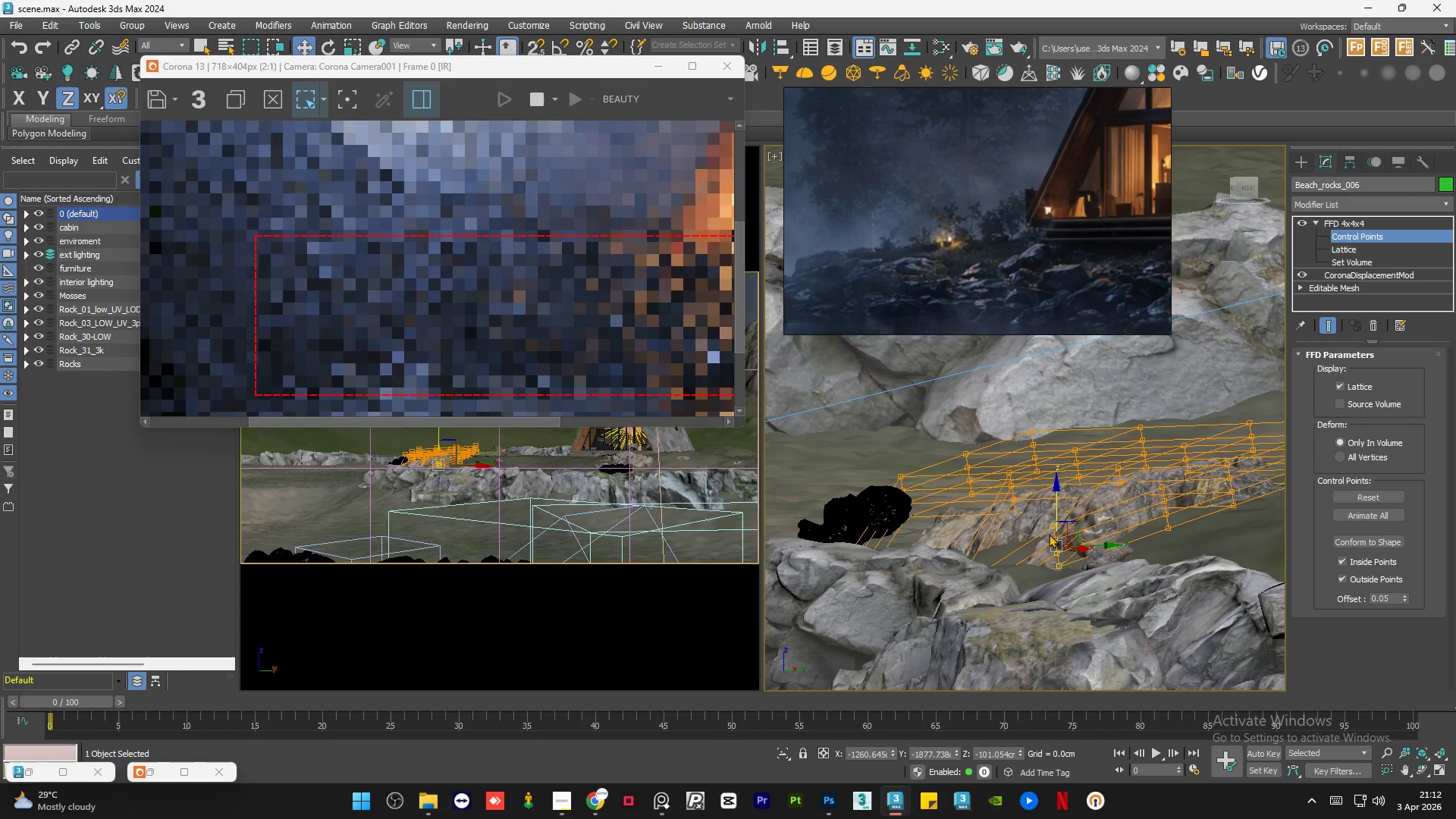 
left_click_drag(start_coordinate=[1190, 490], to_coordinate=[1134, 584])
 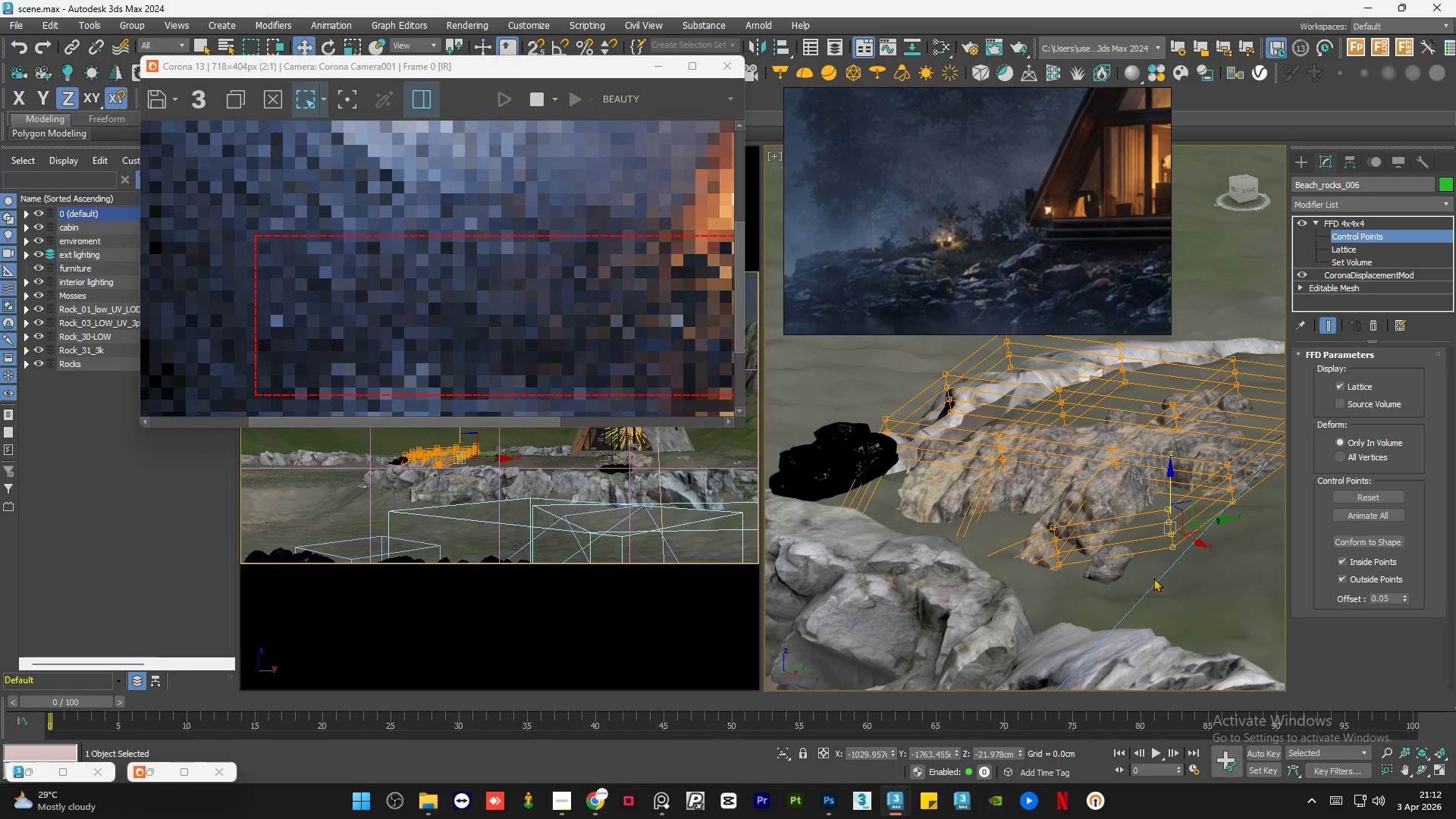 
hold_key(key=AltLeft, duration=0.41)
 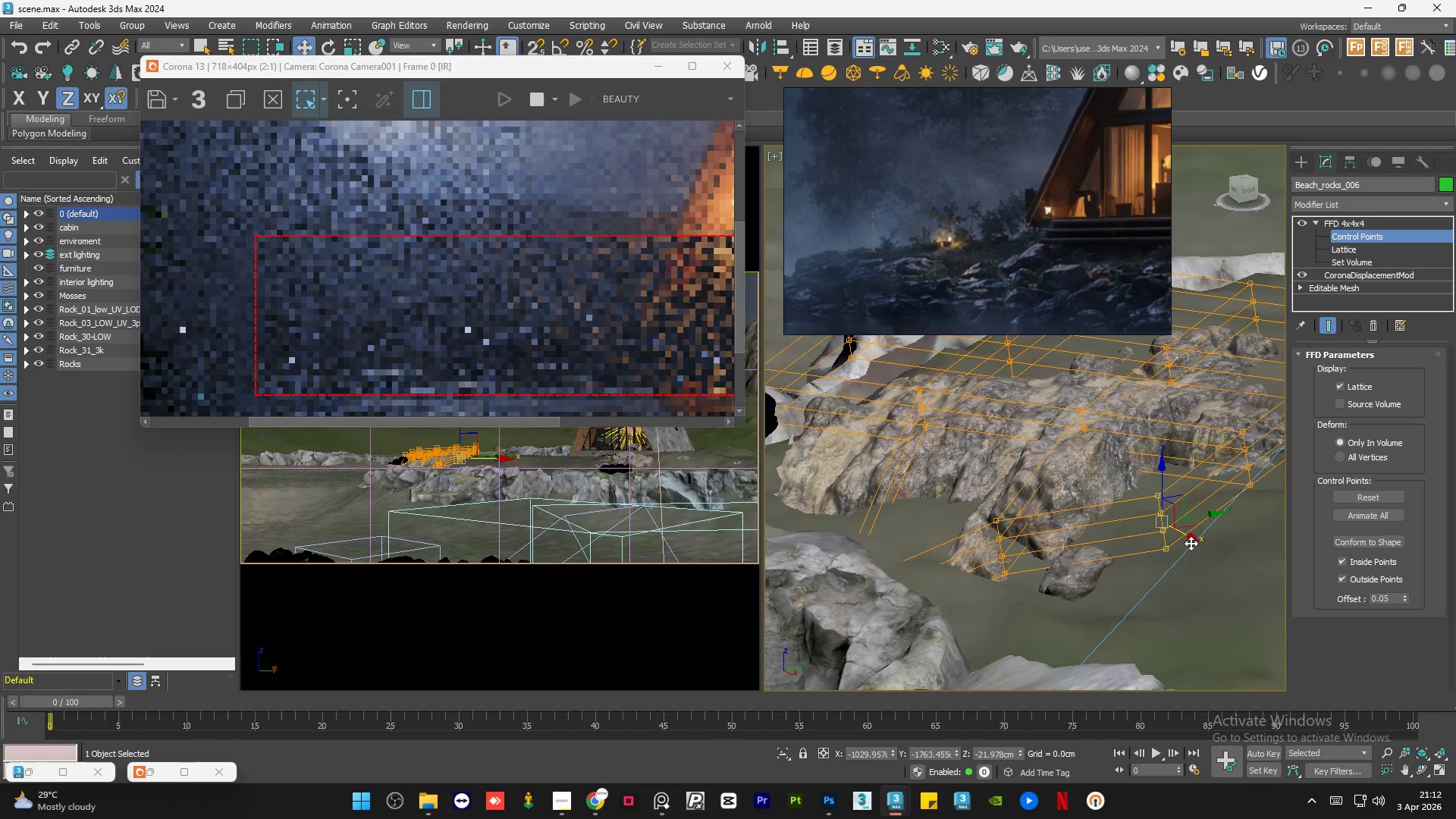 
scroll: coordinate [1191, 543], scroll_direction: up, amount: 2.0
 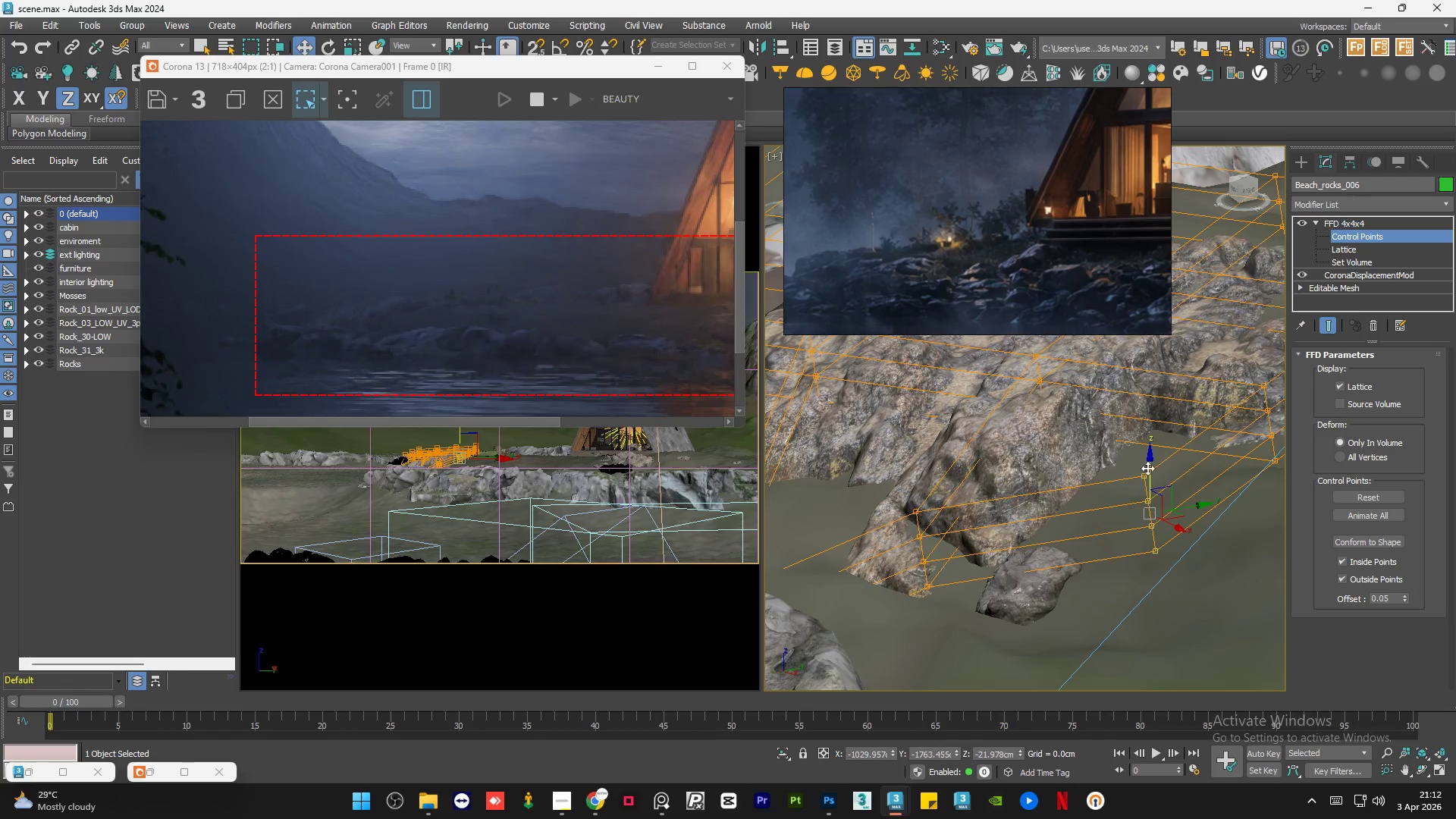 
left_click_drag(start_coordinate=[1147, 467], to_coordinate=[1153, 508])
 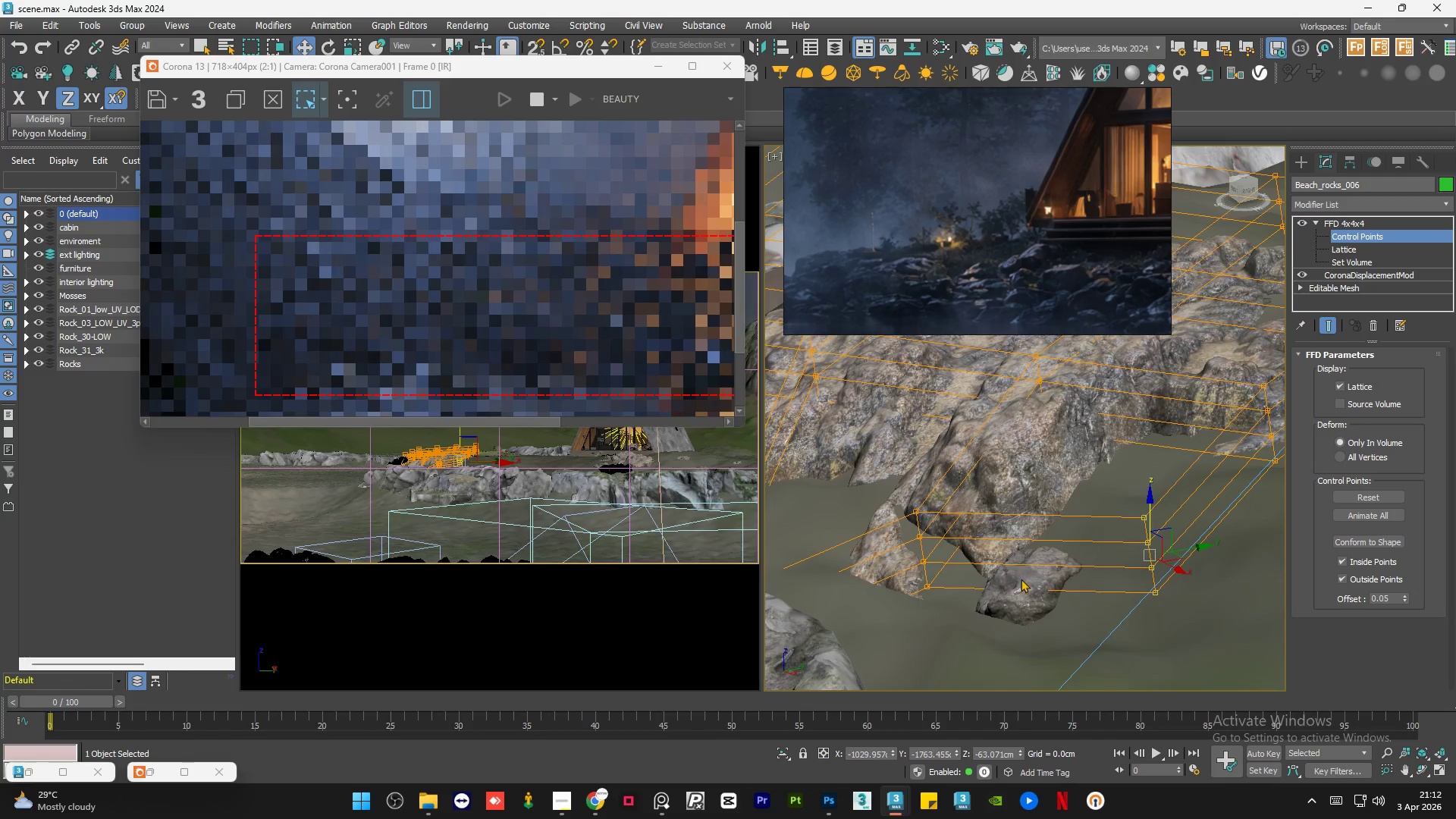 
hold_key(key=AltLeft, duration=0.52)
 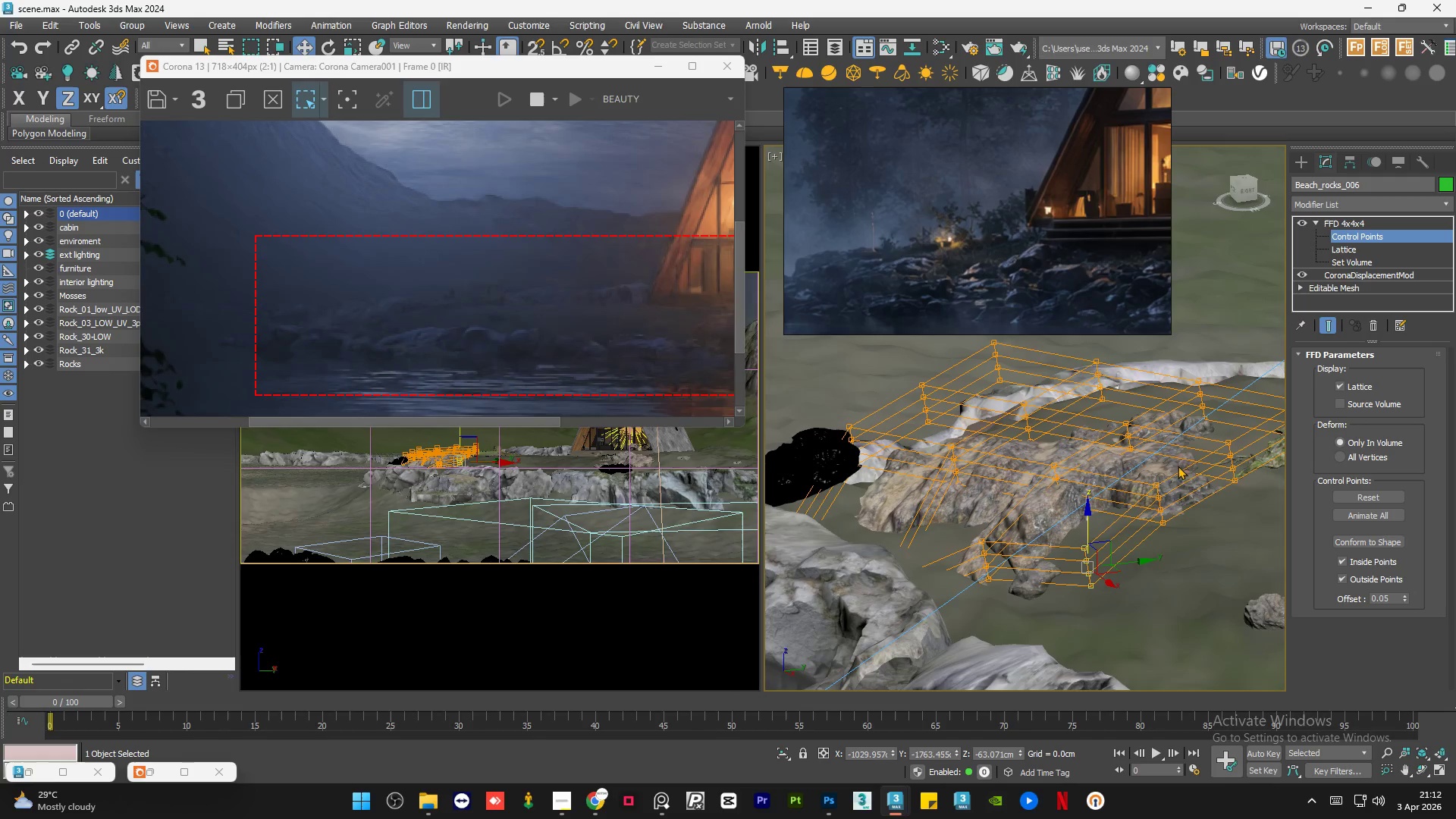 
scroll: coordinate [1027, 580], scroll_direction: down, amount: 2.0
 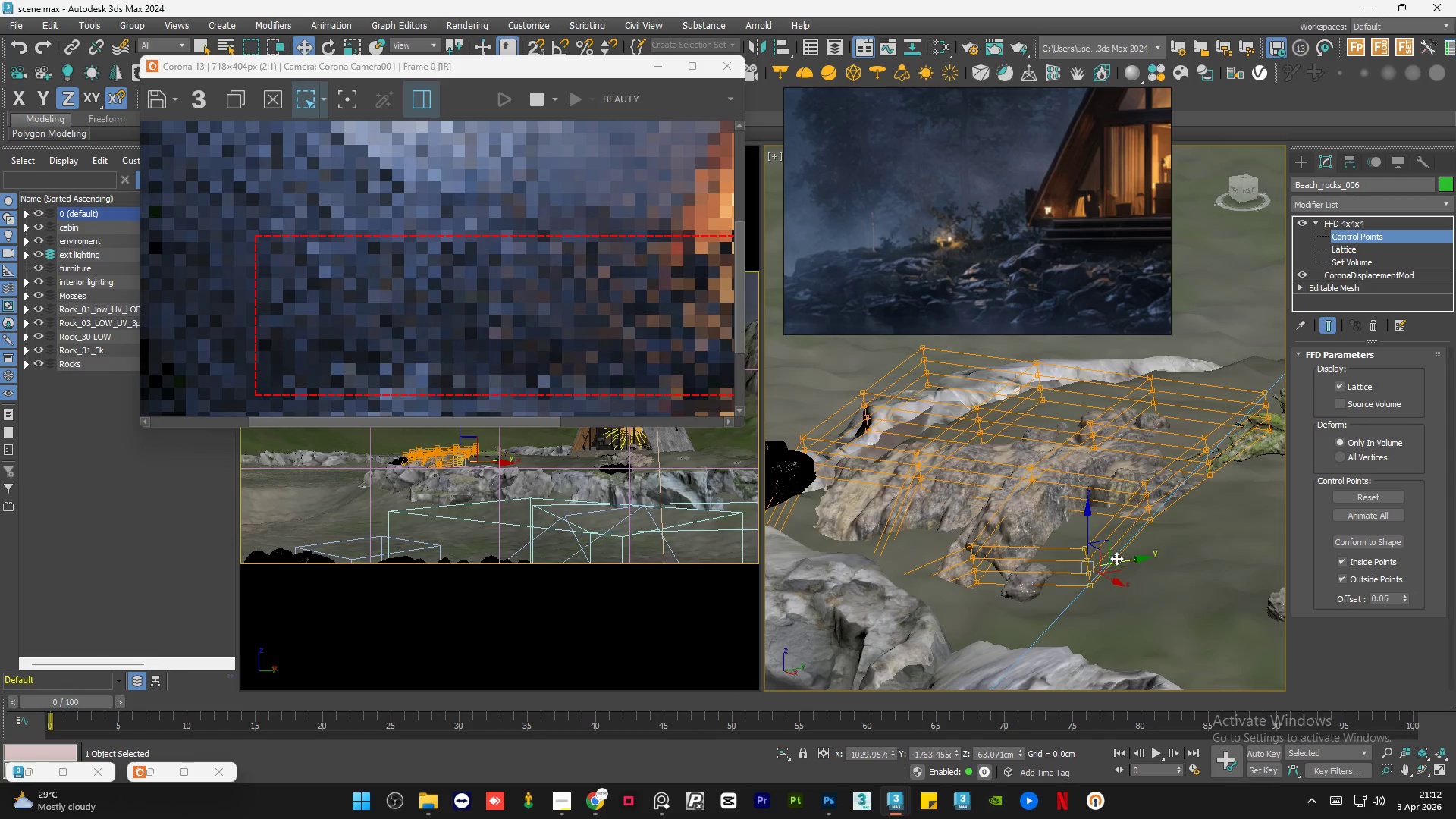 
left_click_drag(start_coordinate=[1178, 466], to_coordinate=[1141, 554])
 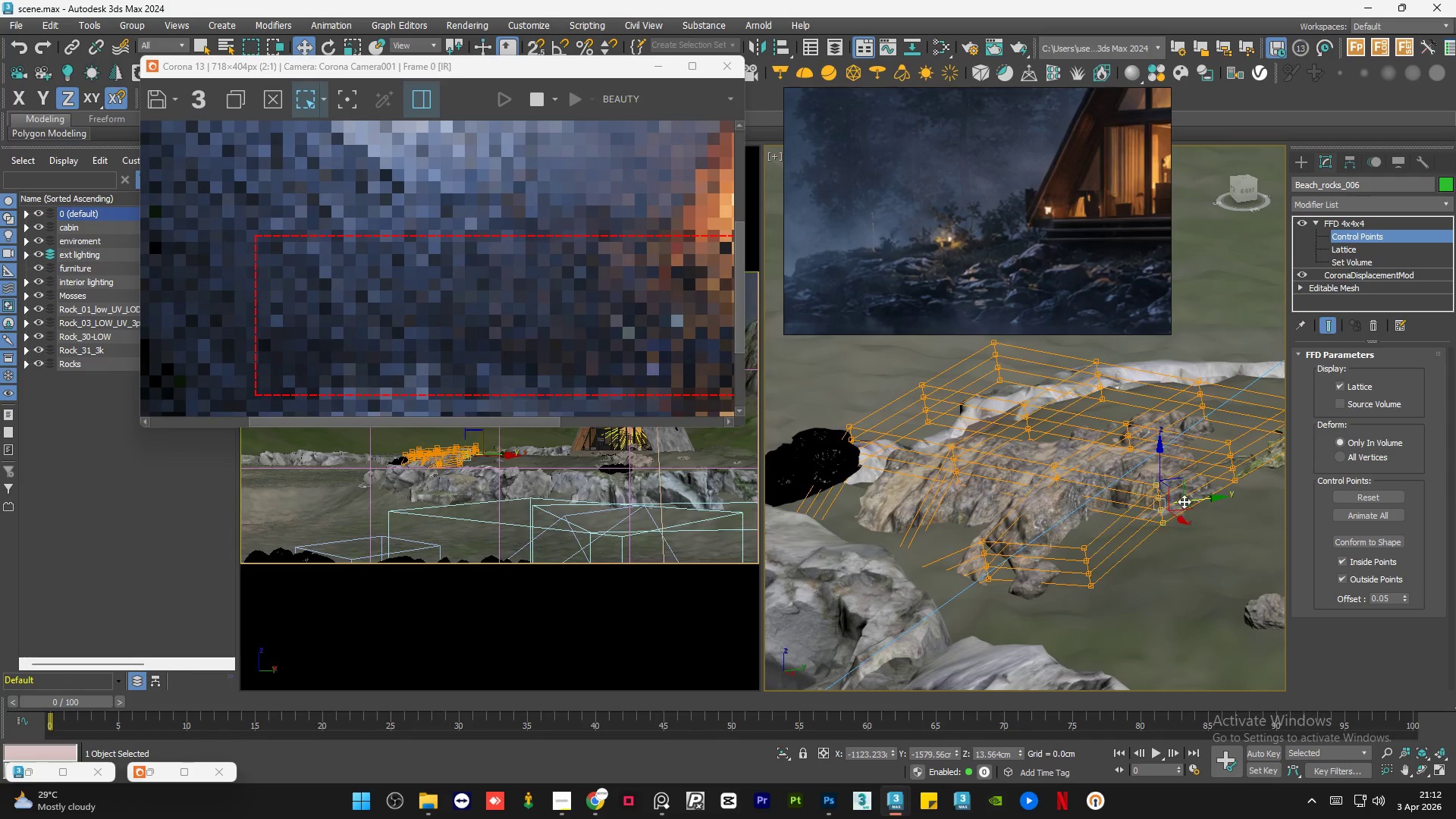 
scroll: coordinate [1184, 500], scroll_direction: up, amount: 2.0
 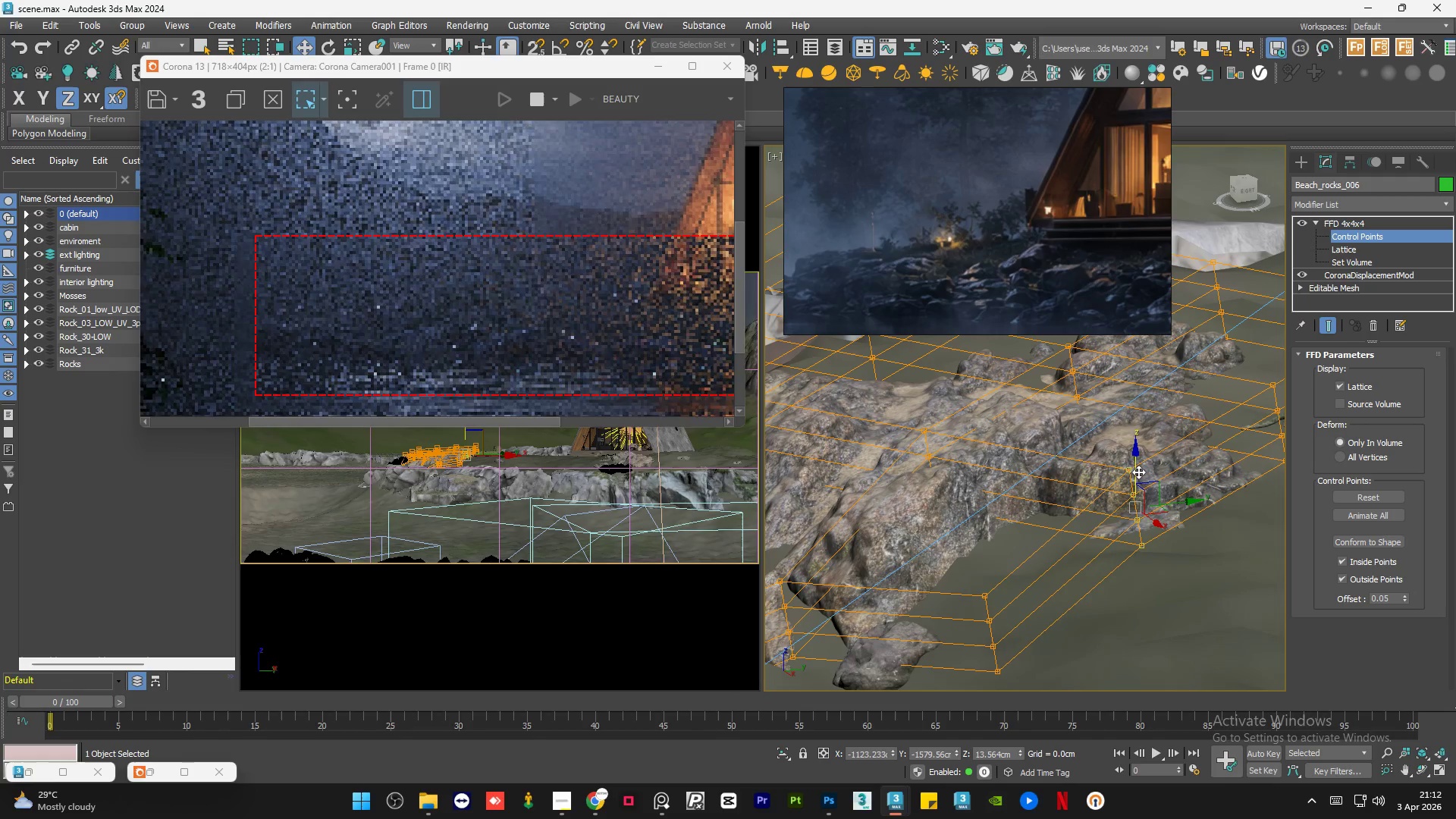 
left_click_drag(start_coordinate=[1138, 466], to_coordinate=[1144, 477])
 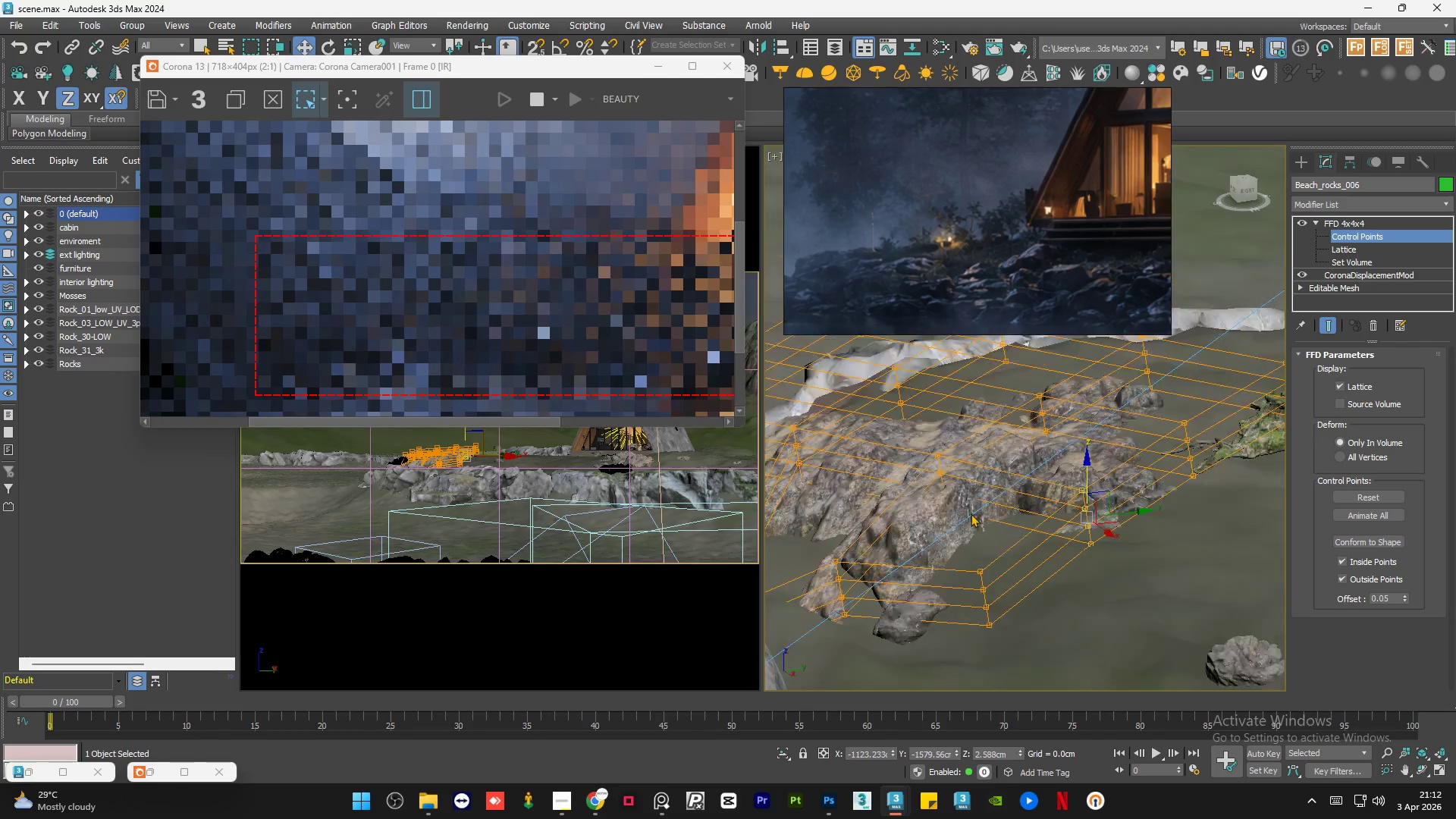 
left_click_drag(start_coordinate=[1117, 418], to_coordinate=[1018, 602])
 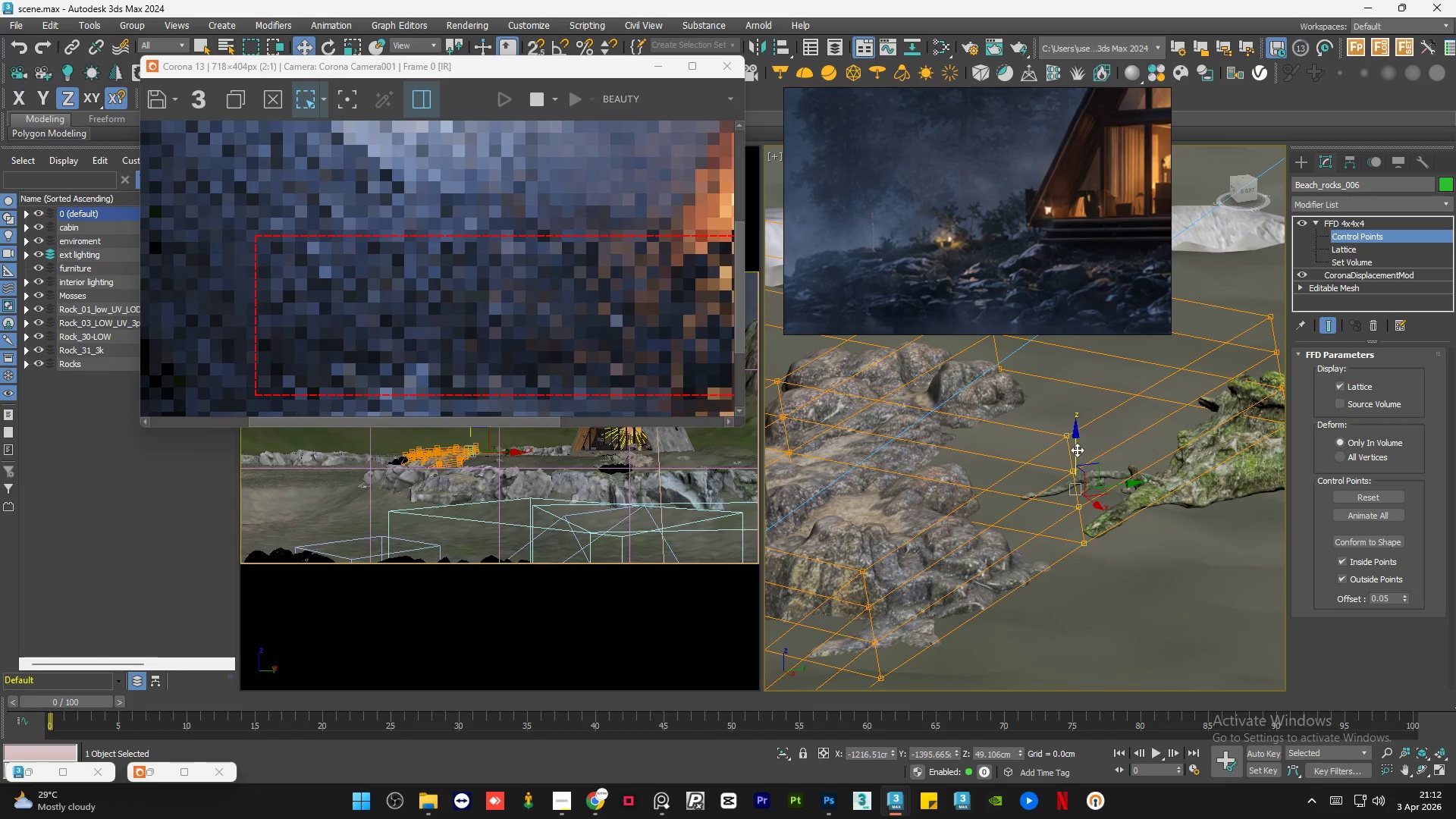 
scroll: coordinate [1150, 457], scroll_direction: up, amount: 1.0
 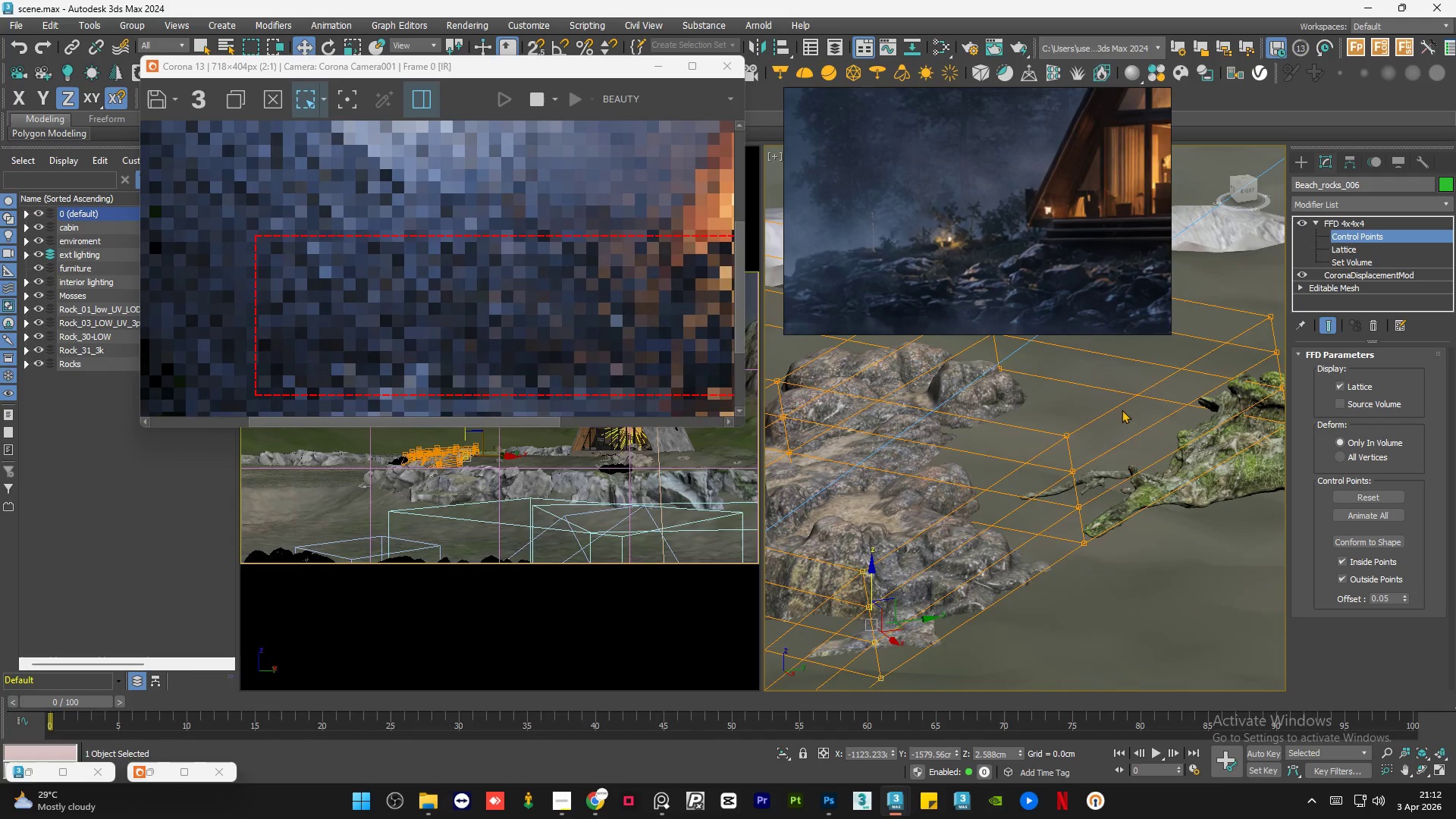 
left_click_drag(start_coordinate=[1078, 449], to_coordinate=[1094, 482])
 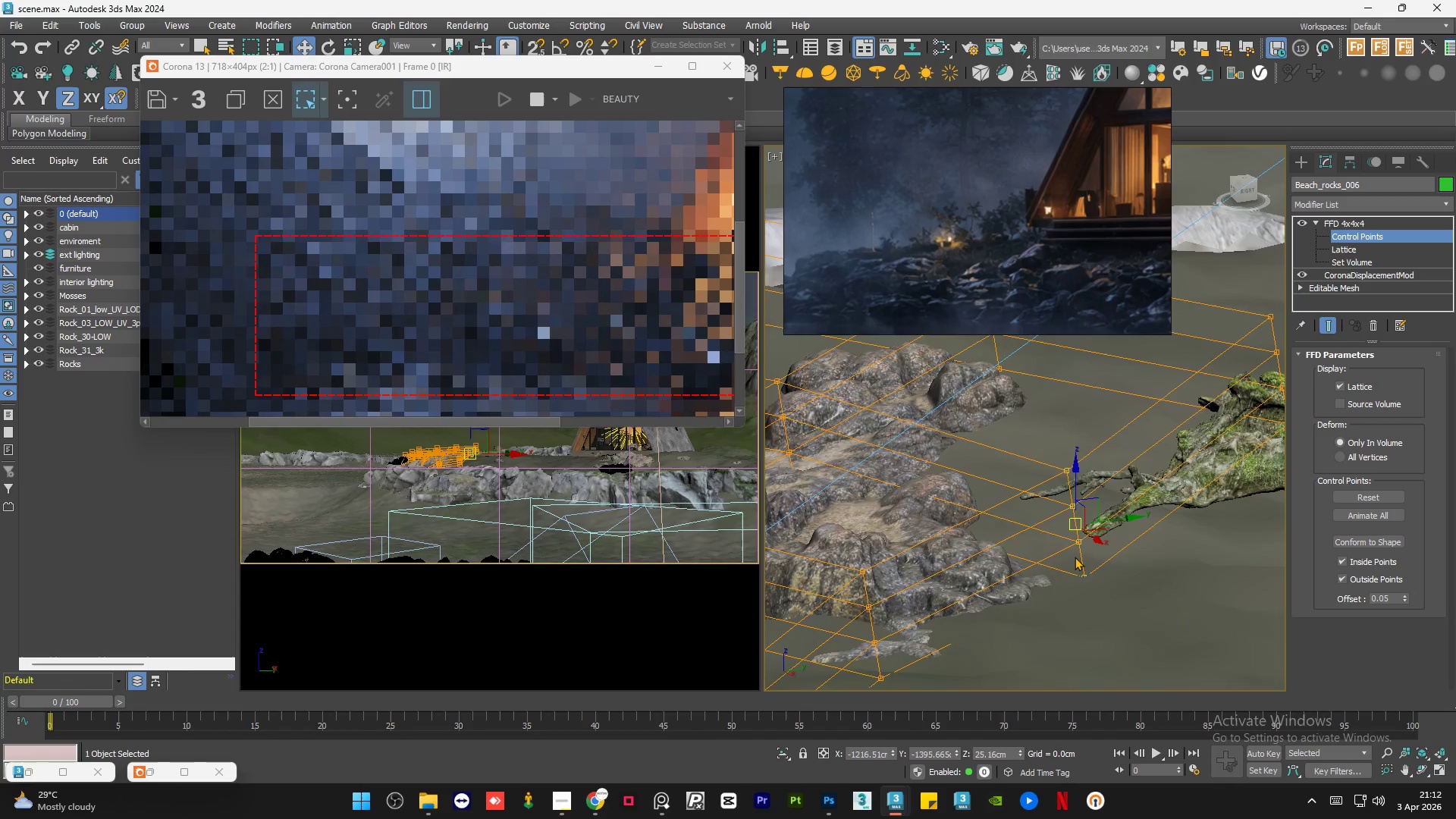 
scroll: coordinate [1078, 557], scroll_direction: down, amount: 2.0
 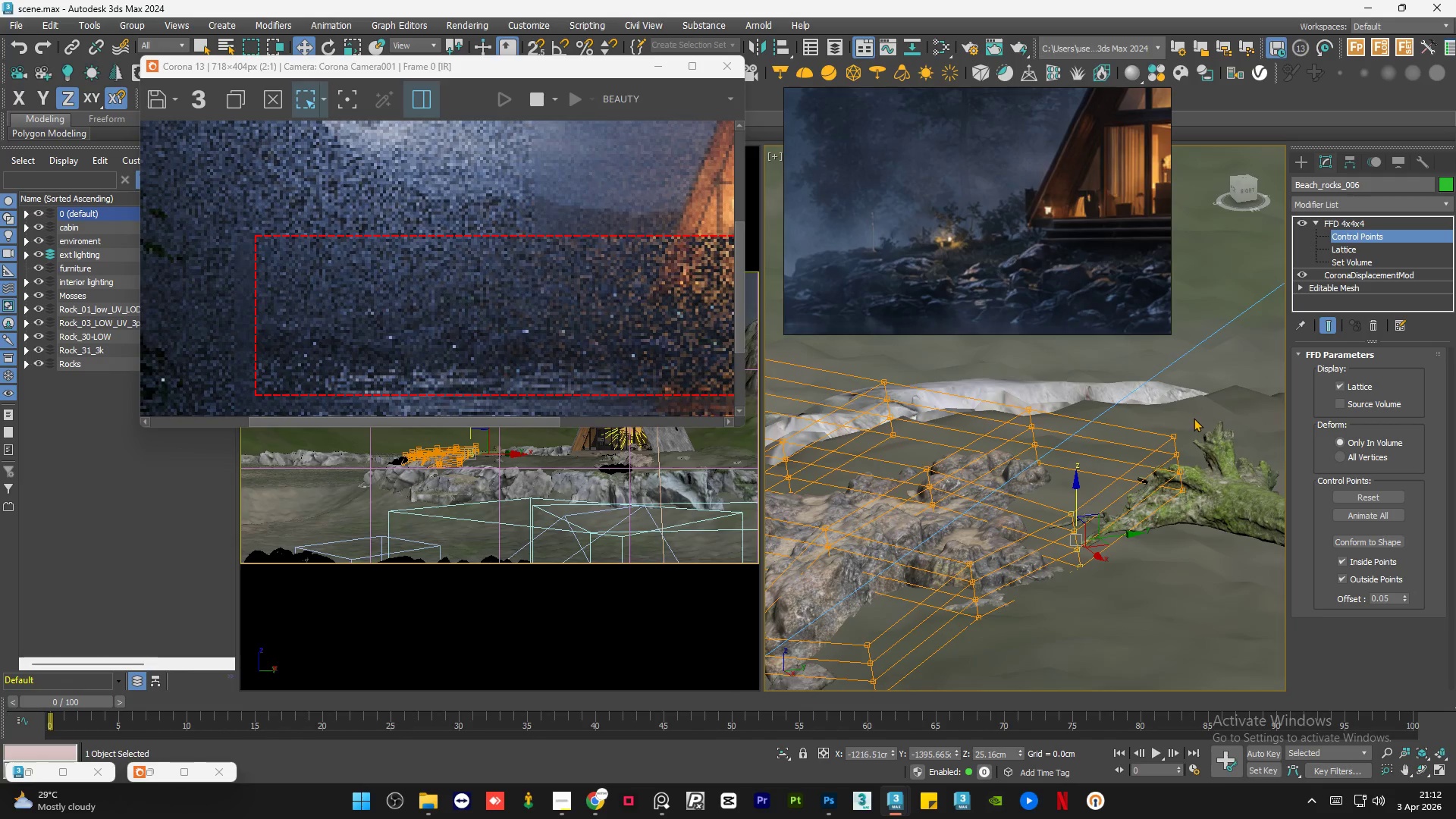 
left_click_drag(start_coordinate=[1199, 414], to_coordinate=[1156, 548])
 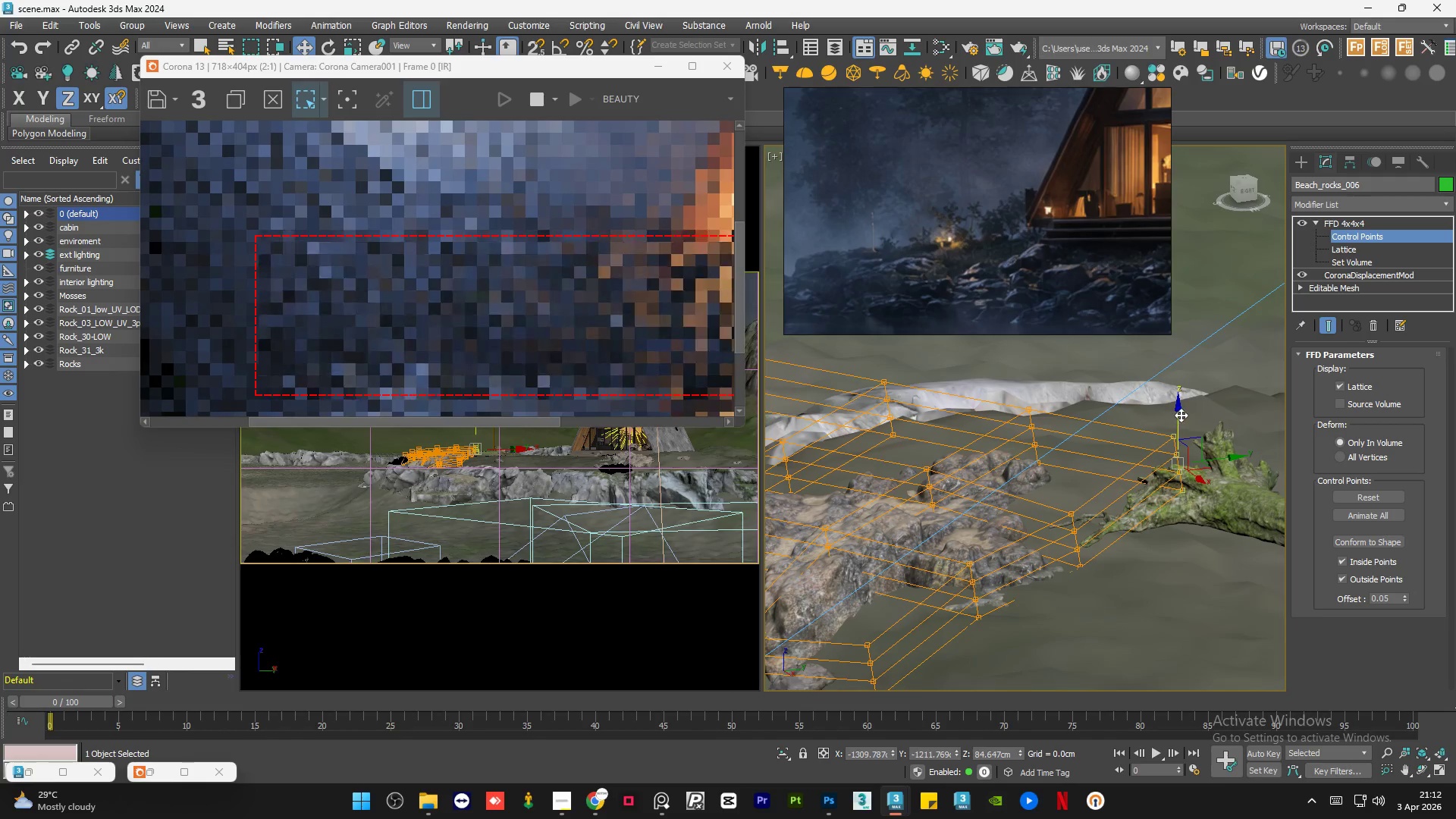 
left_click_drag(start_coordinate=[1181, 415], to_coordinate=[1200, 469])
 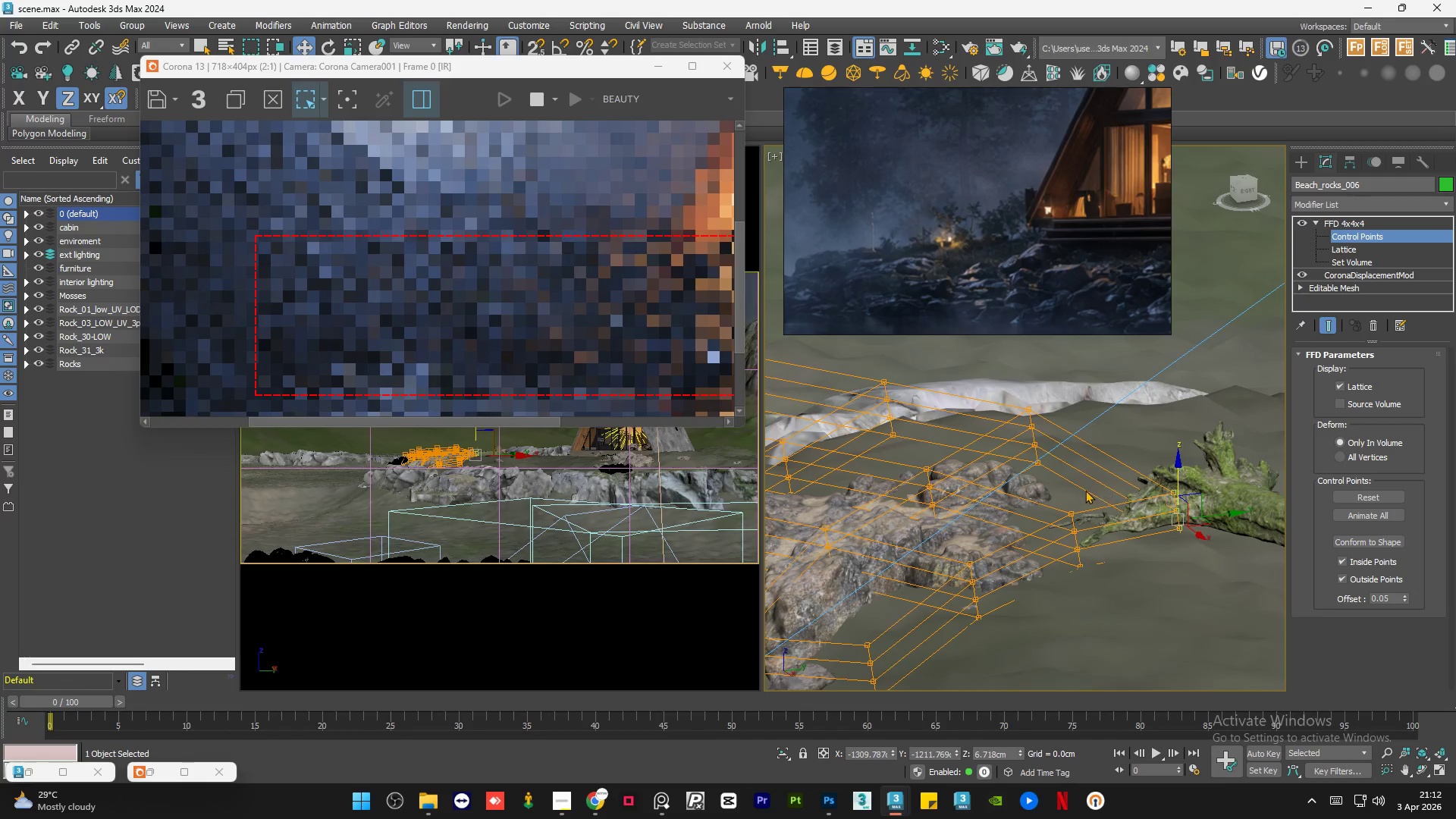 
left_click_drag(start_coordinate=[1085, 490], to_coordinate=[1034, 623])
 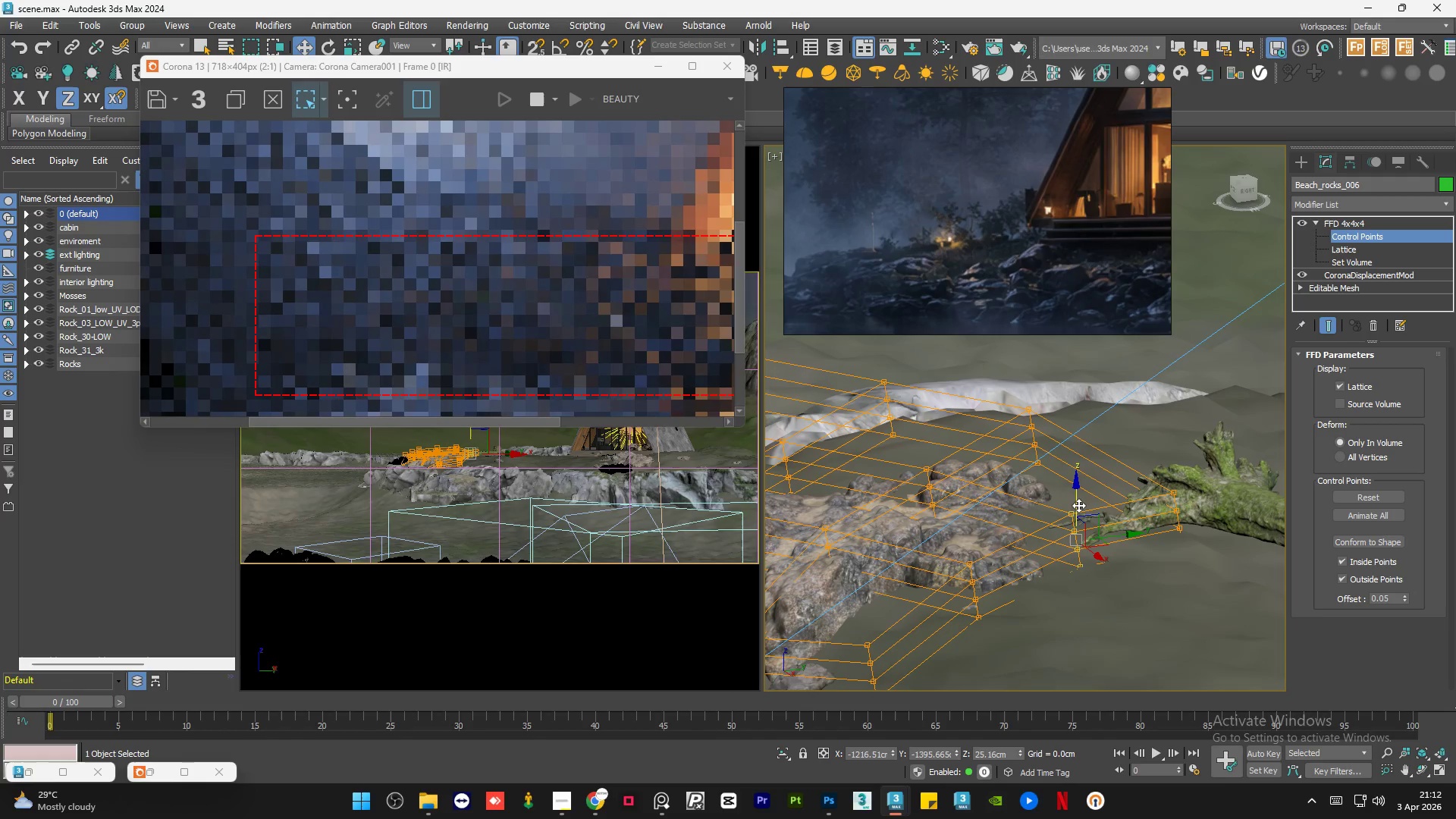 
left_click_drag(start_coordinate=[1078, 504], to_coordinate=[1085, 490])
 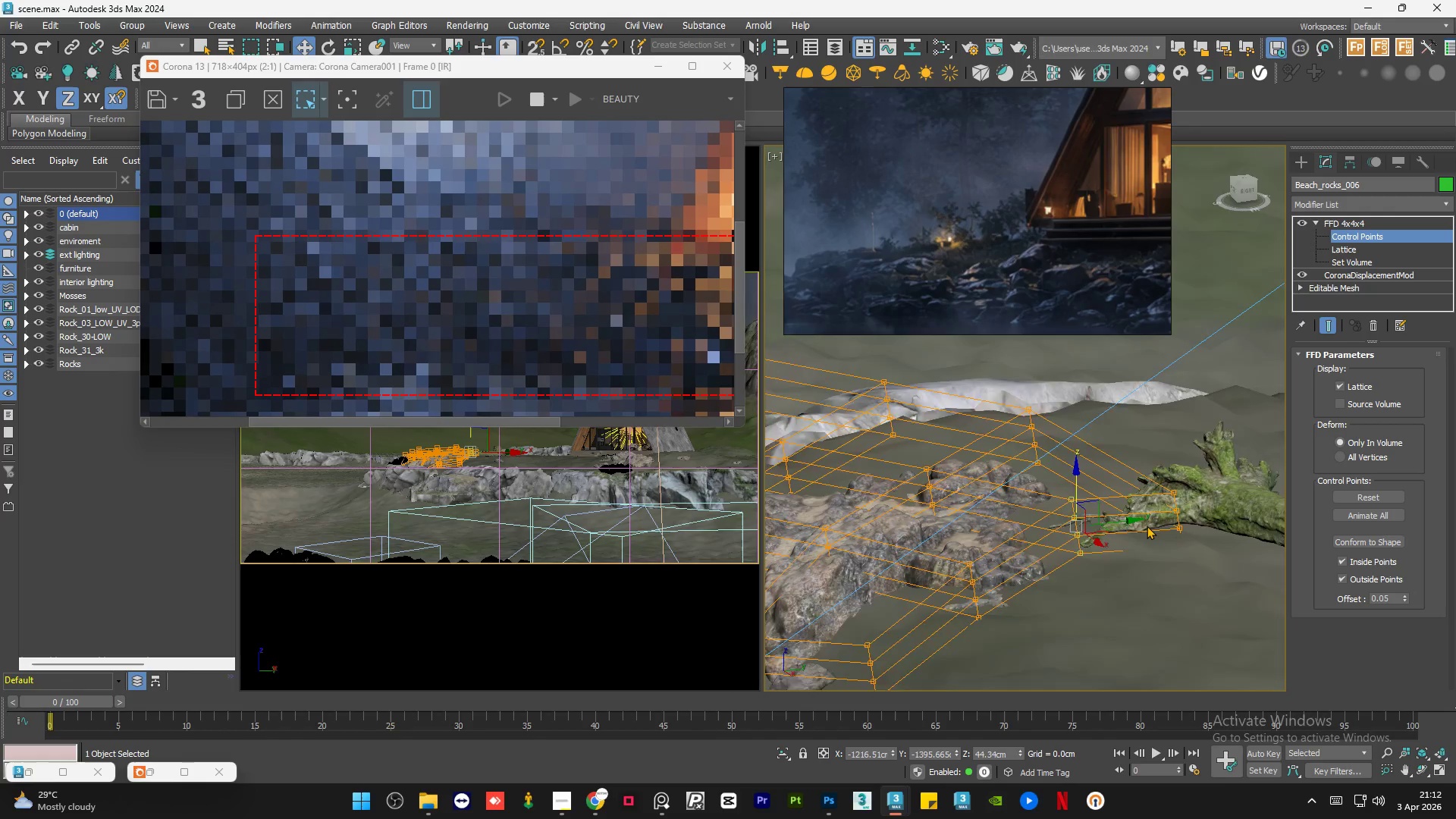 
hold_key(key=AltLeft, duration=0.89)
 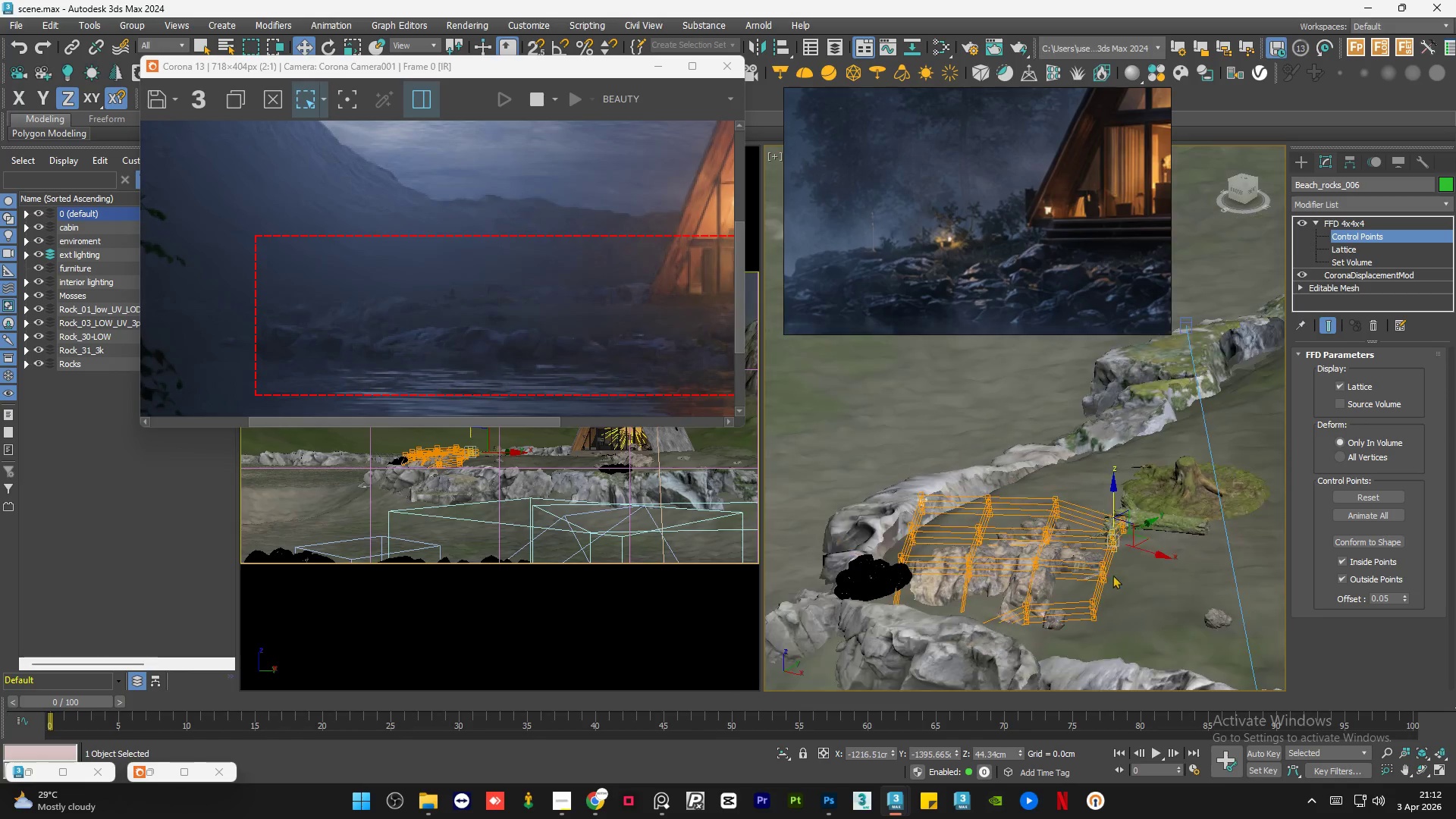 
scroll: coordinate [1147, 528], scroll_direction: down, amount: 2.0
 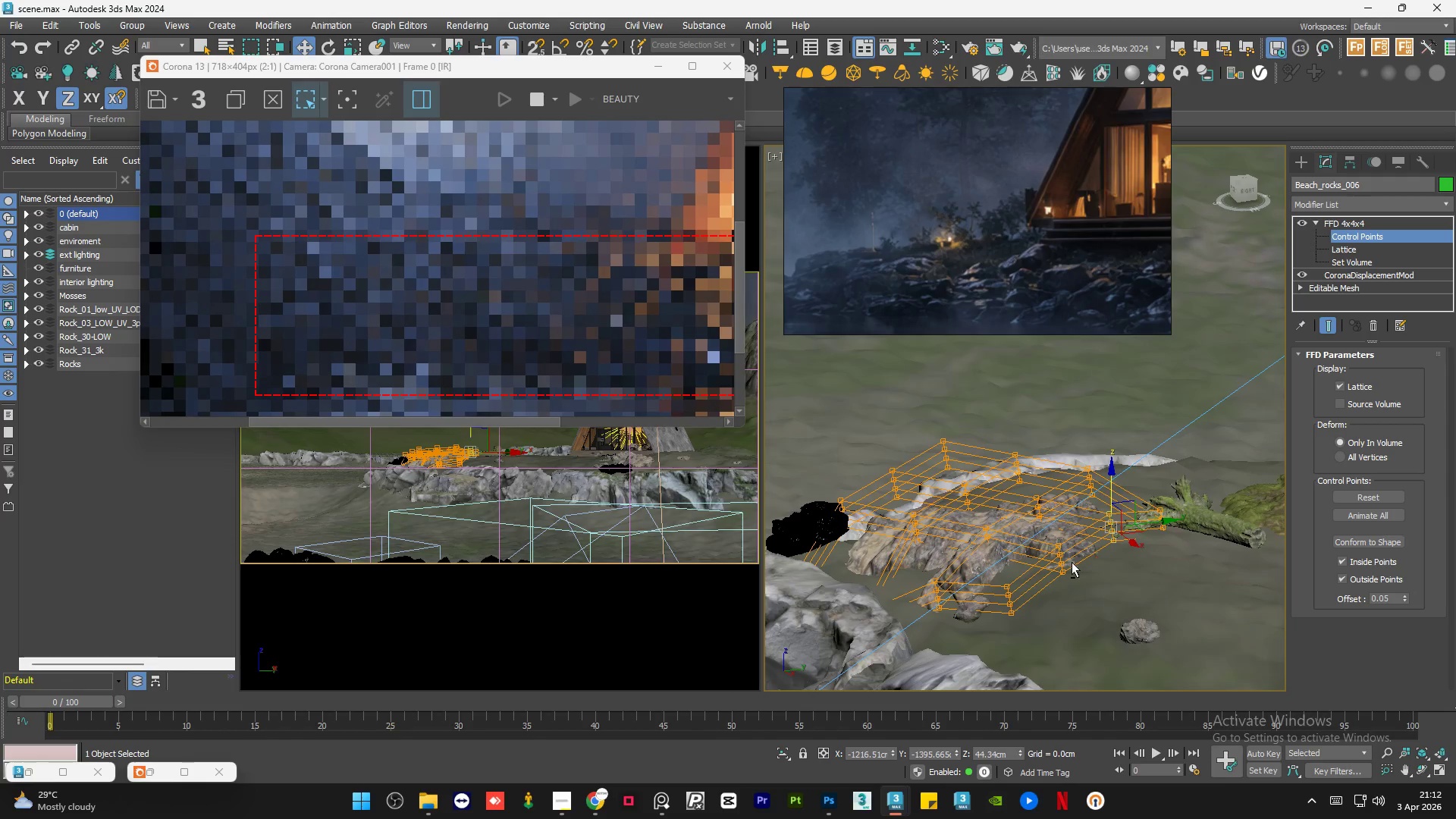 
hold_key(key=AltLeft, duration=0.88)
 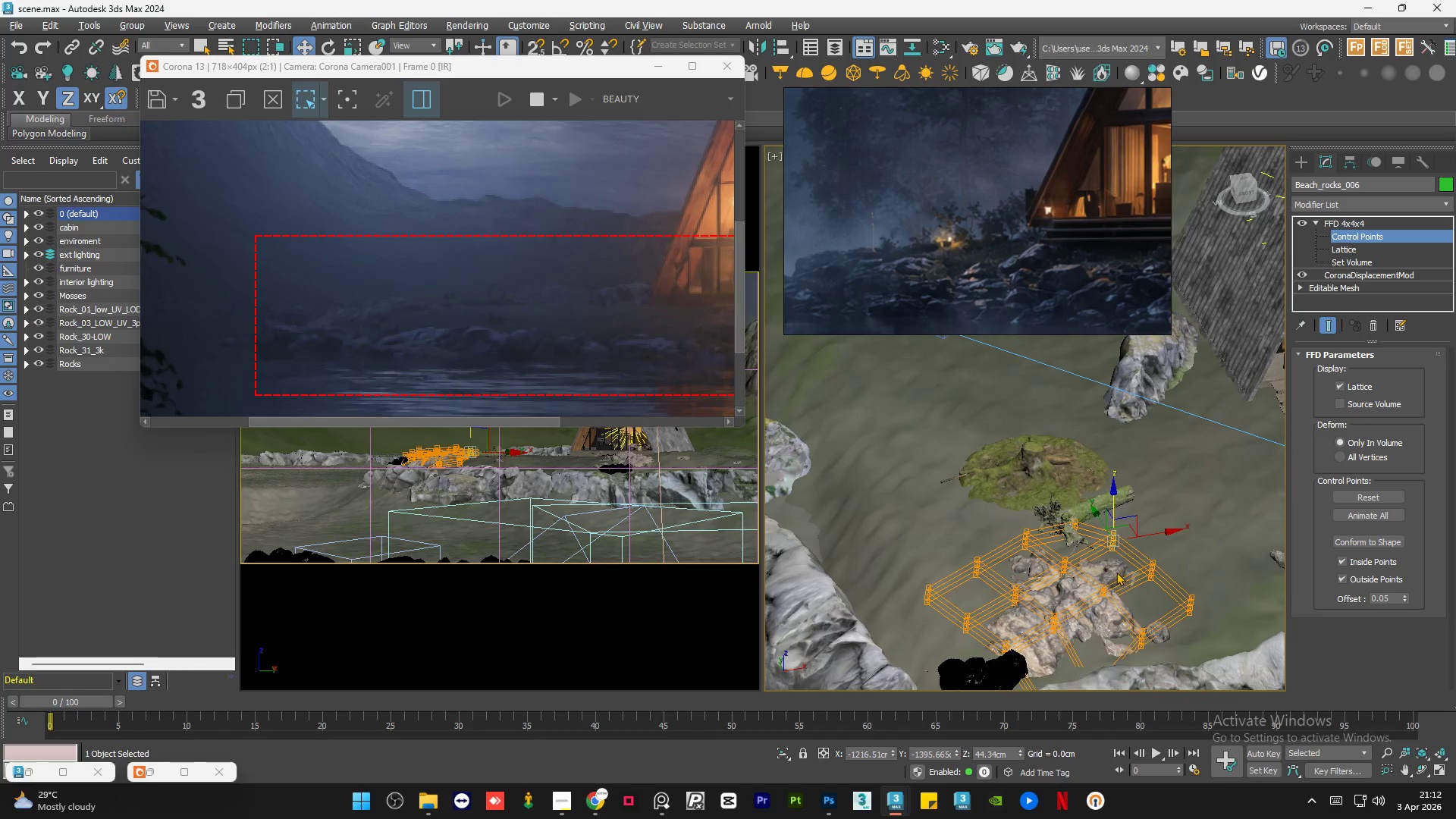 
scroll: coordinate [1118, 573], scroll_direction: down, amount: 1.0
 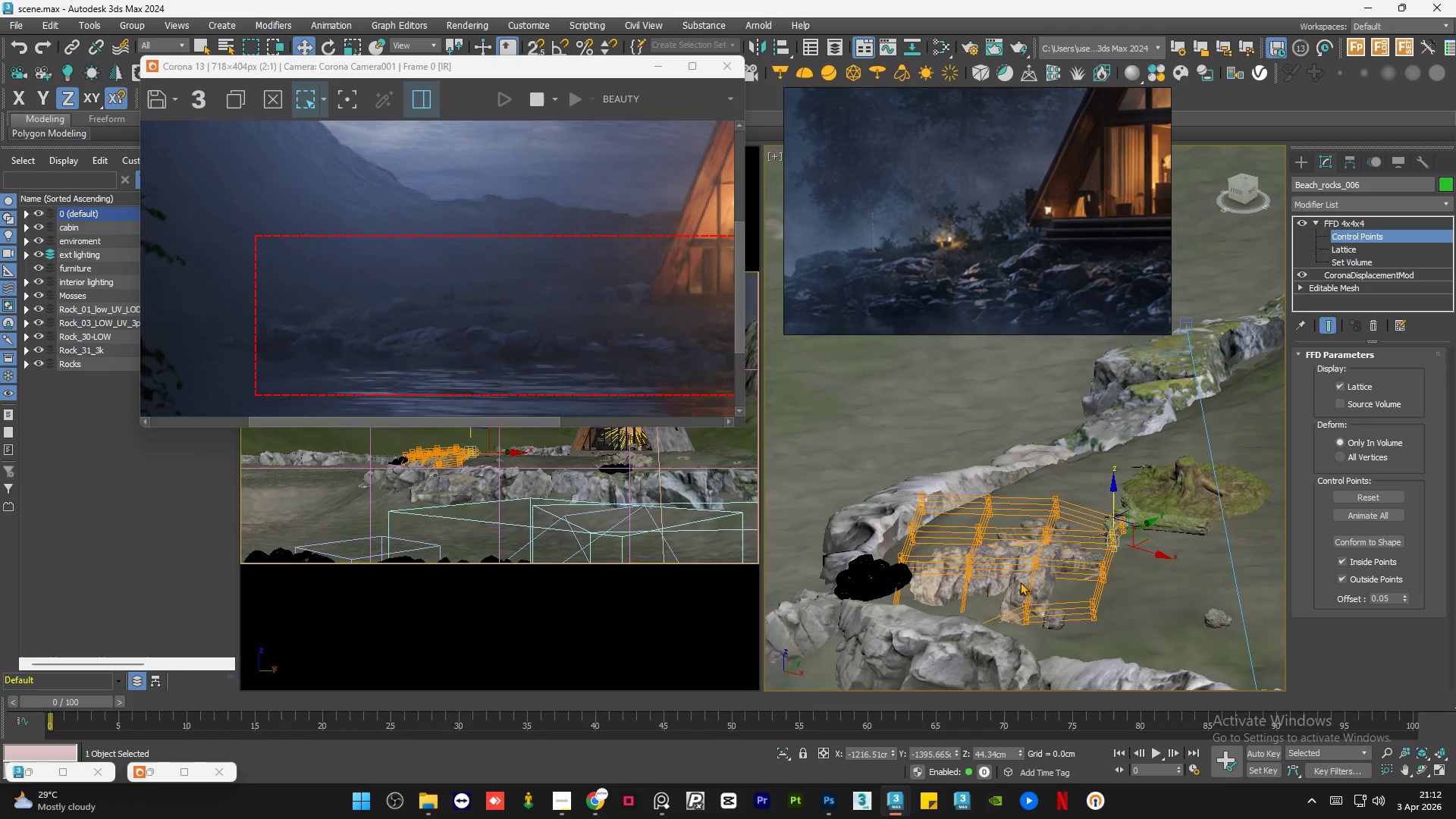 
hold_key(key=AltLeft, duration=0.61)
 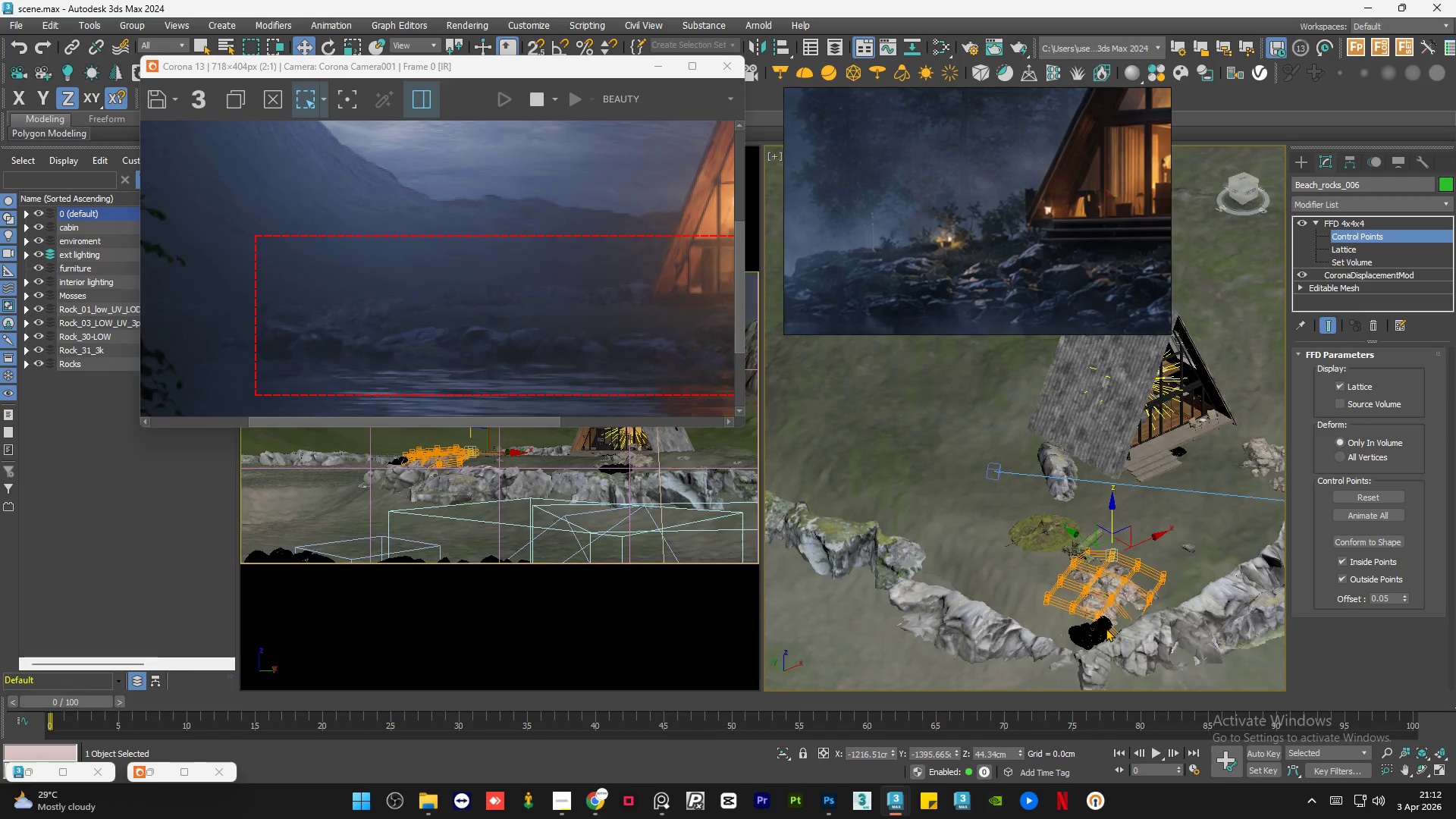 
scroll: coordinate [1112, 570], scroll_direction: down, amount: 2.0
 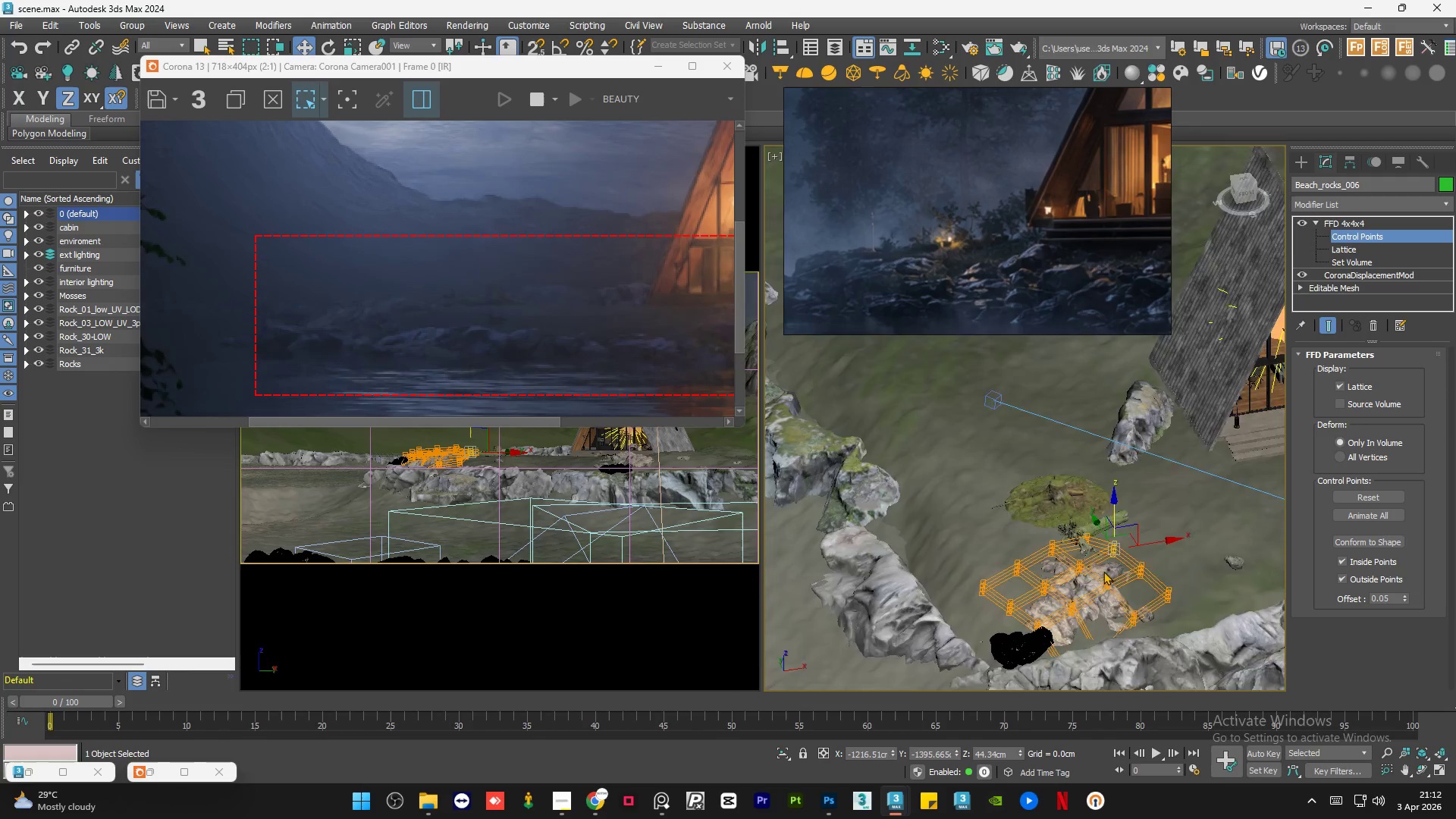 
scroll: coordinate [1098, 607], scroll_direction: up, amount: 8.0
 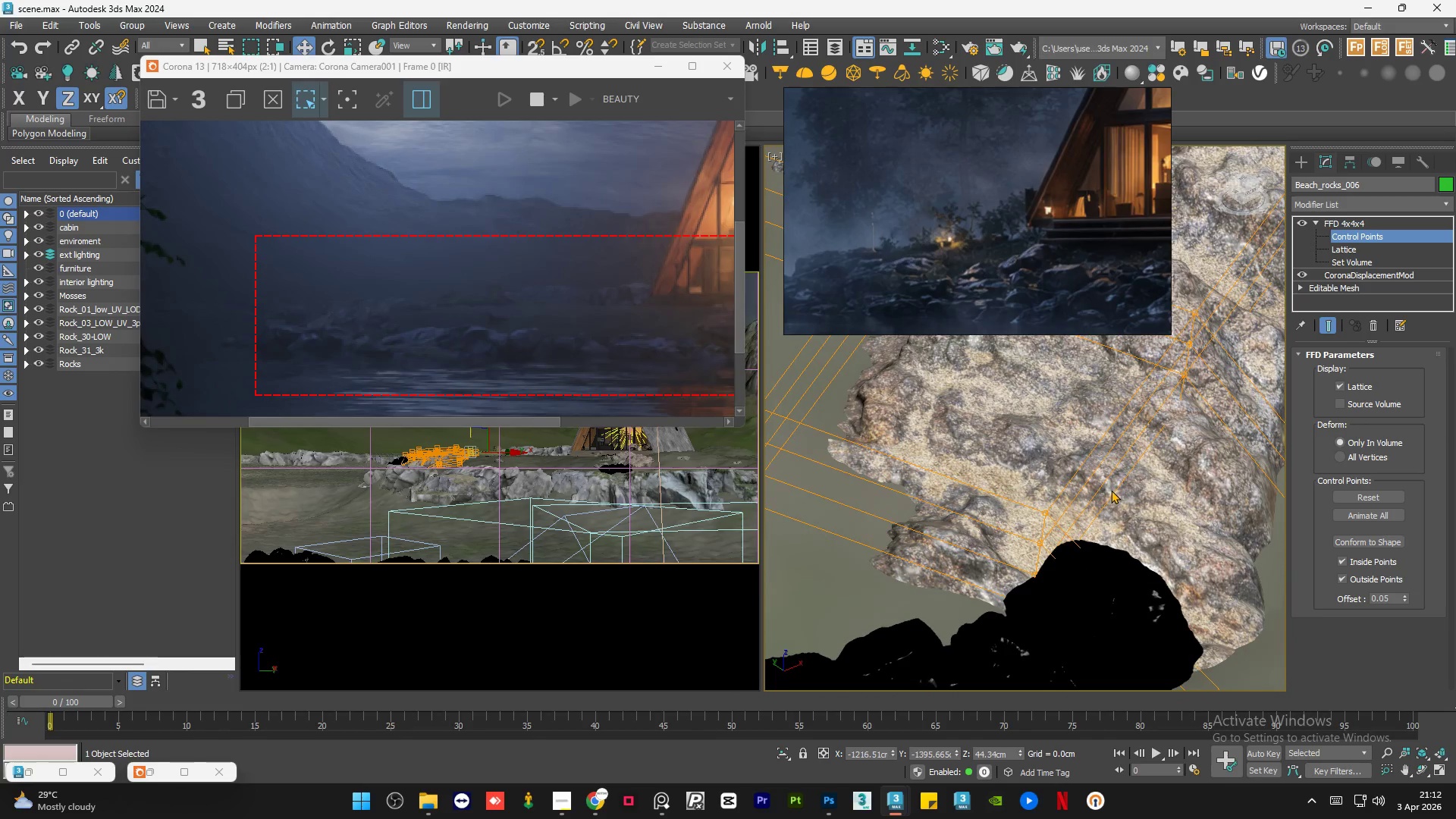 
hold_key(key=AltLeft, duration=0.64)
 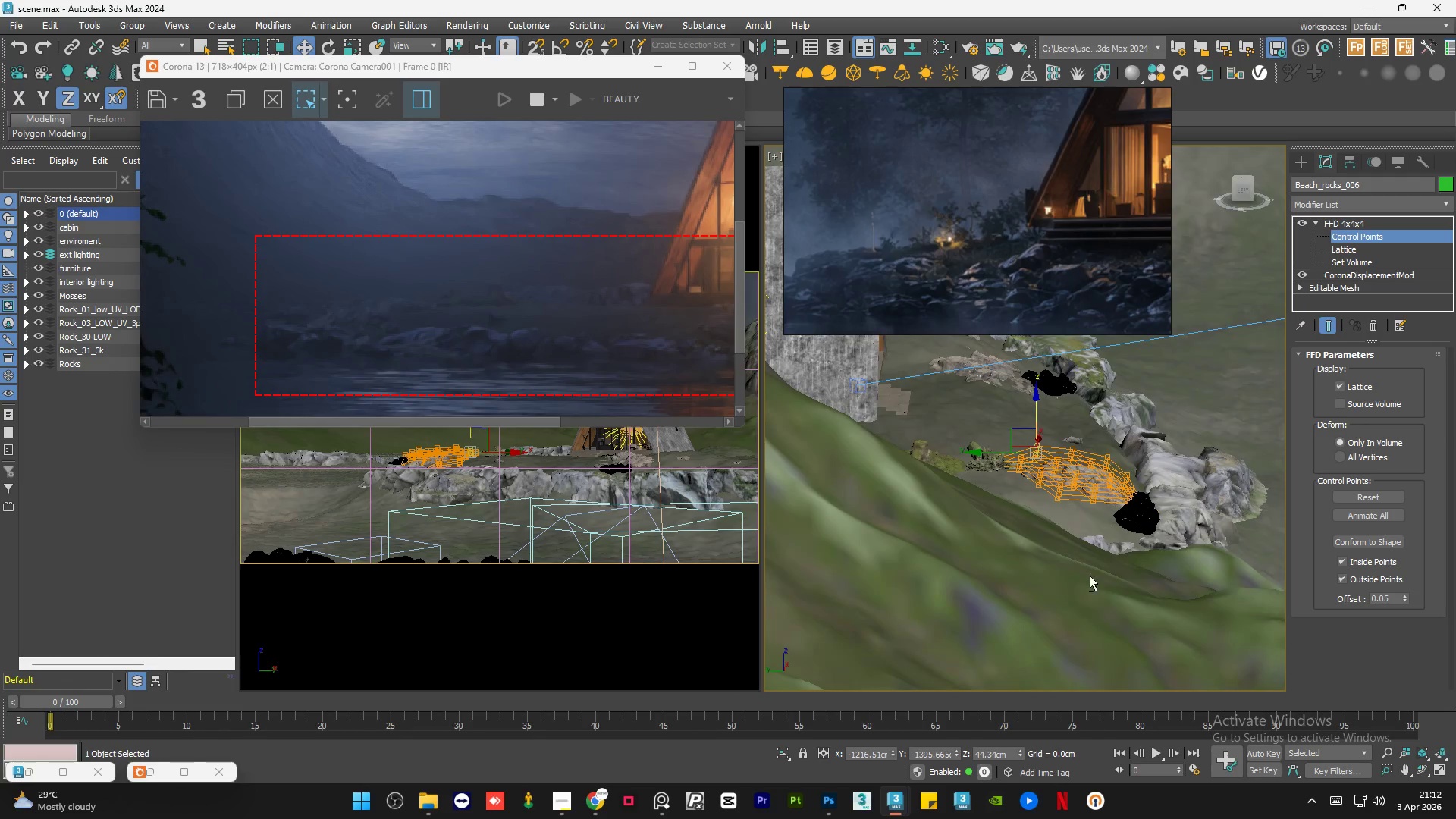 
scroll: coordinate [1152, 529], scroll_direction: down, amount: 3.0
 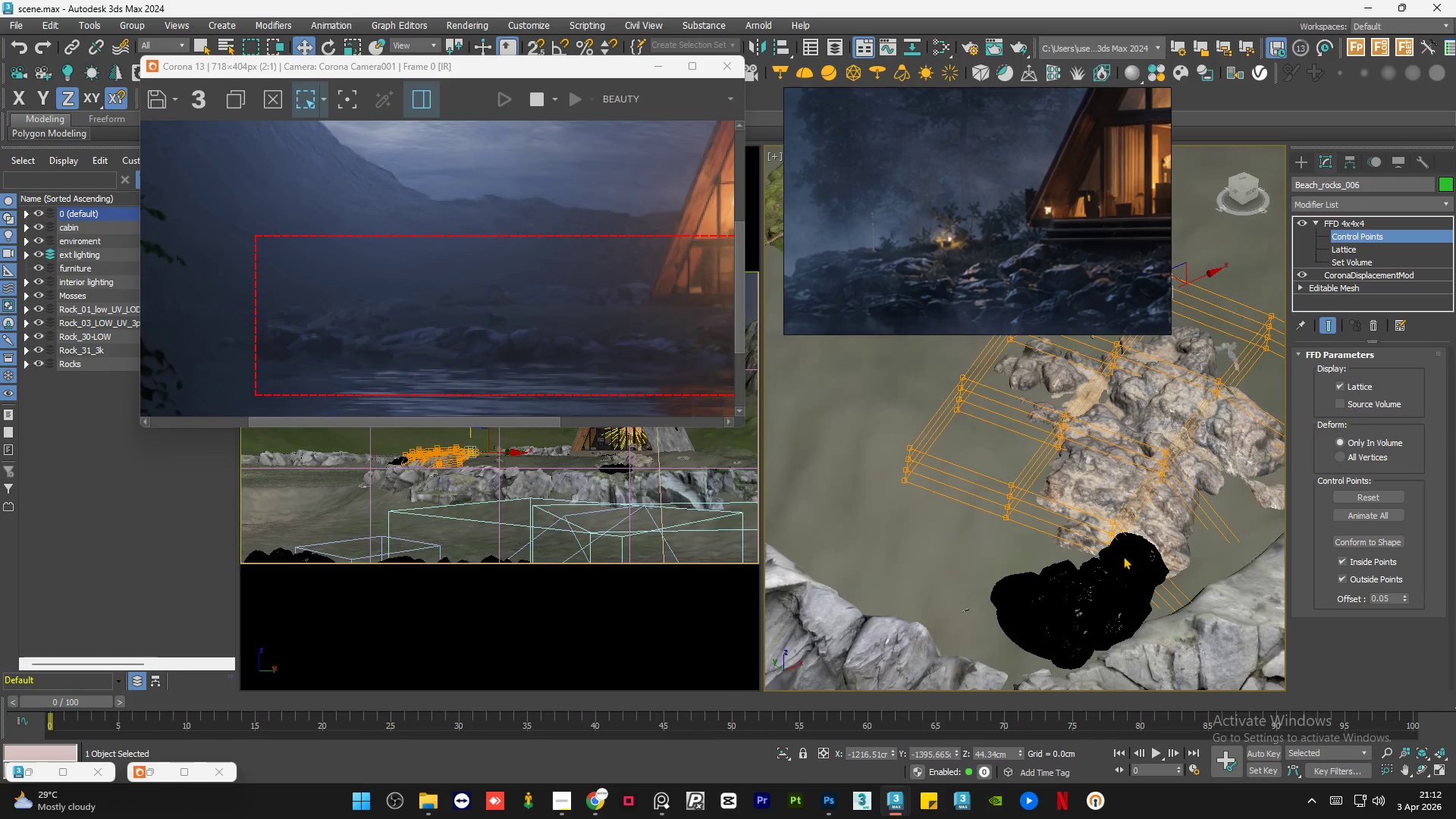 
hold_key(key=AltLeft, duration=1.5)
scroll: coordinate [964, 541], scroll_direction: down, amount: 3.0
 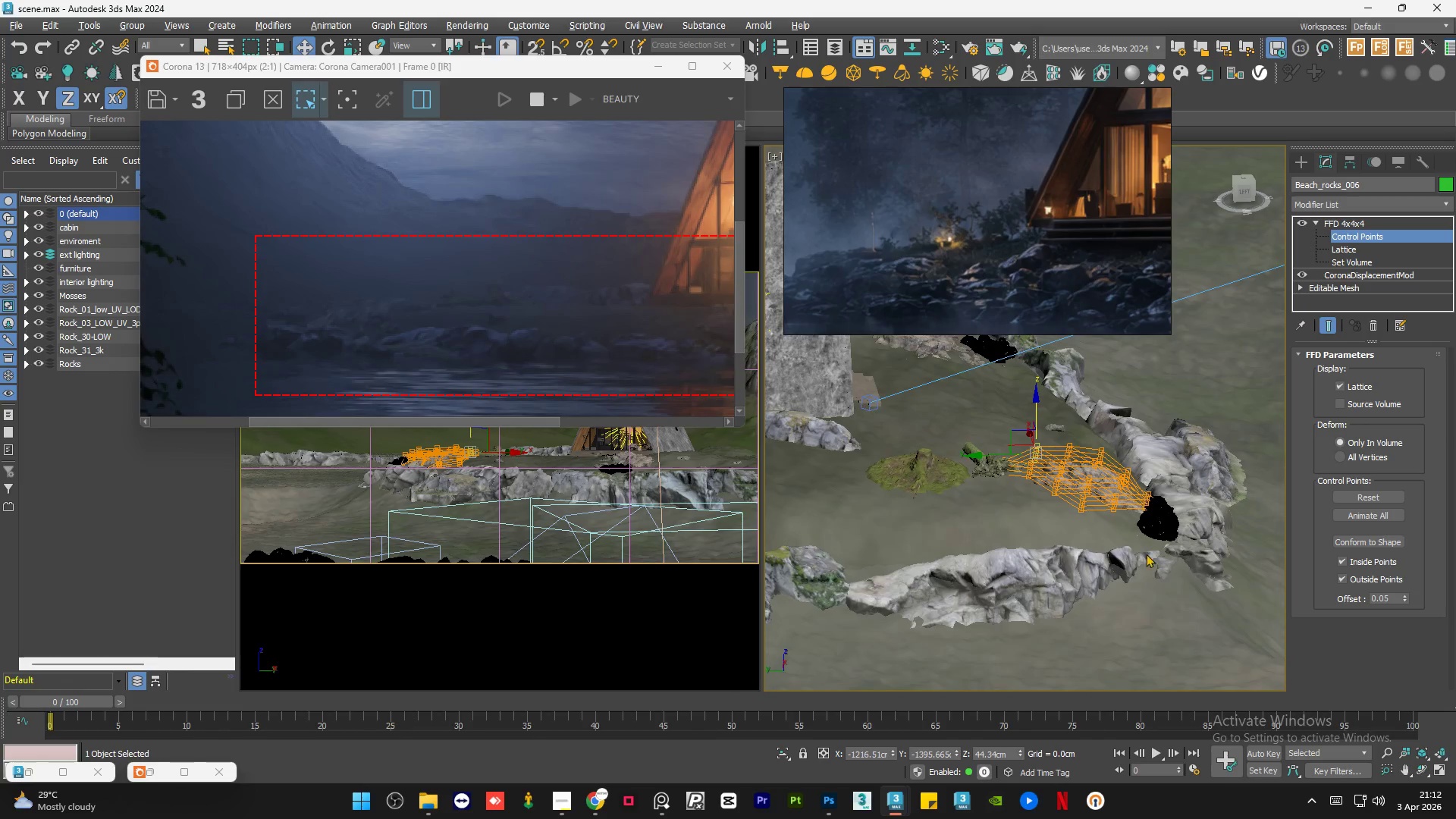 
scroll: coordinate [1150, 513], scroll_direction: up, amount: 6.0
 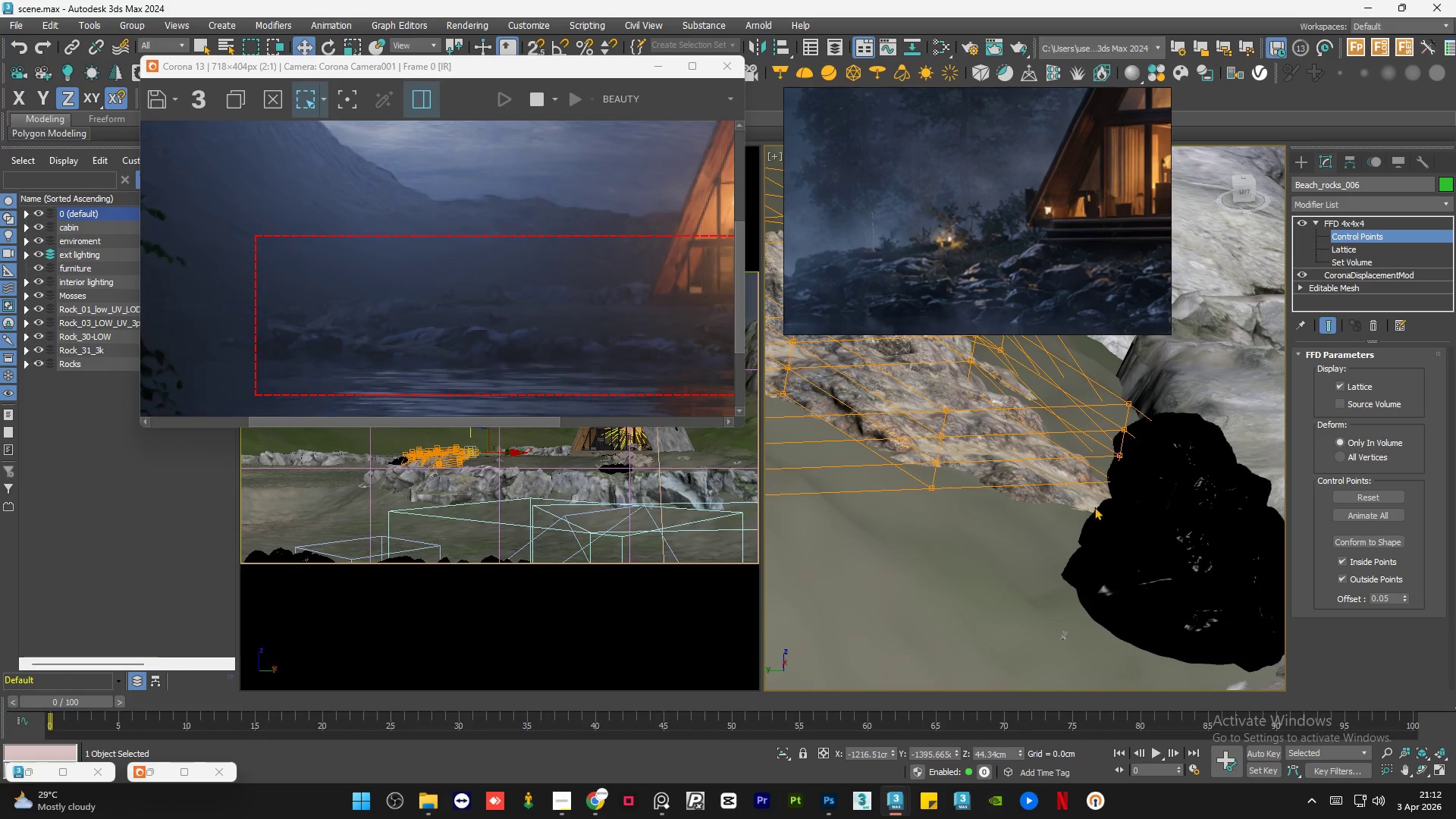 
hold_key(key=AltLeft, duration=0.72)
 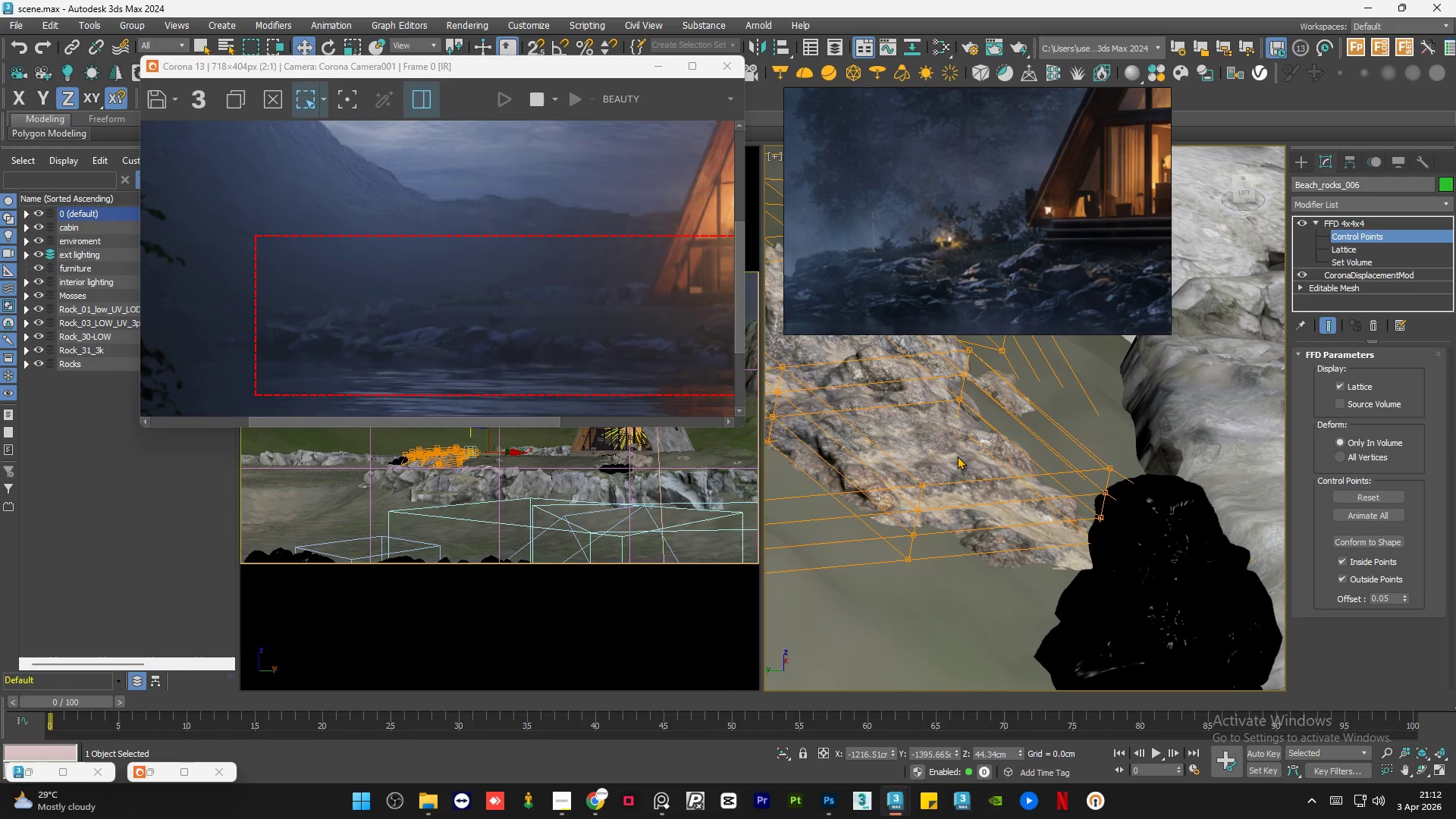 
scroll: coordinate [1097, 515], scroll_direction: none, amount: 0.0
 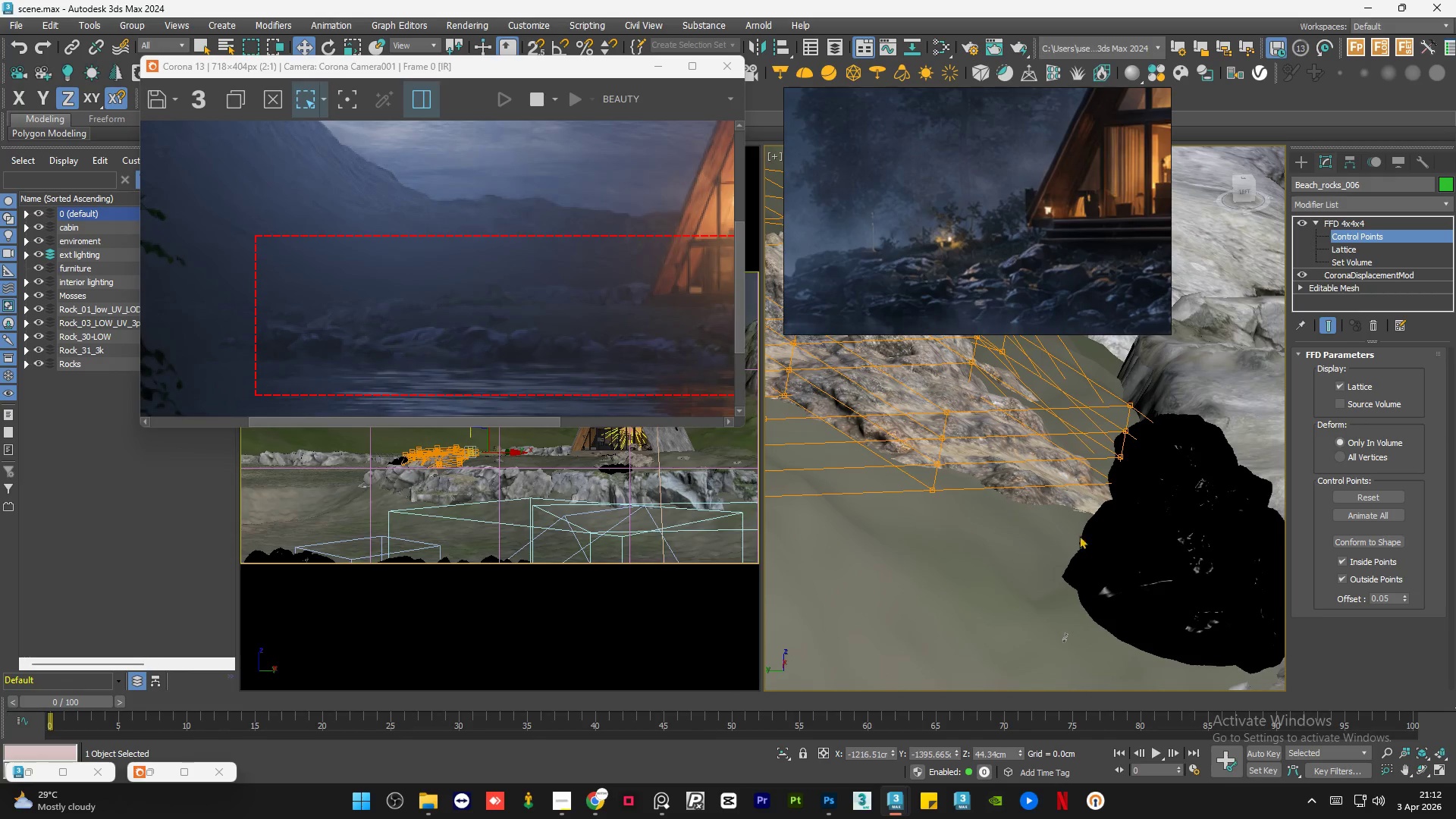 
left_click_drag(start_coordinate=[952, 463], to_coordinate=[859, 592])
 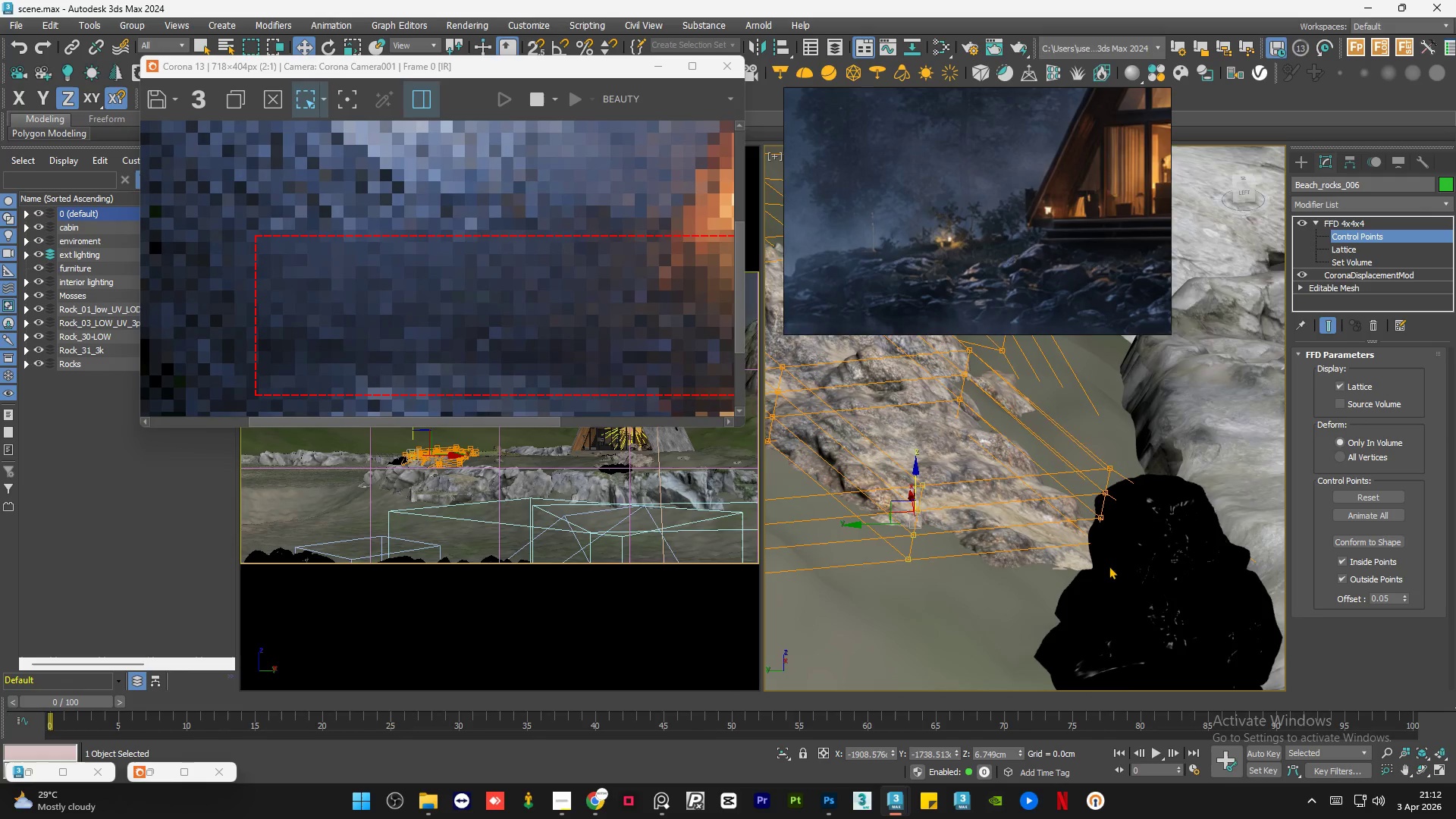 
hold_key(key=AltLeft, duration=0.47)
 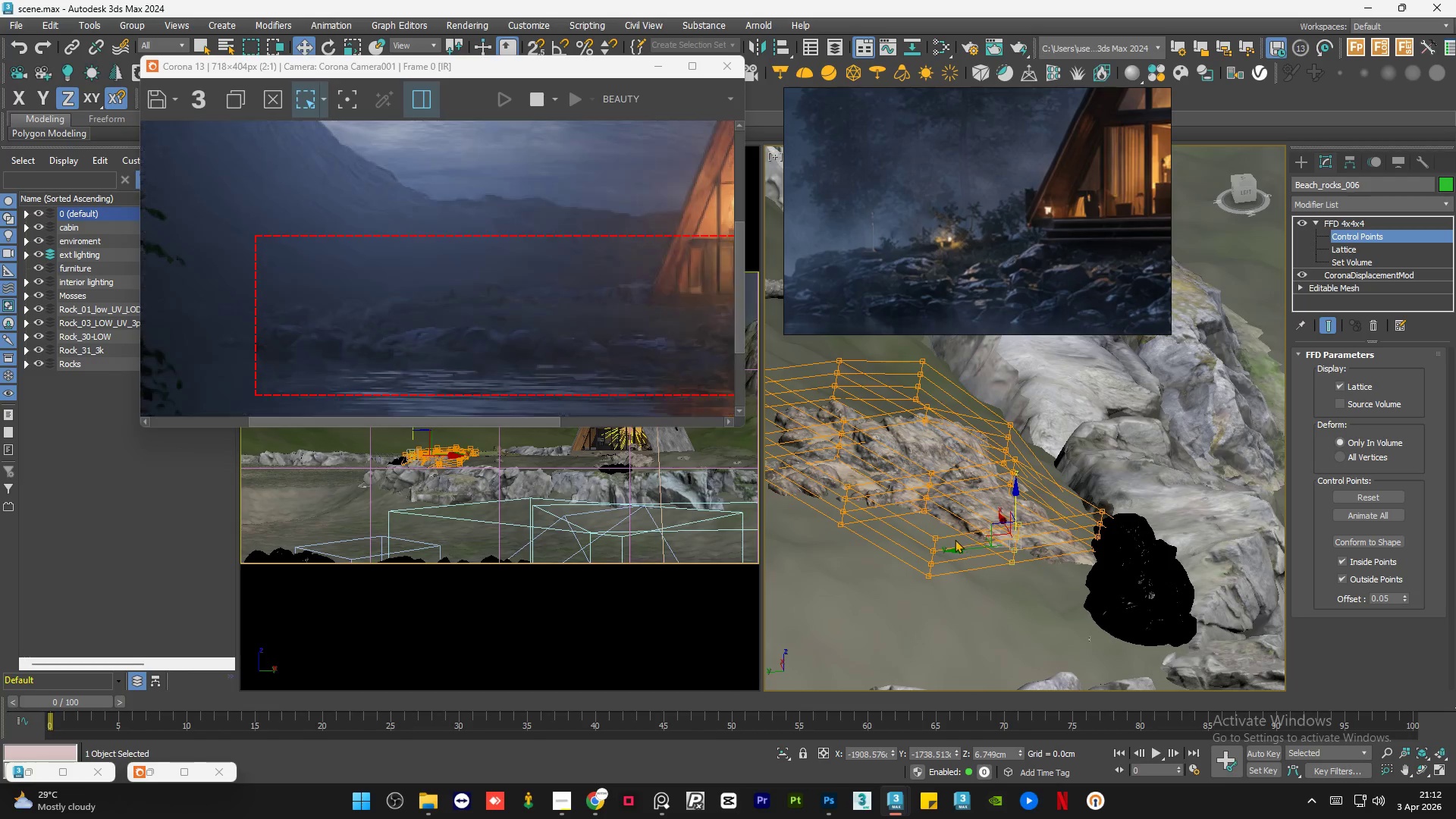 
scroll: coordinate [1116, 565], scroll_direction: down, amount: 2.0
 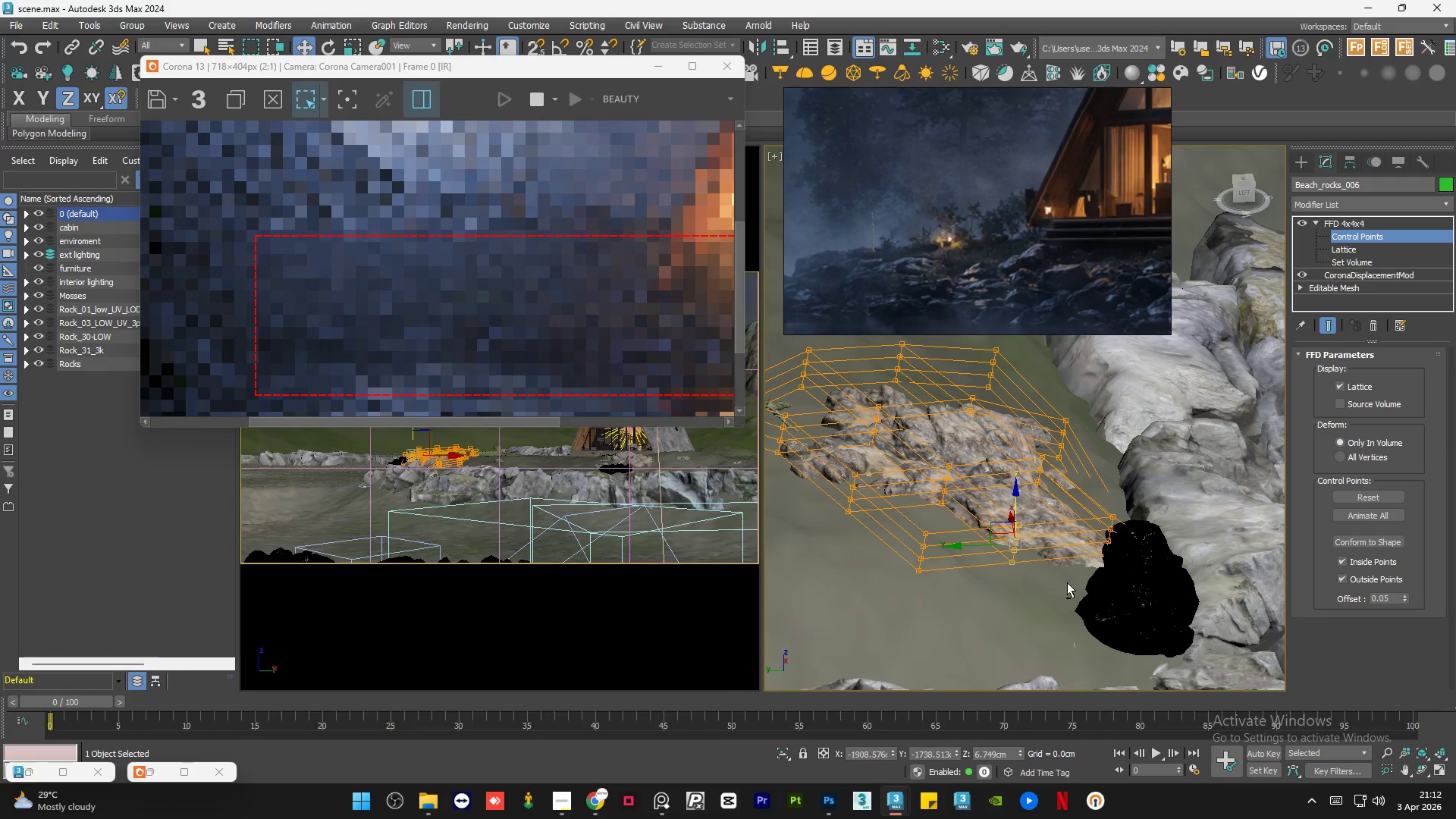 
scroll: coordinate [955, 539], scroll_direction: up, amount: 3.0
 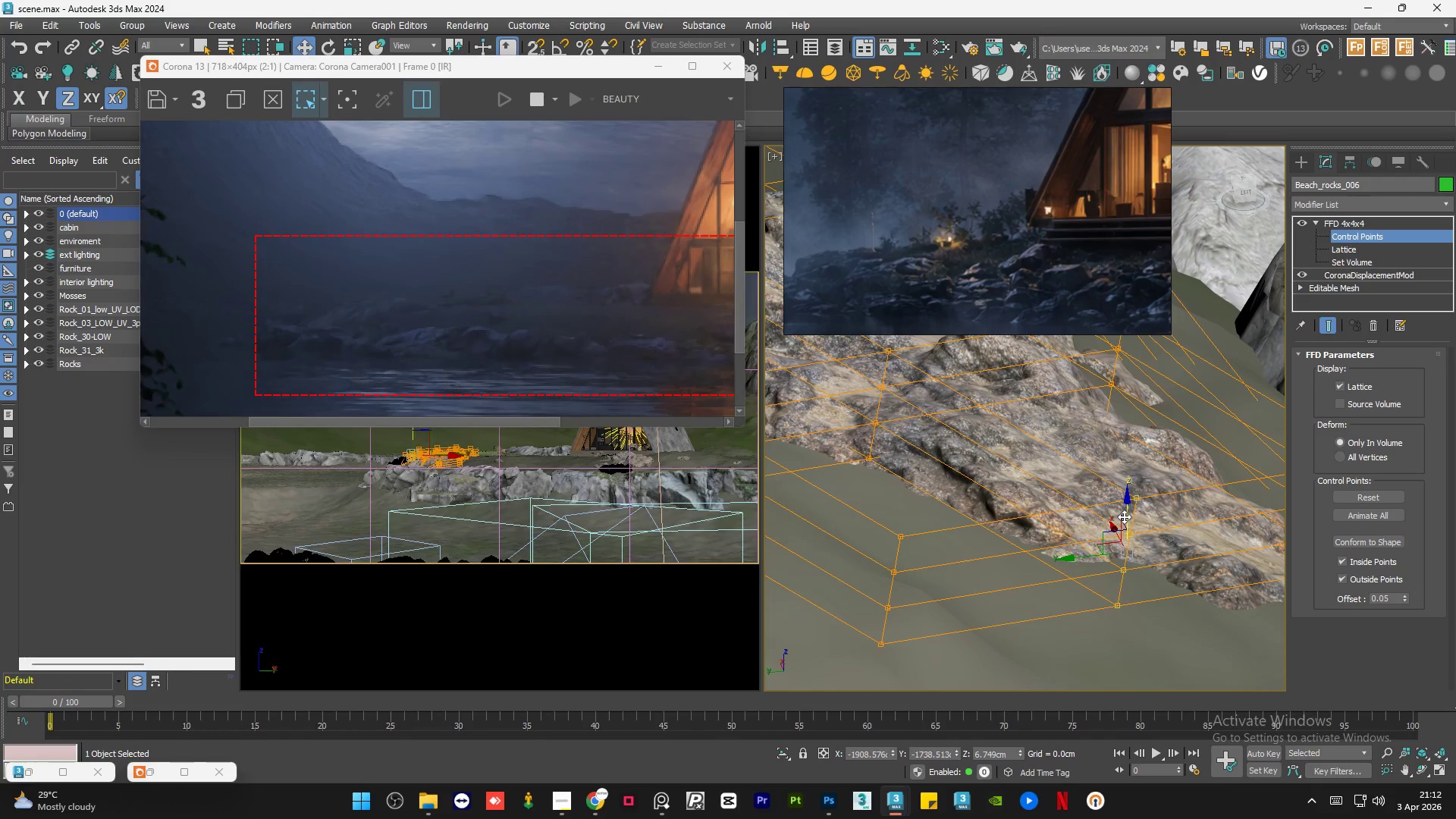 
left_click_drag(start_coordinate=[1128, 512], to_coordinate=[1108, 673])
 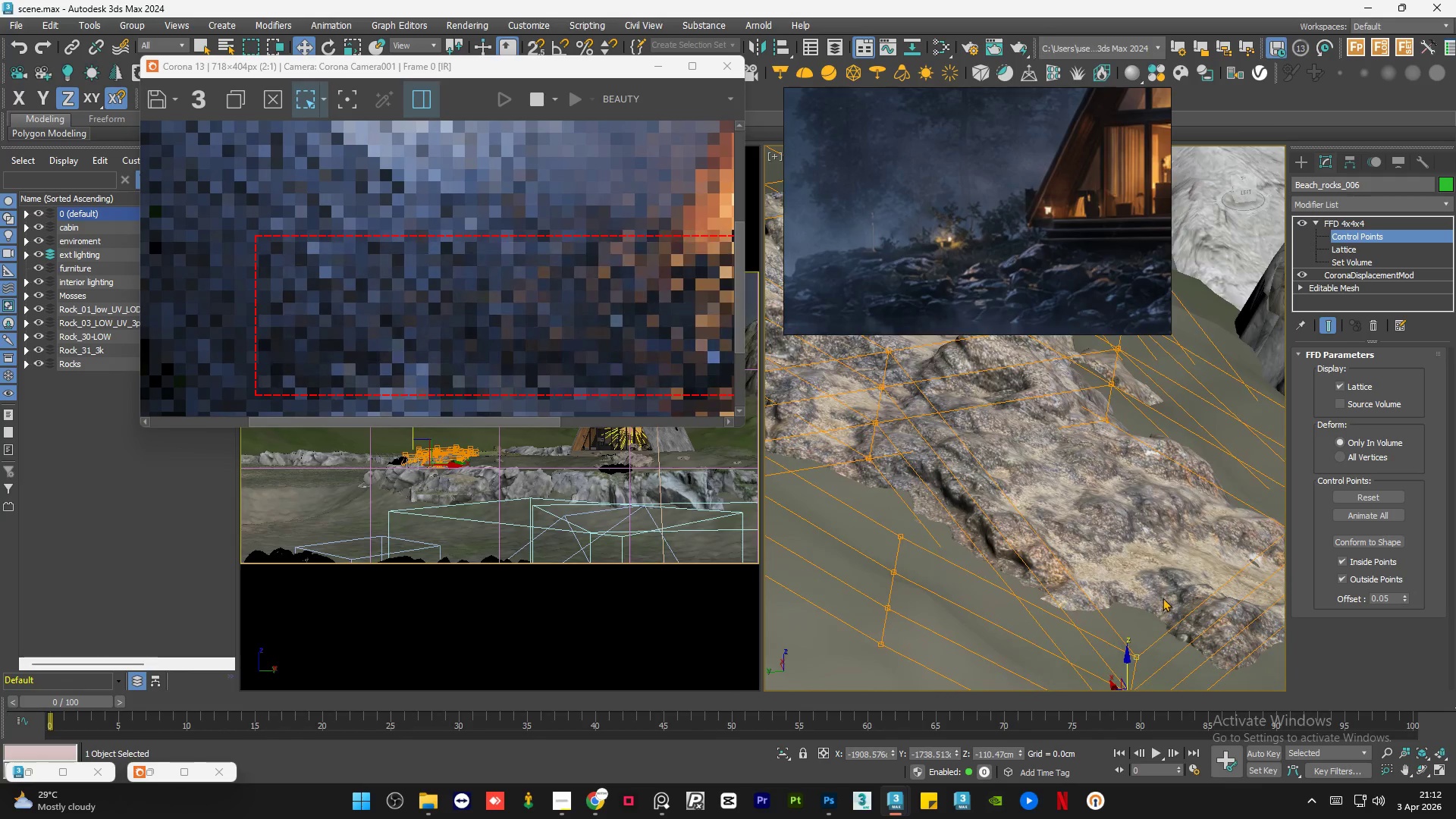 
hold_key(key=AltLeft, duration=0.45)
 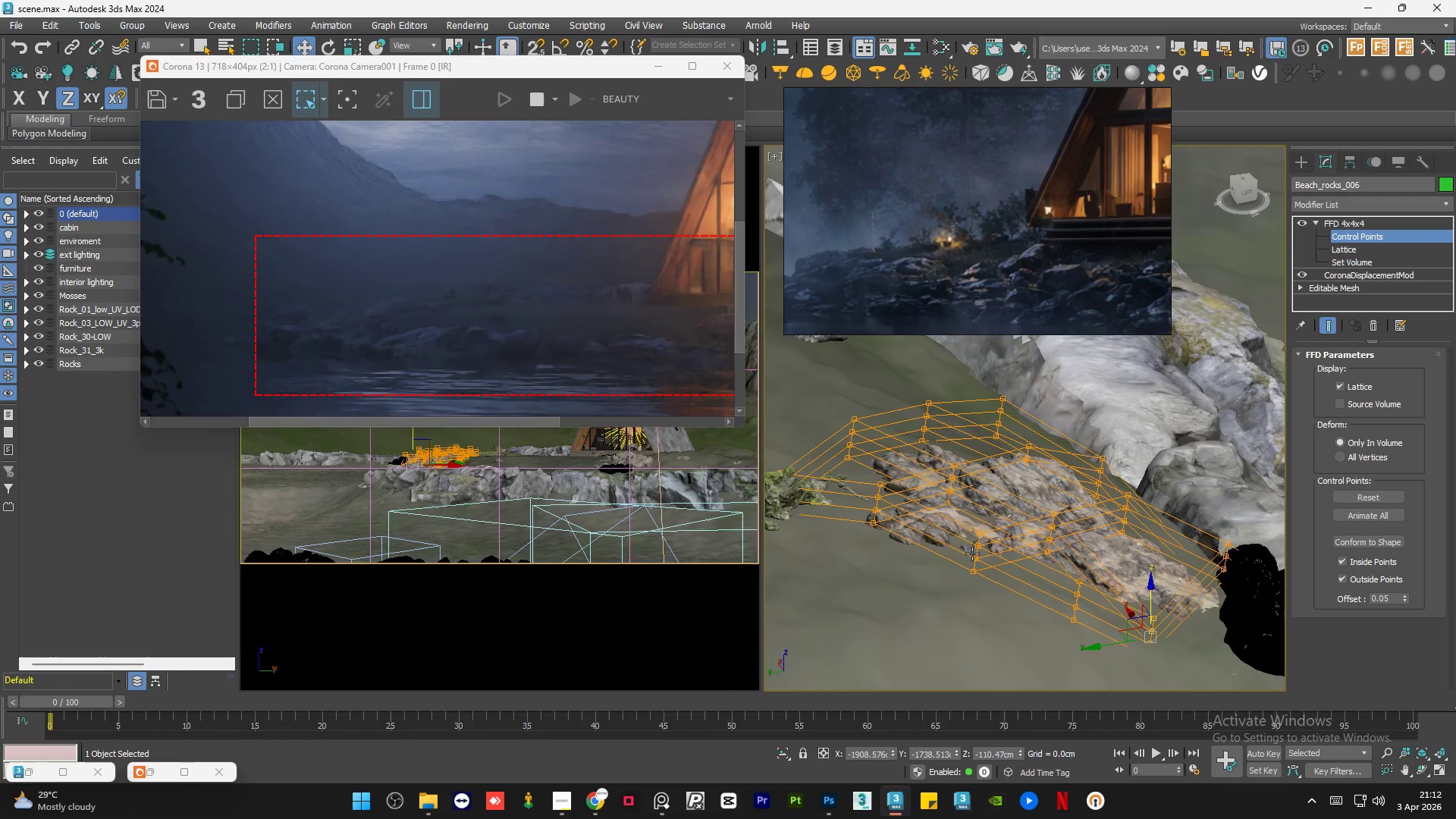 
scroll: coordinate [1164, 597], scroll_direction: down, amount: 3.0
 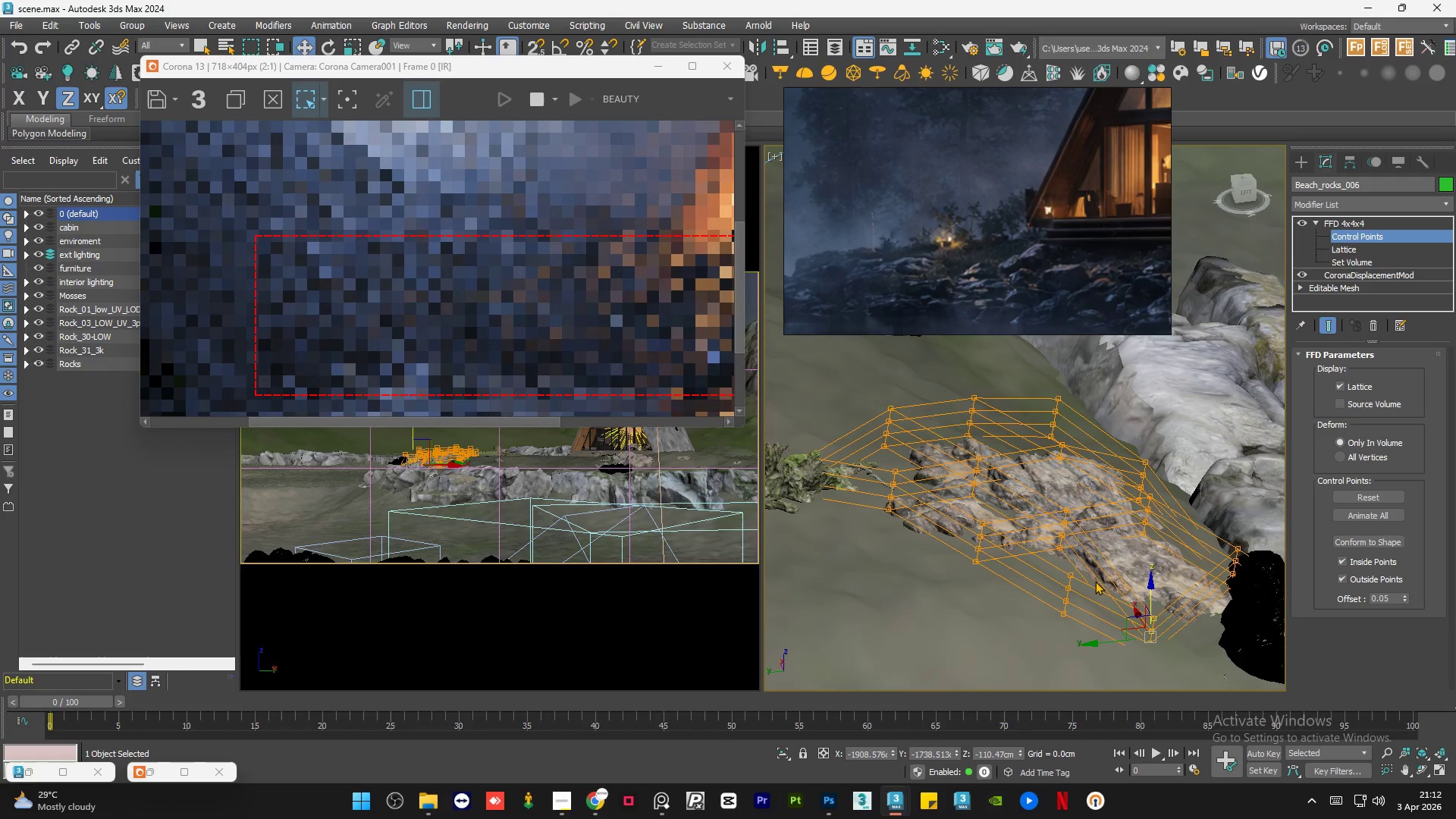 
left_click_drag(start_coordinate=[1001, 483], to_coordinate=[924, 641])
 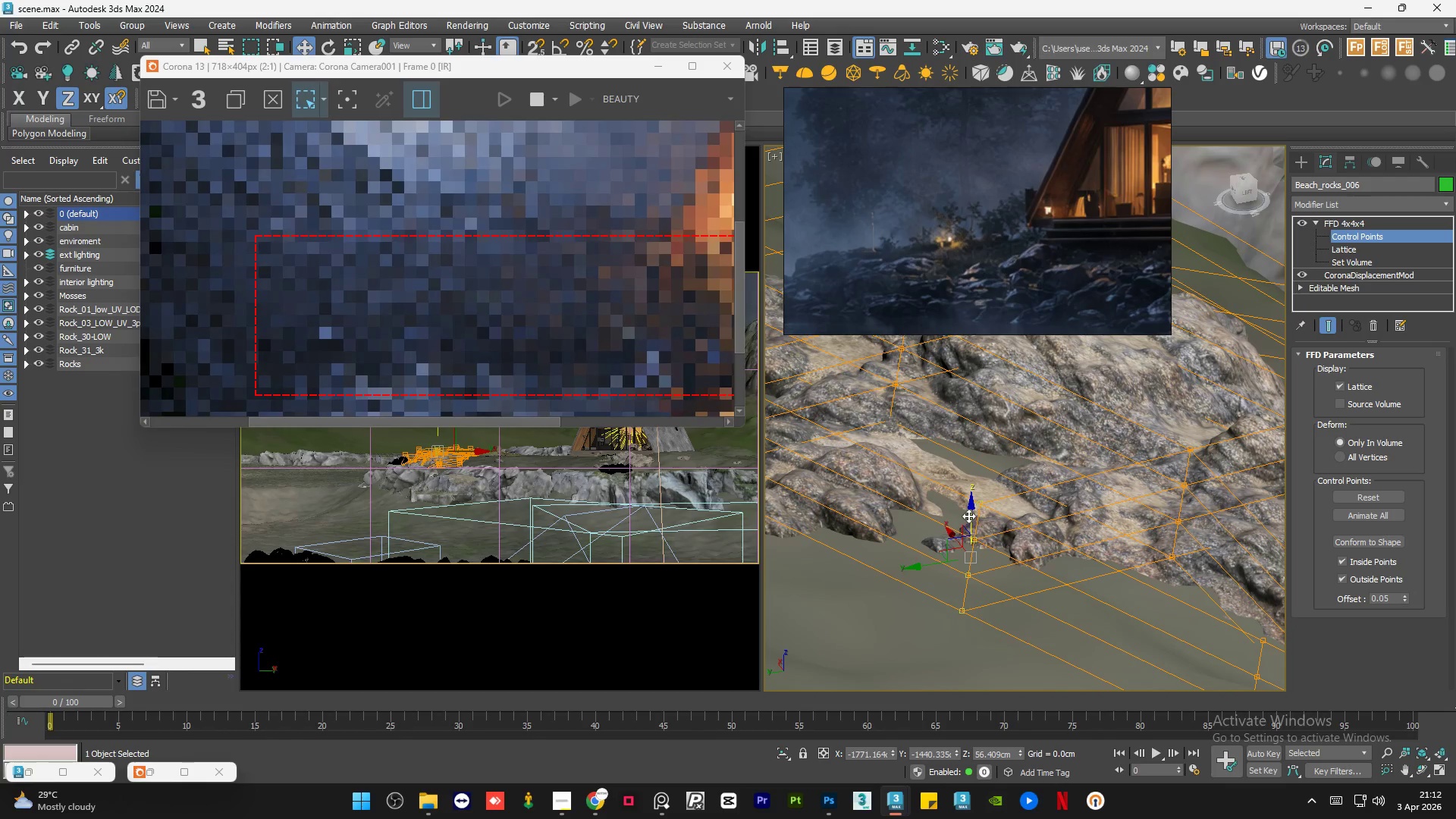 
scroll: coordinate [982, 547], scroll_direction: up, amount: 3.0
 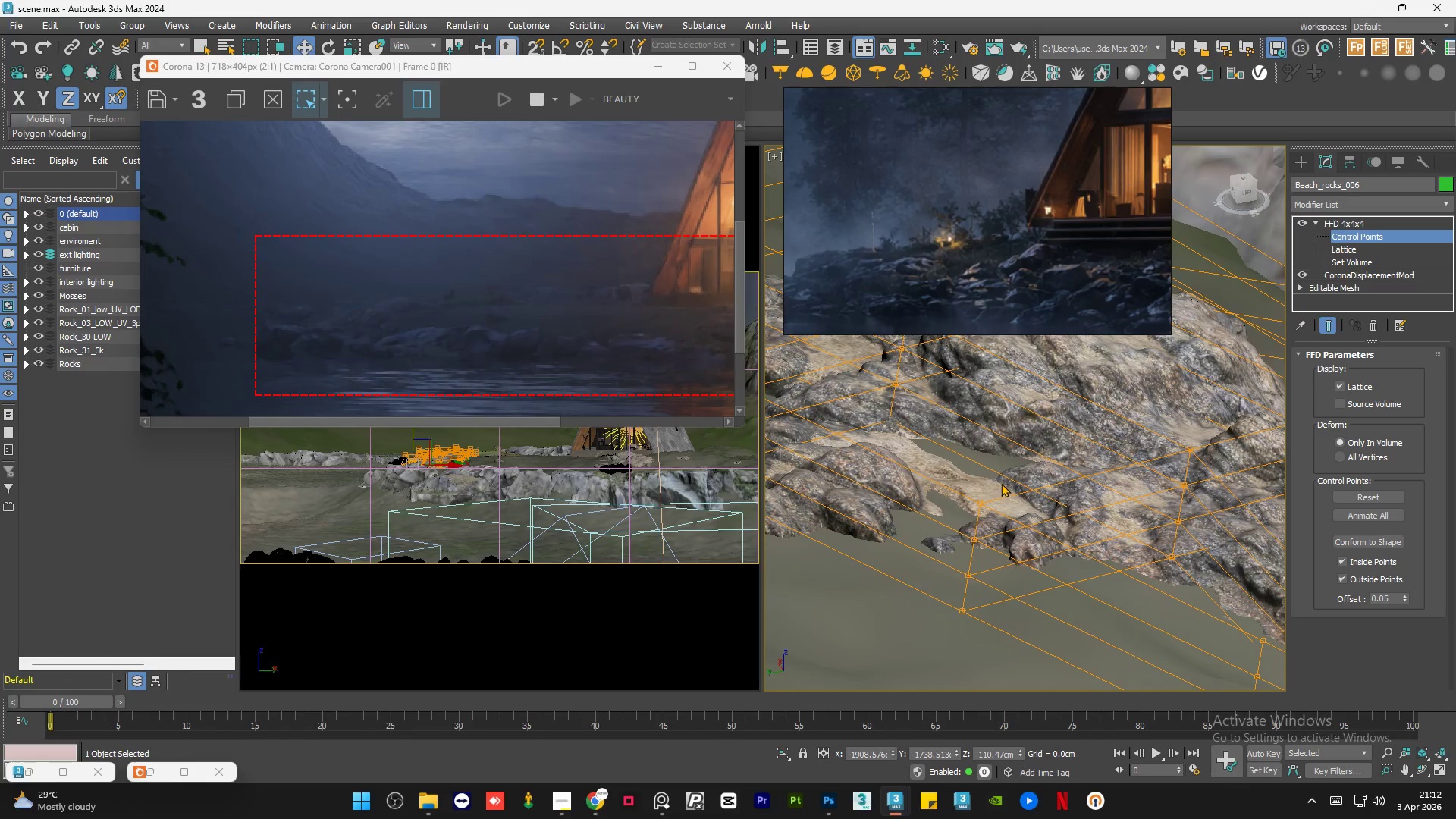 
left_click_drag(start_coordinate=[968, 516], to_coordinate=[981, 518])
 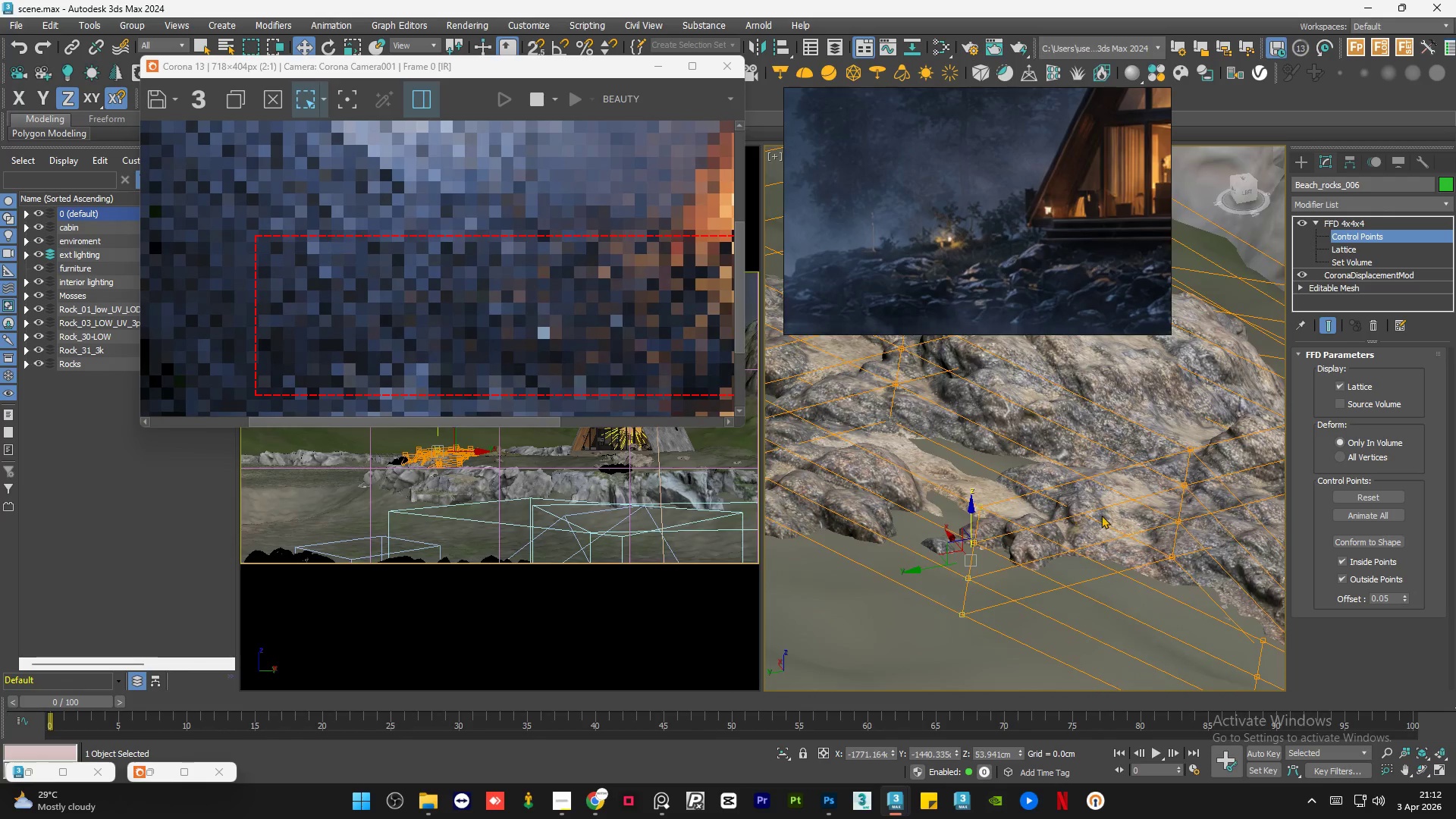 
hold_key(key=AltLeft, duration=0.69)
 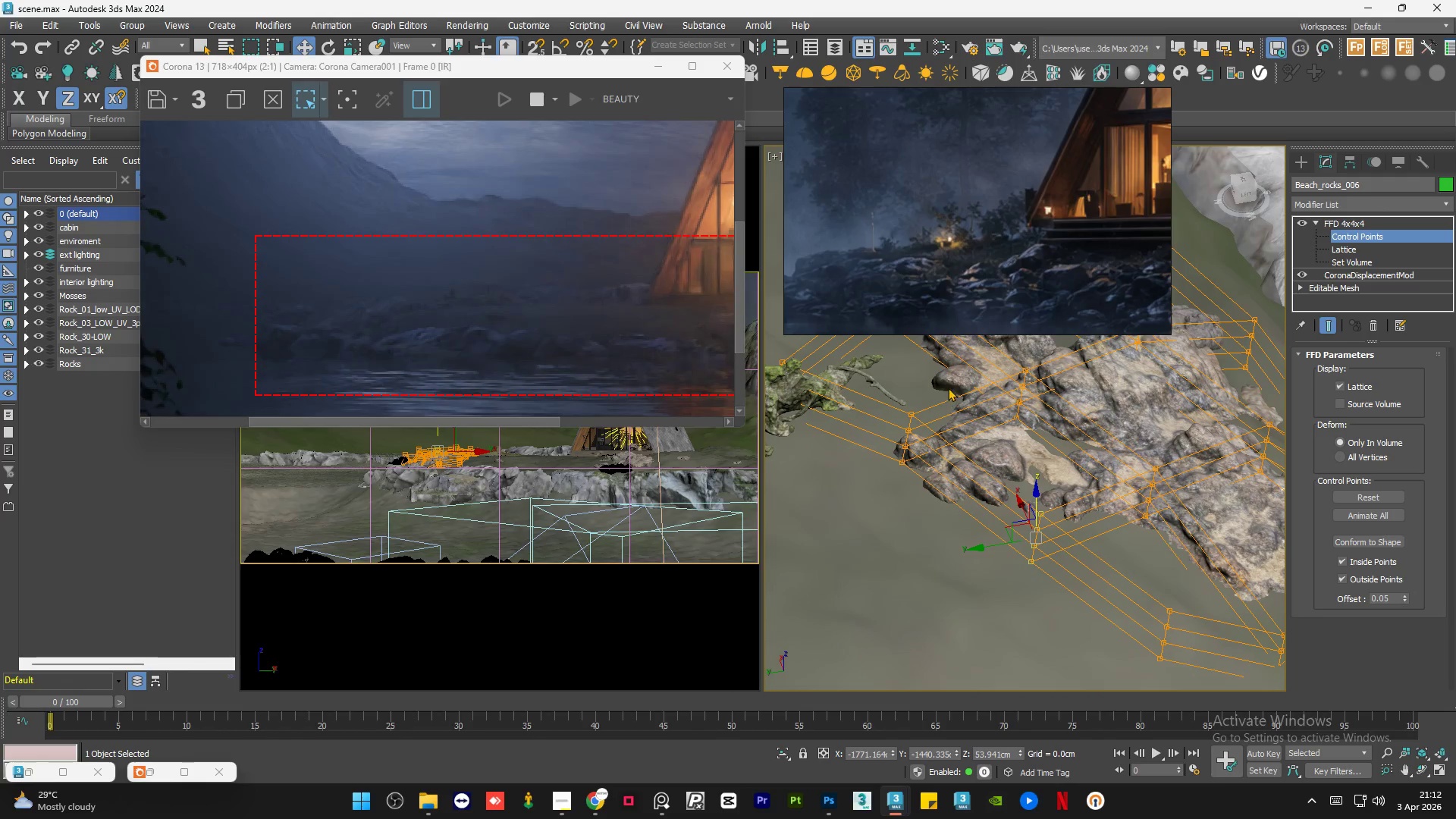 
scroll: coordinate [1102, 515], scroll_direction: down, amount: 2.0
 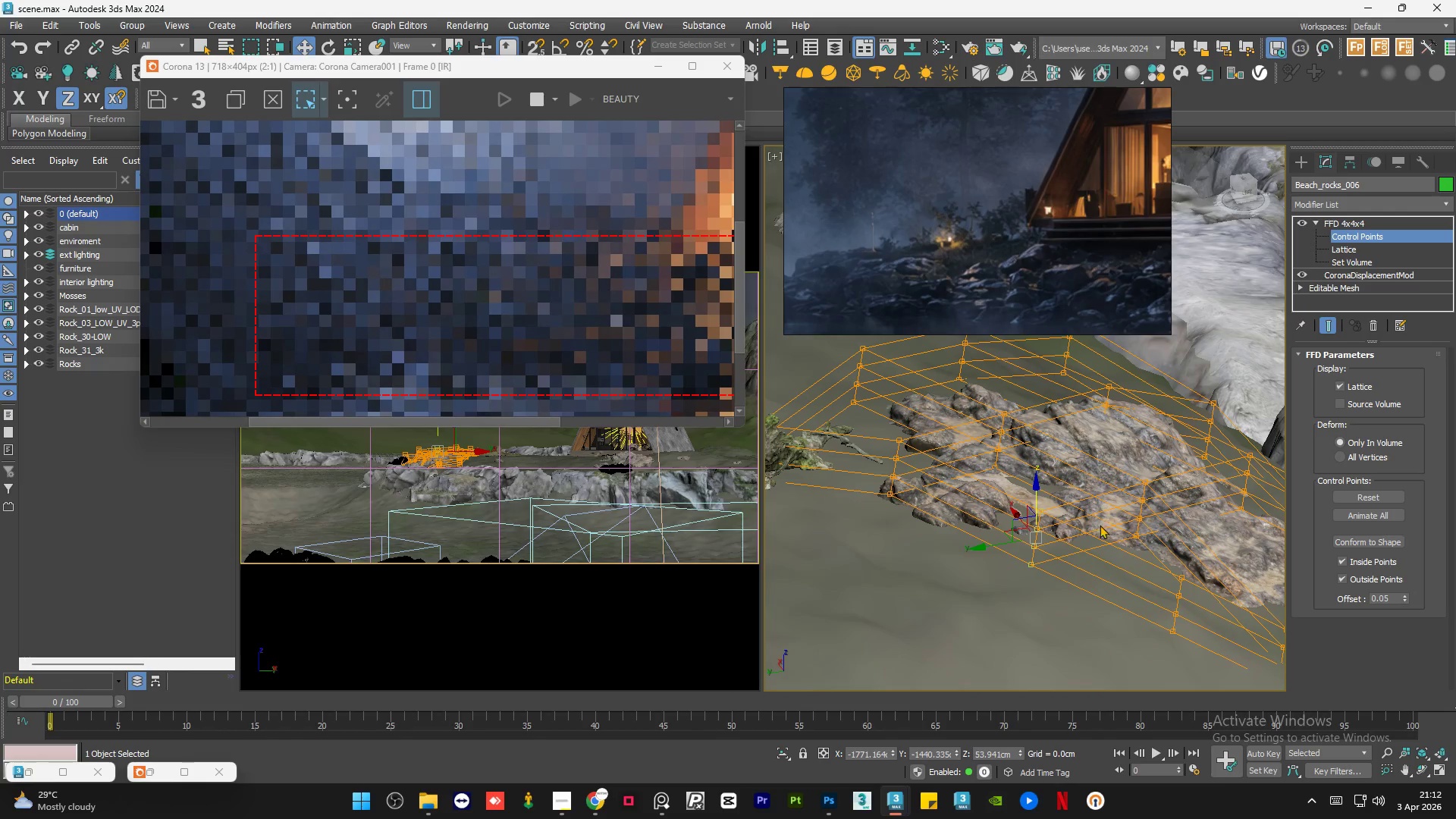 
left_click_drag(start_coordinate=[946, 388], to_coordinate=[876, 500])
 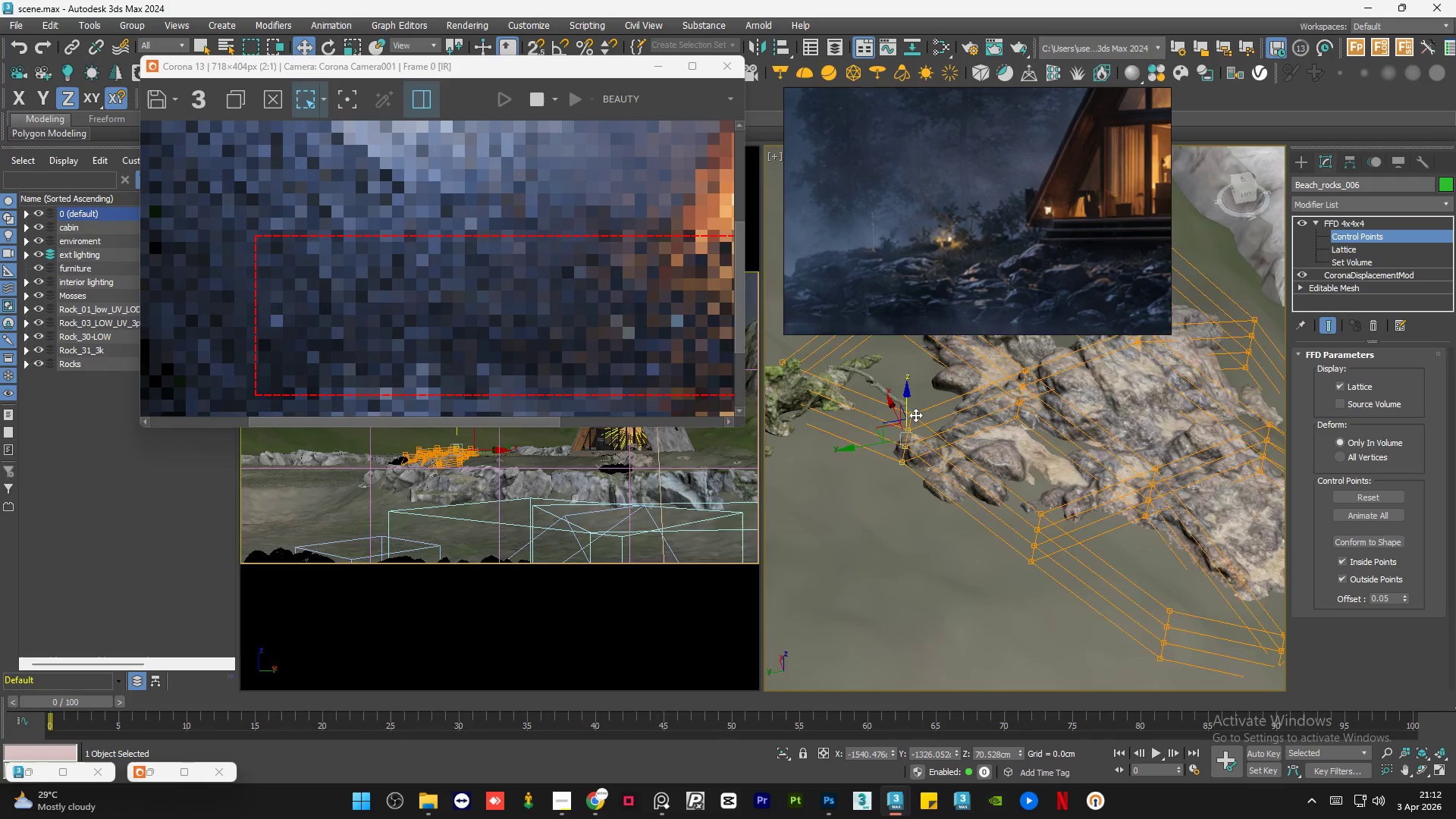 
scroll: coordinate [915, 415], scroll_direction: up, amount: 2.0
 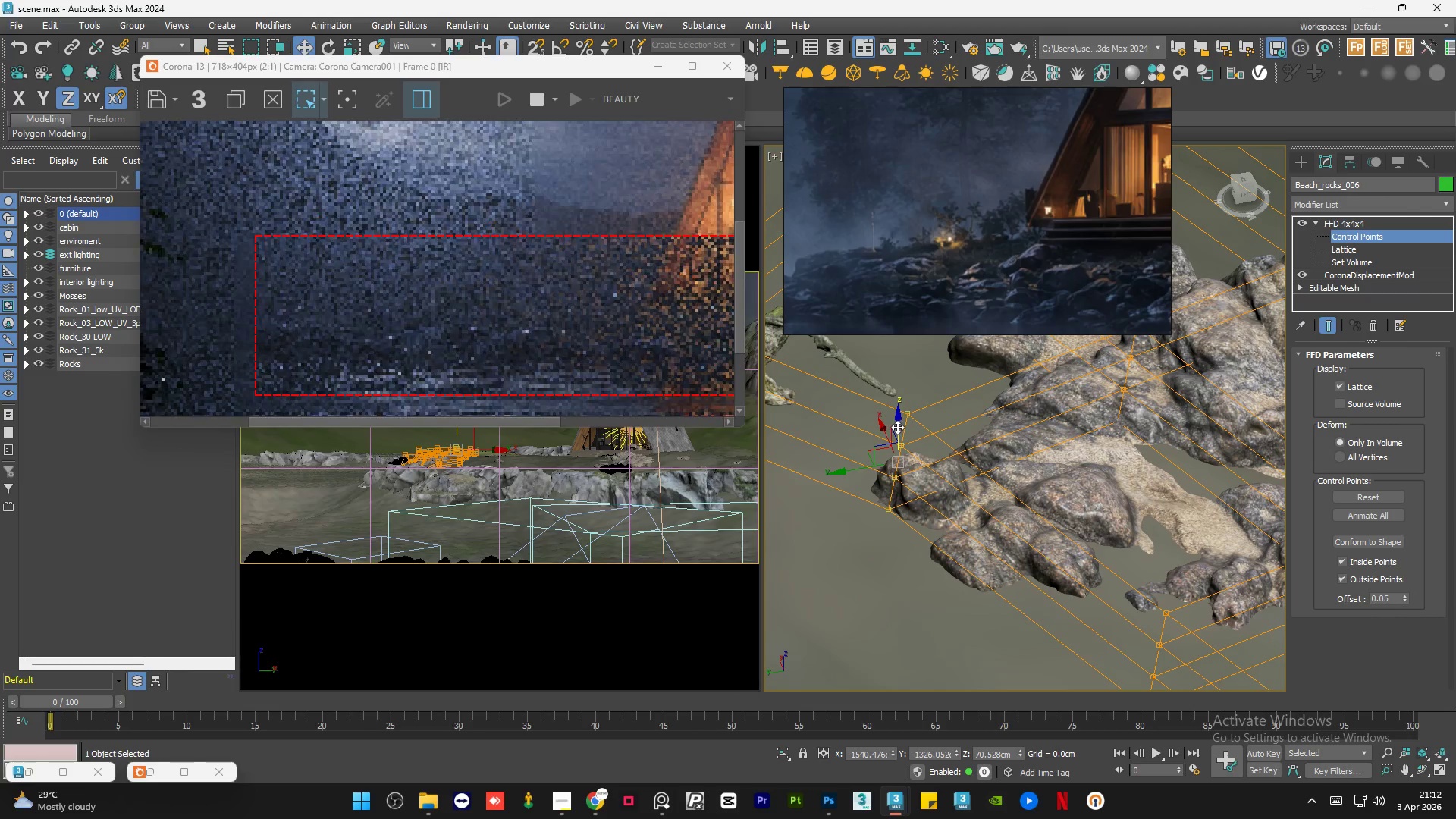 
left_click_drag(start_coordinate=[897, 427], to_coordinate=[897, 460])
 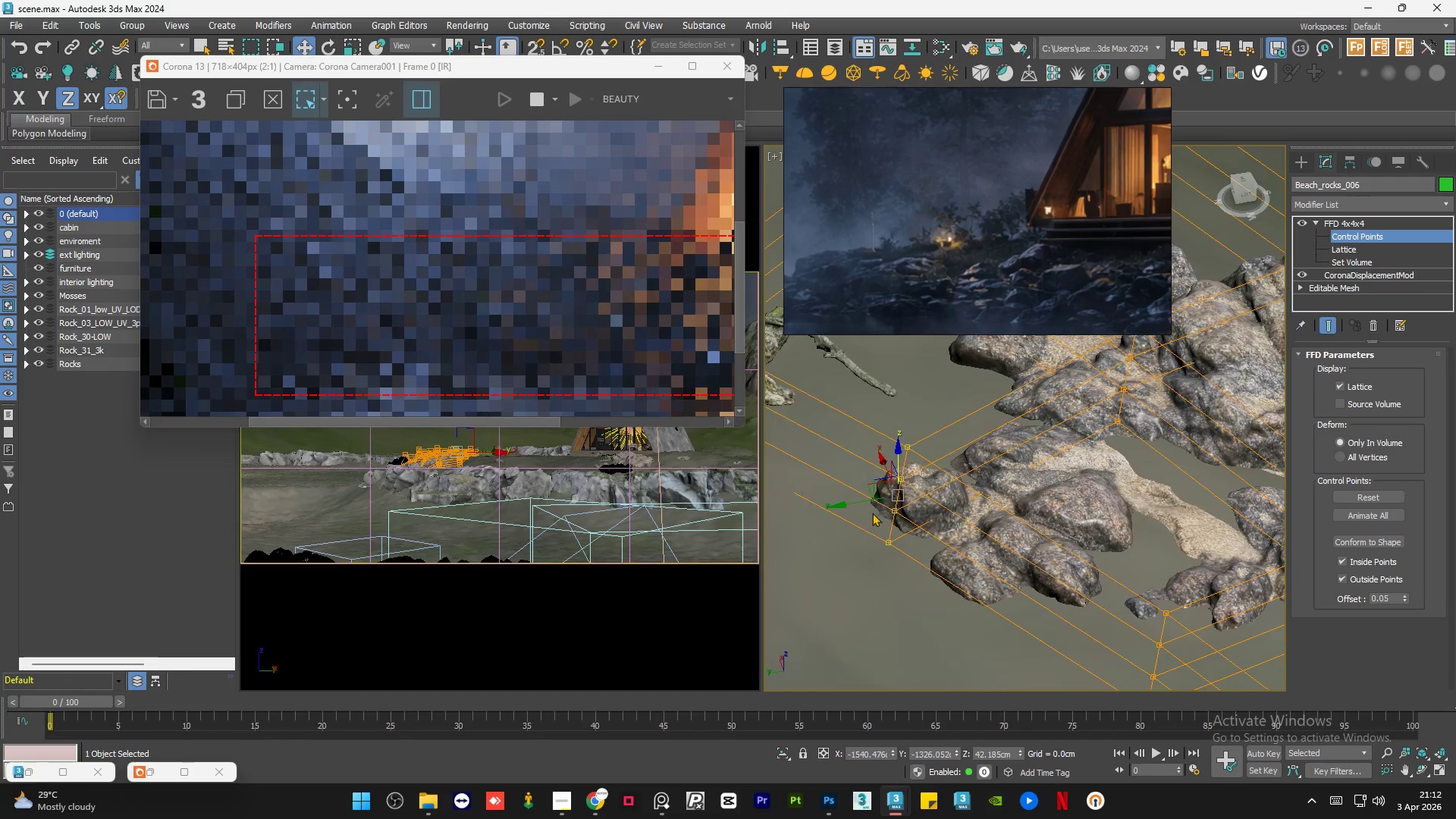 
hold_key(key=AltLeft, duration=0.53)
 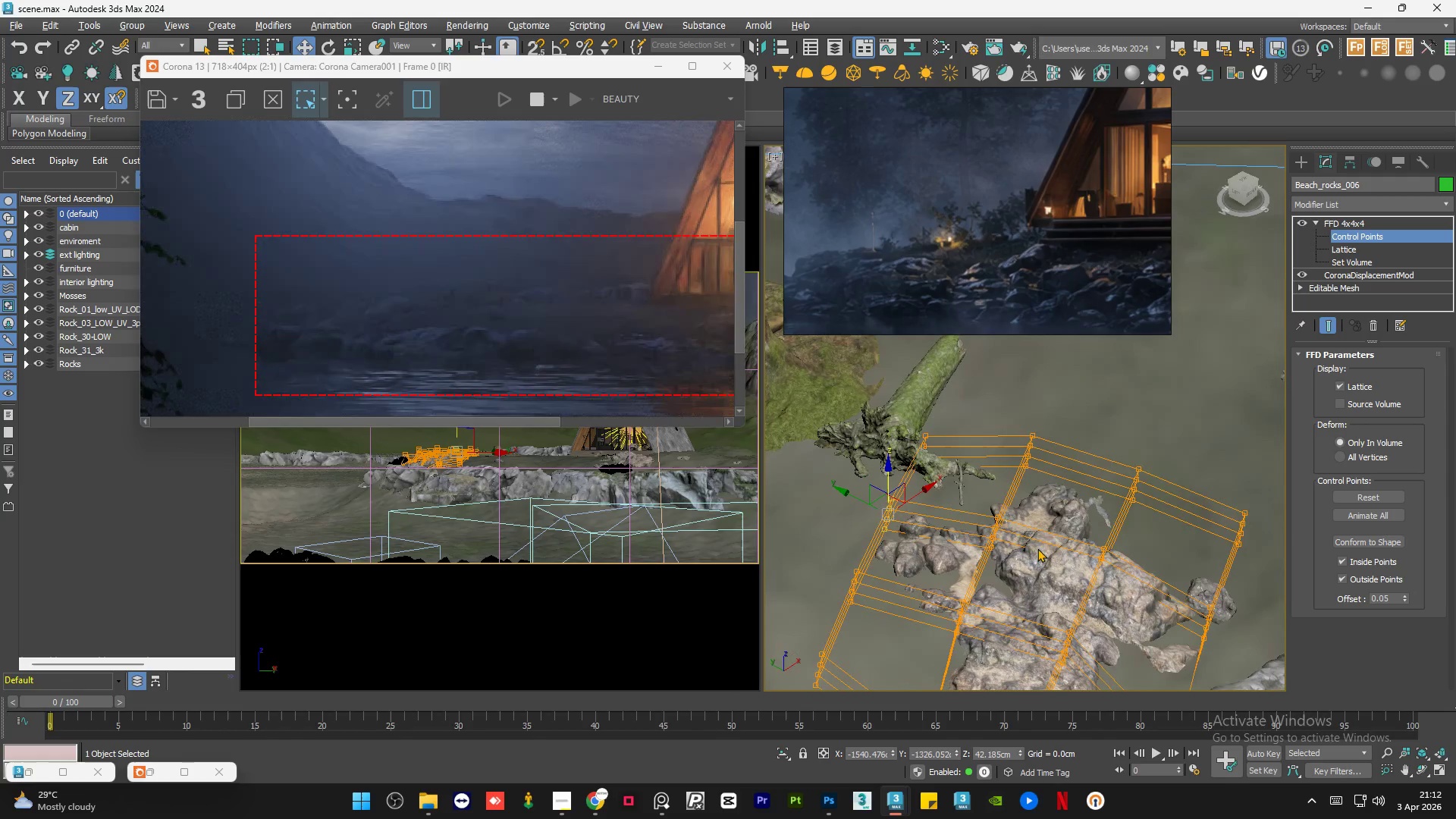 
scroll: coordinate [890, 531], scroll_direction: down, amount: 3.0
 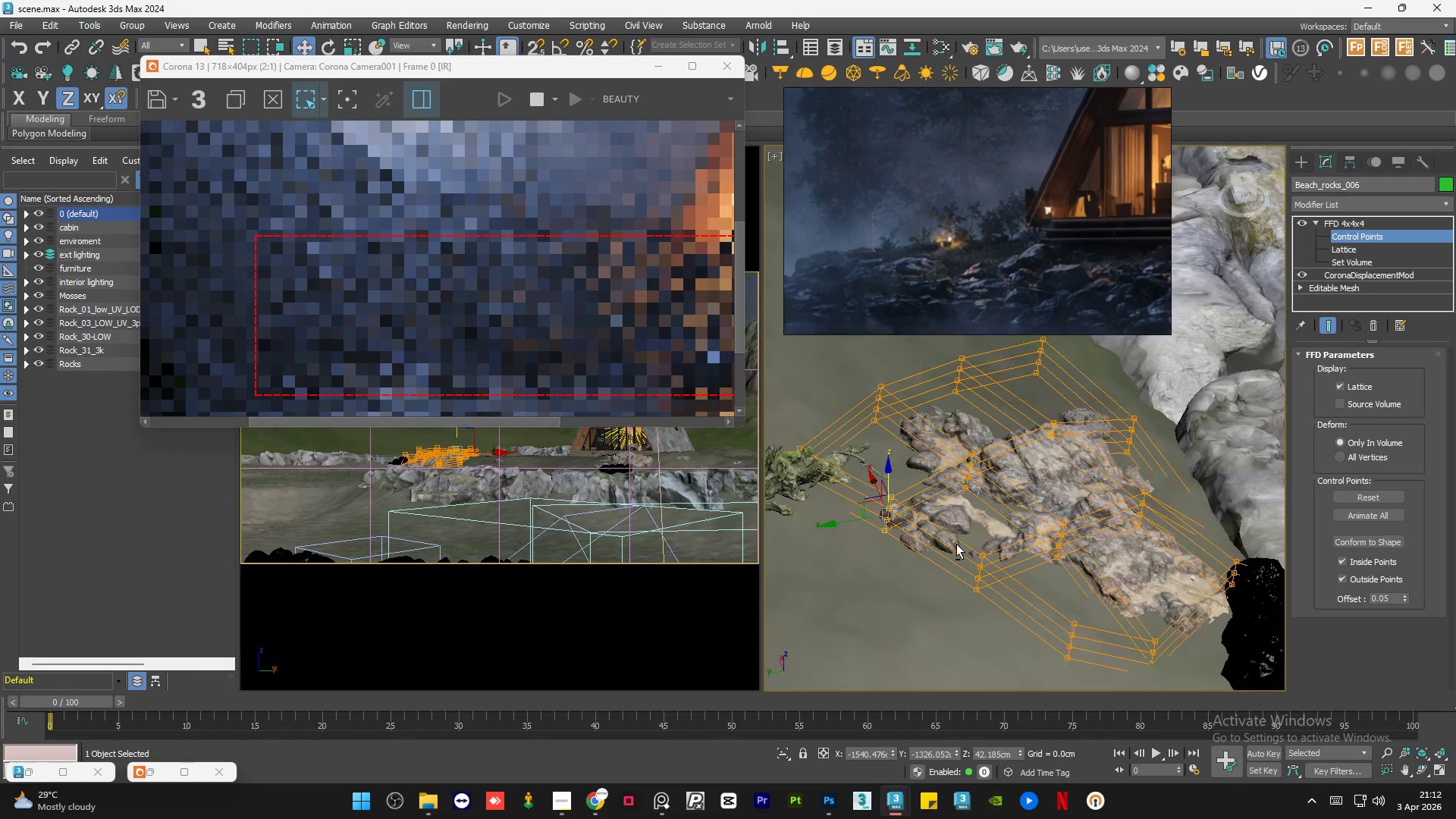 
hold_key(key=AltLeft, duration=1.0)
 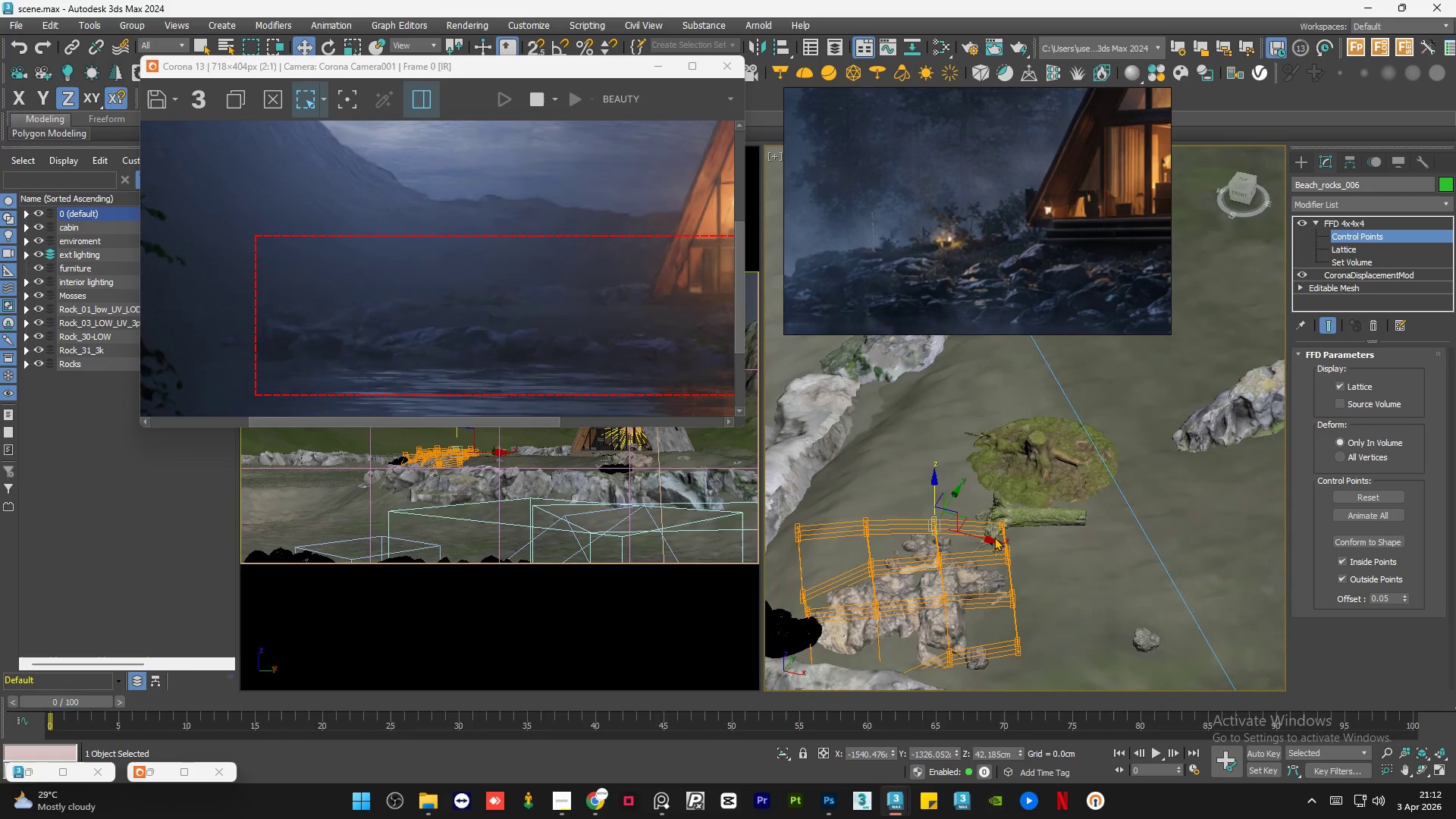 
hold_key(key=AltLeft, duration=10.95)
scroll: coordinate [408, 318], scroll_direction: down, amount: 3.0
 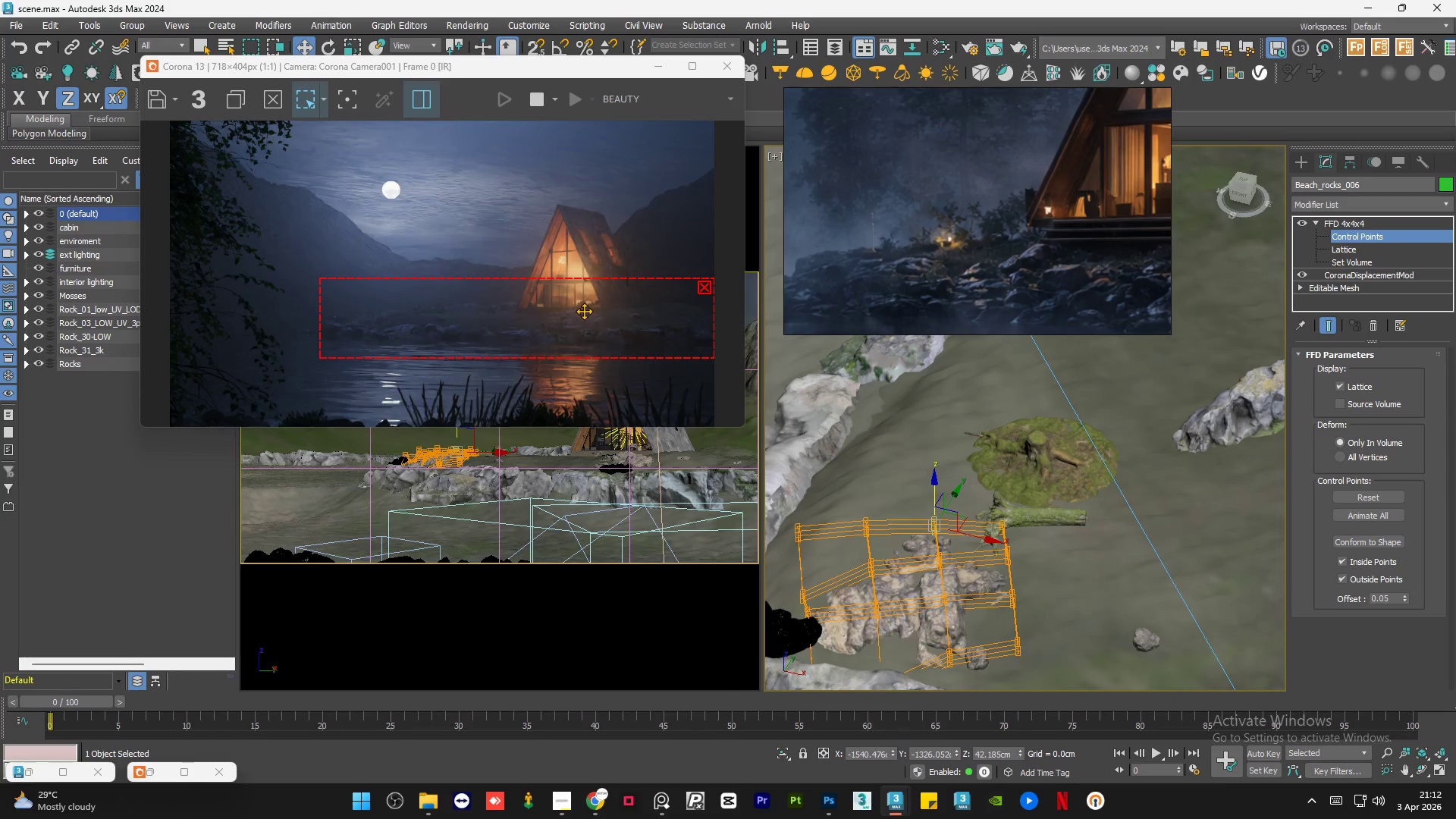 
scroll: coordinate [919, 265], scroll_direction: up, amount: 4.0
 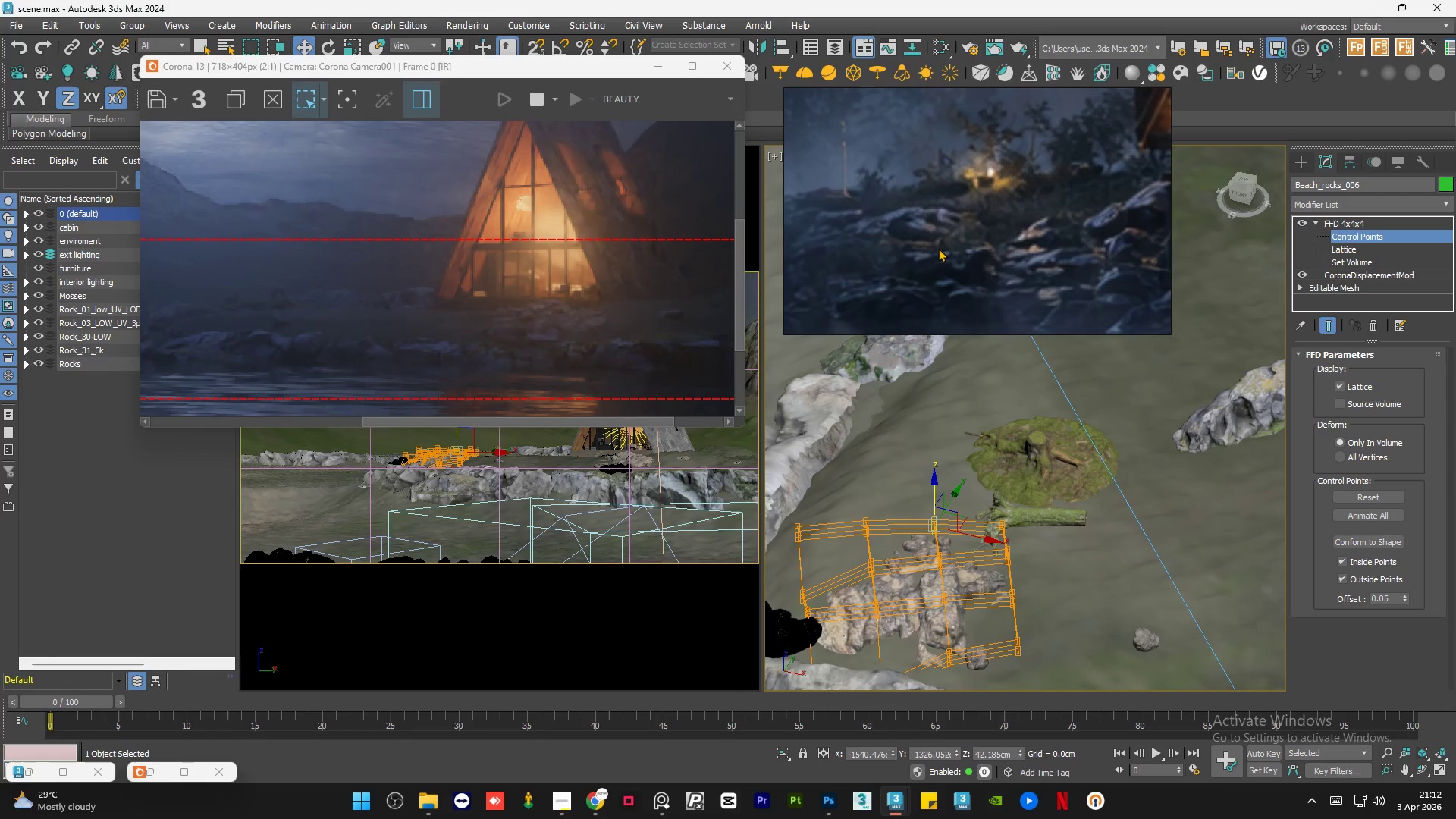 
scroll: coordinate [990, 218], scroll_direction: down, amount: 4.0
 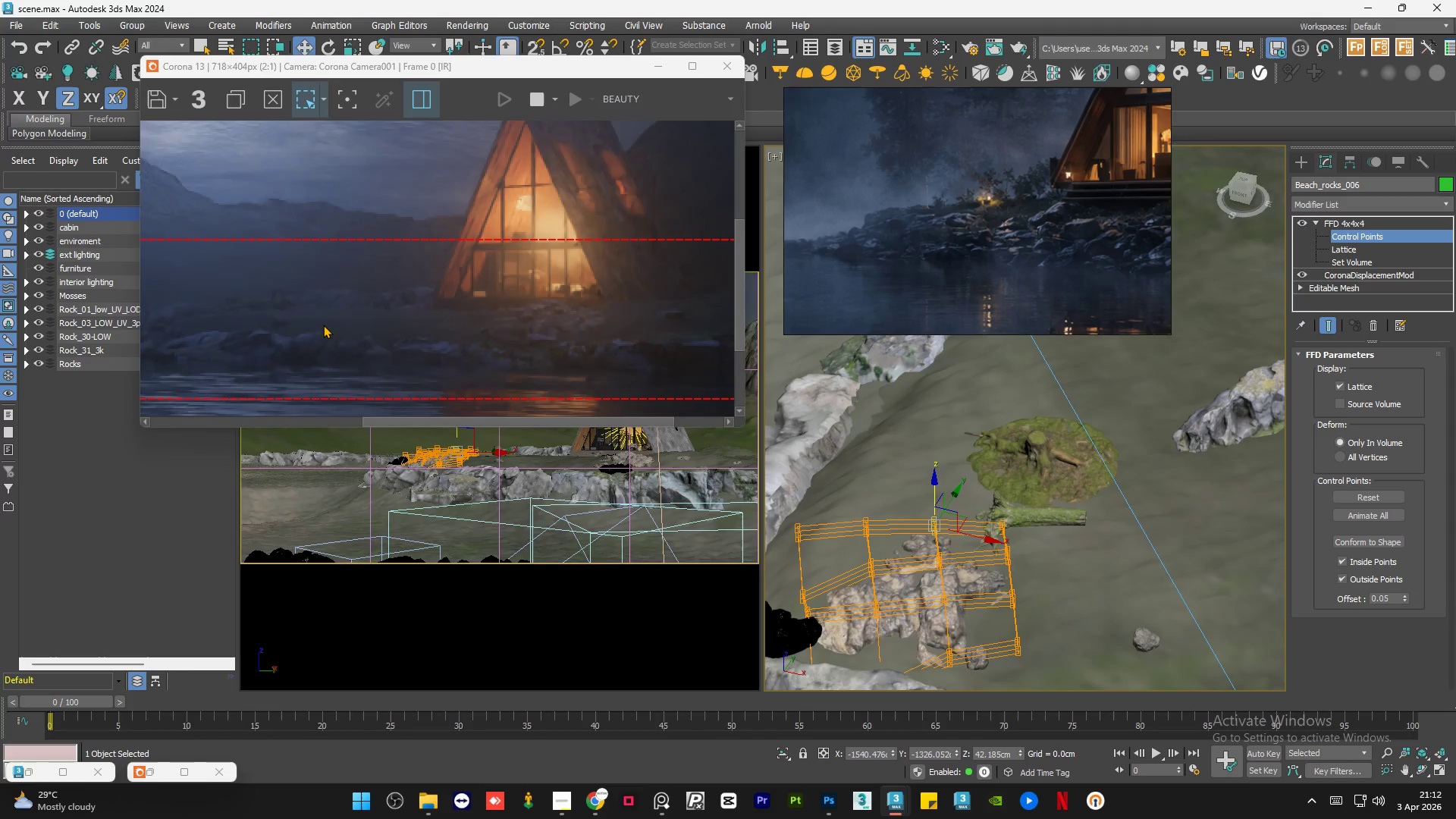 
scroll: coordinate [309, 325], scroll_direction: up, amount: 1.0
 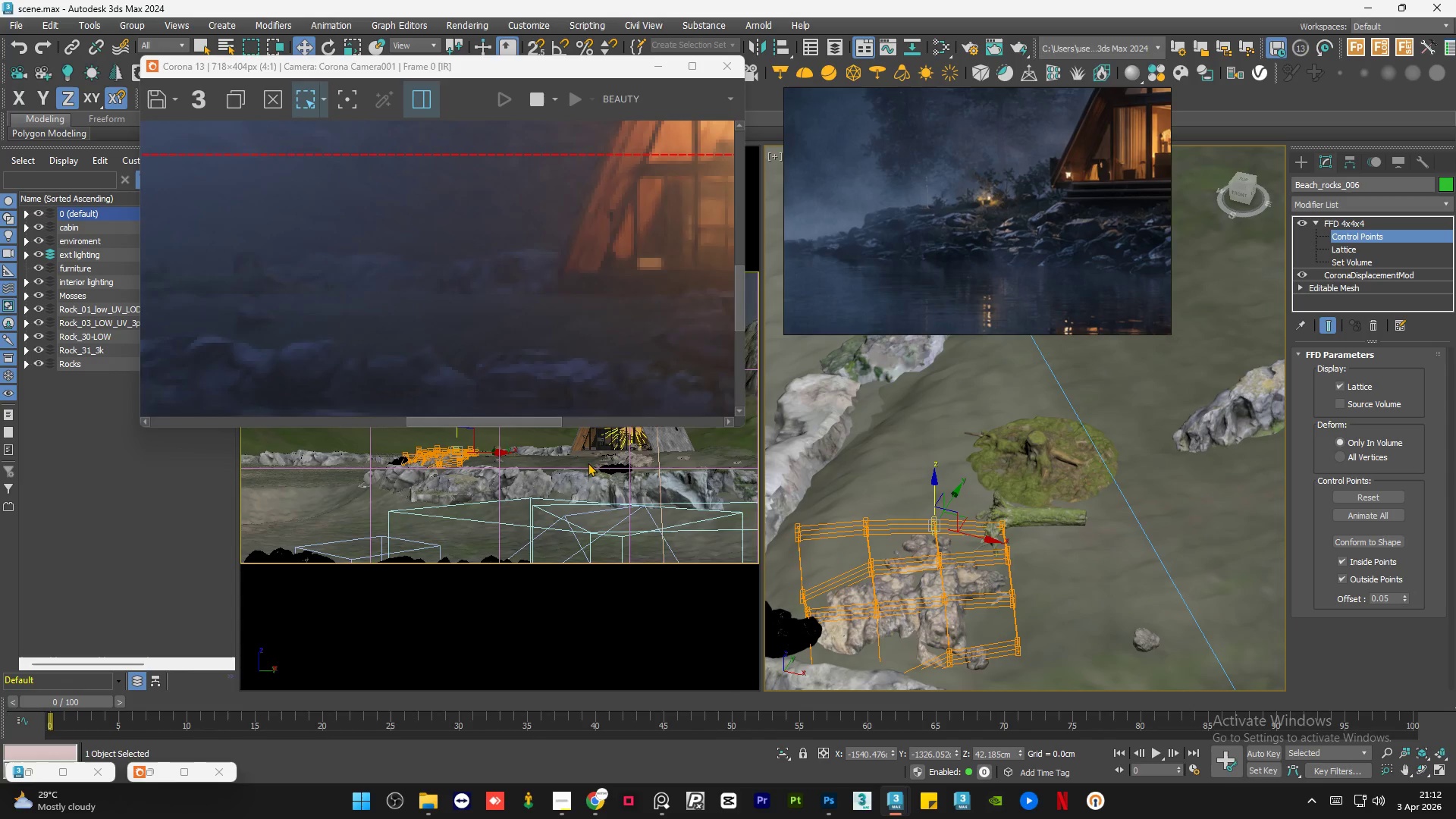 
hold_key(key=AltLeft, duration=0.8)
 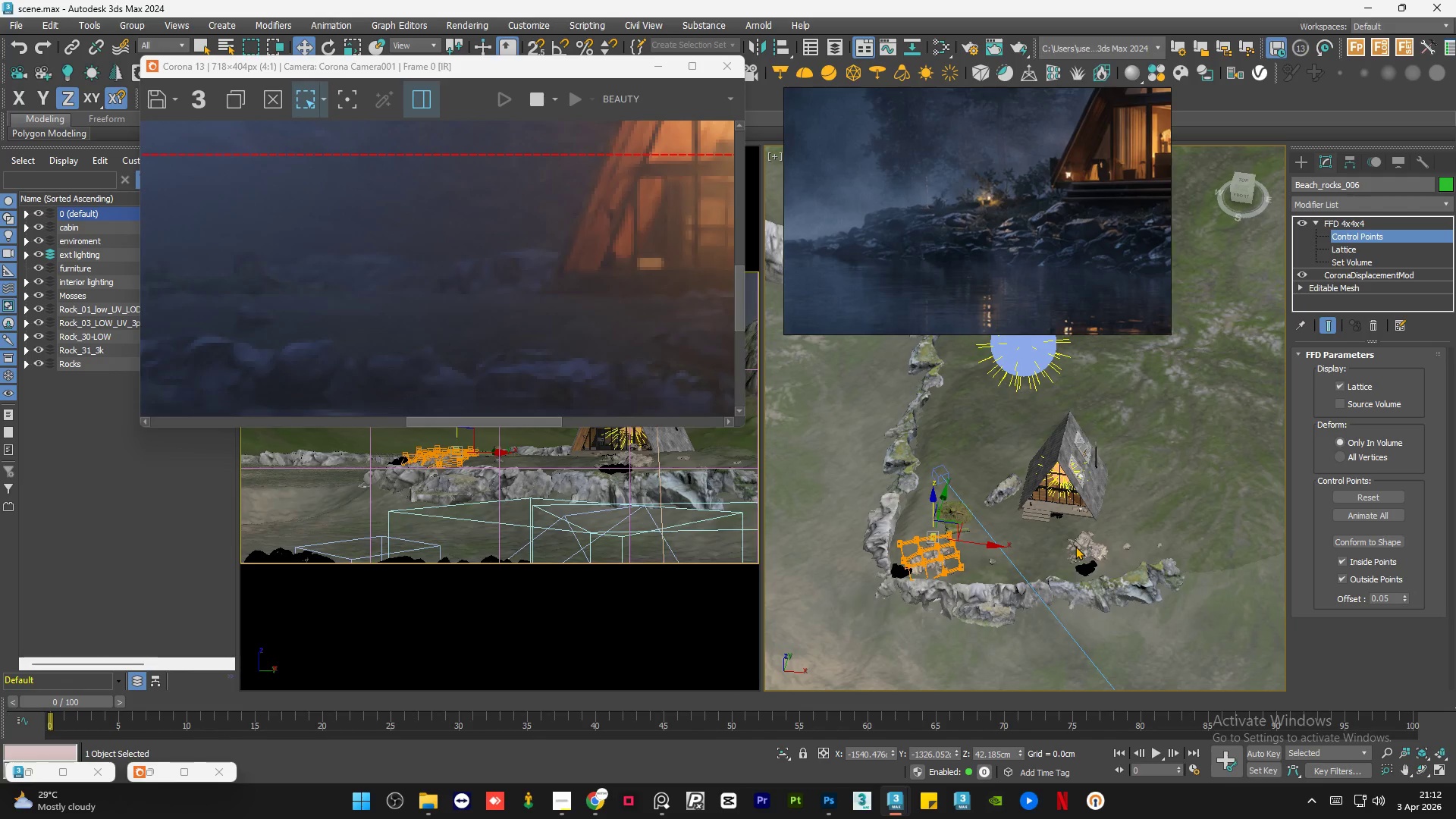 
scroll: coordinate [932, 541], scroll_direction: down, amount: 4.0
 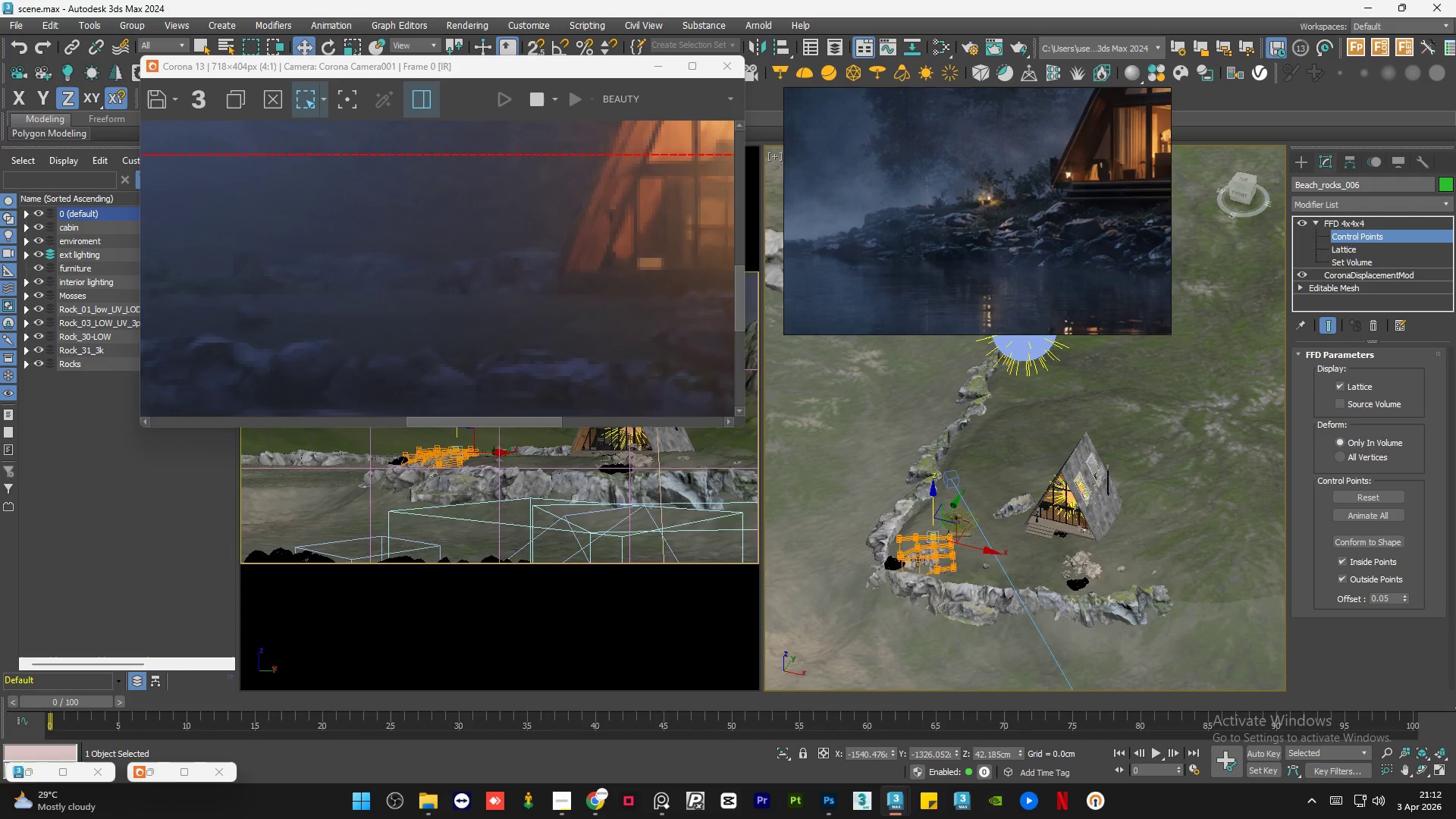 
scroll: coordinate [1091, 566], scroll_direction: up, amount: 5.0
 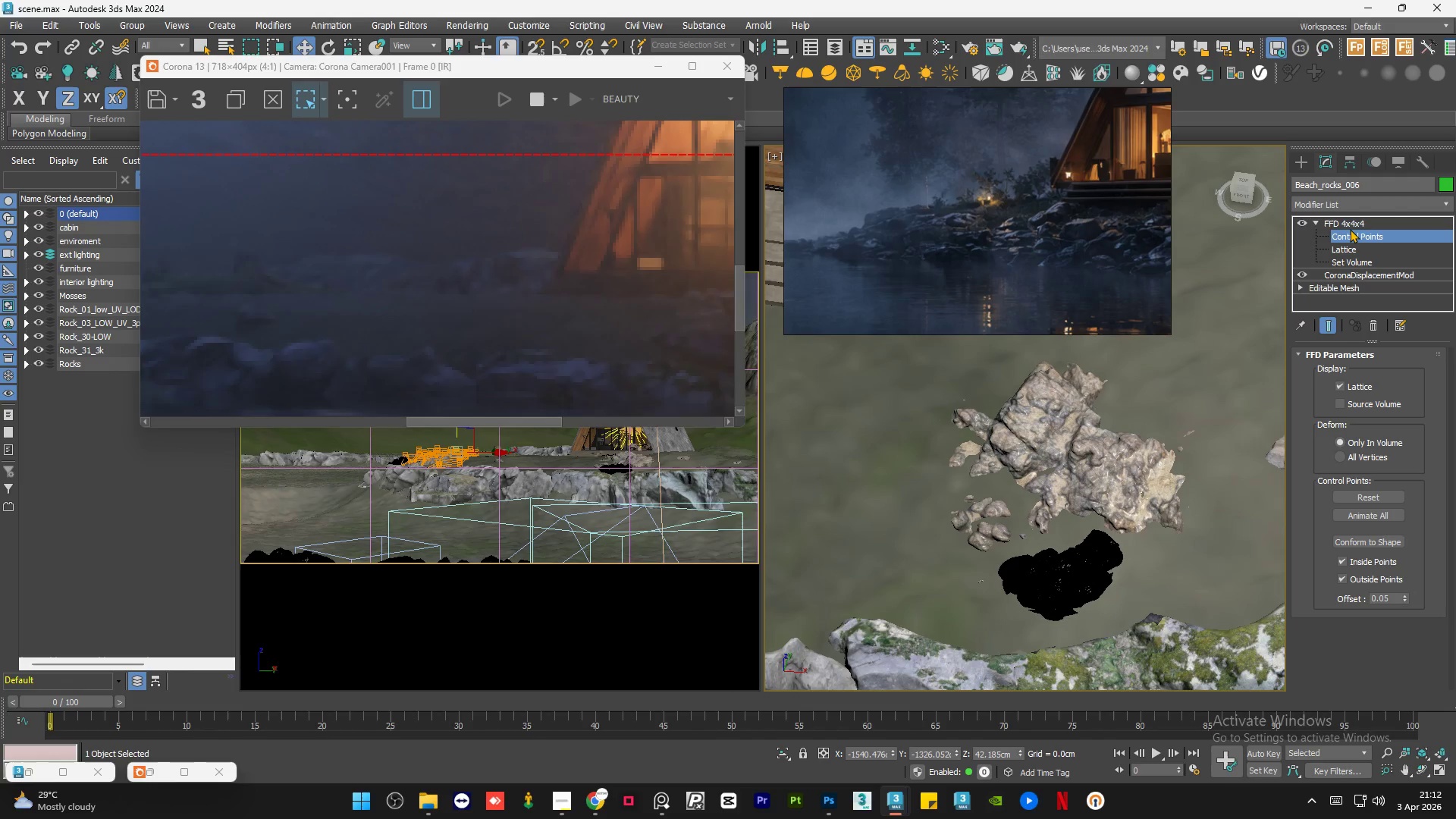 
left_click([1357, 222])
 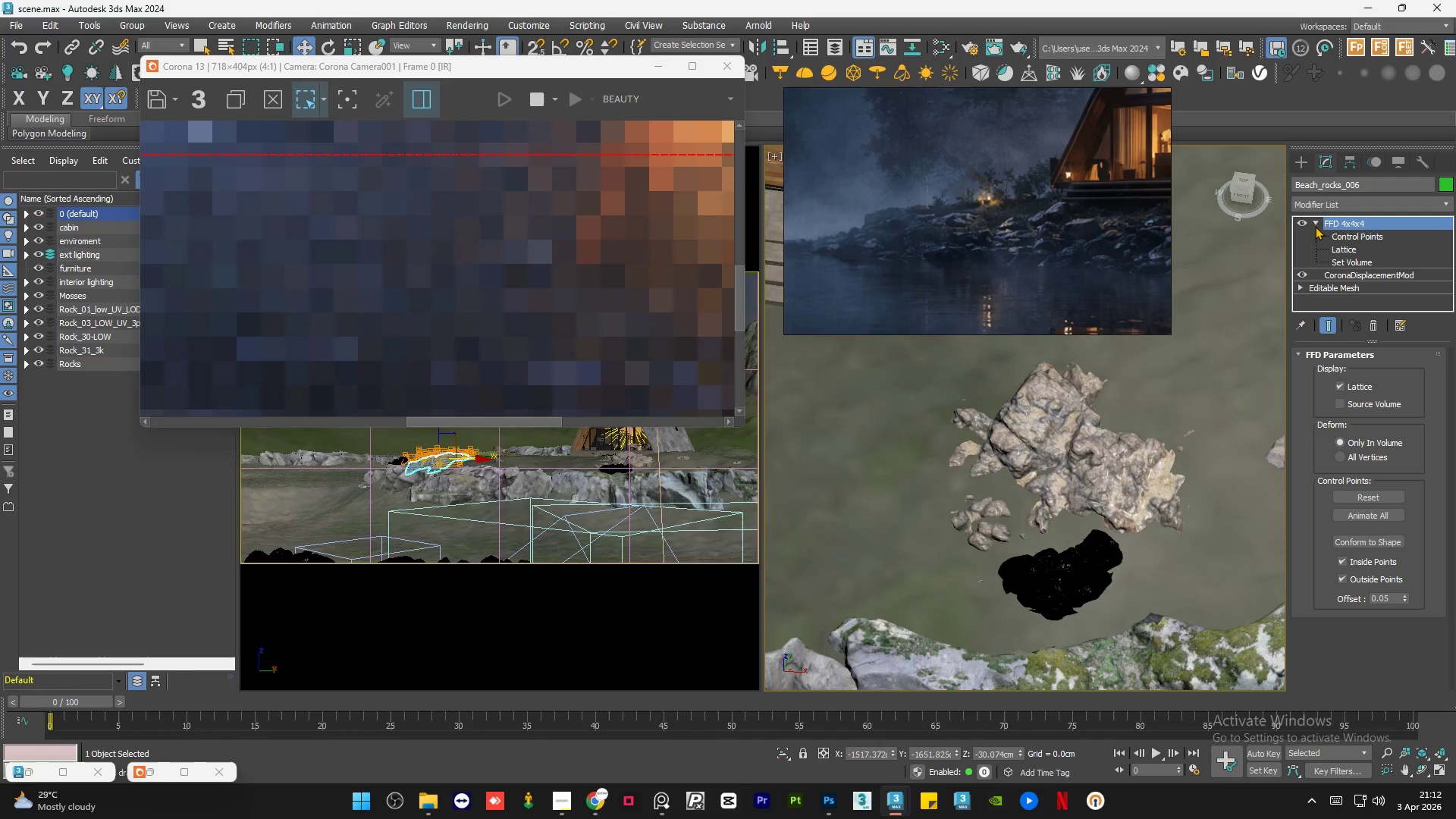 
left_click([1315, 224])
 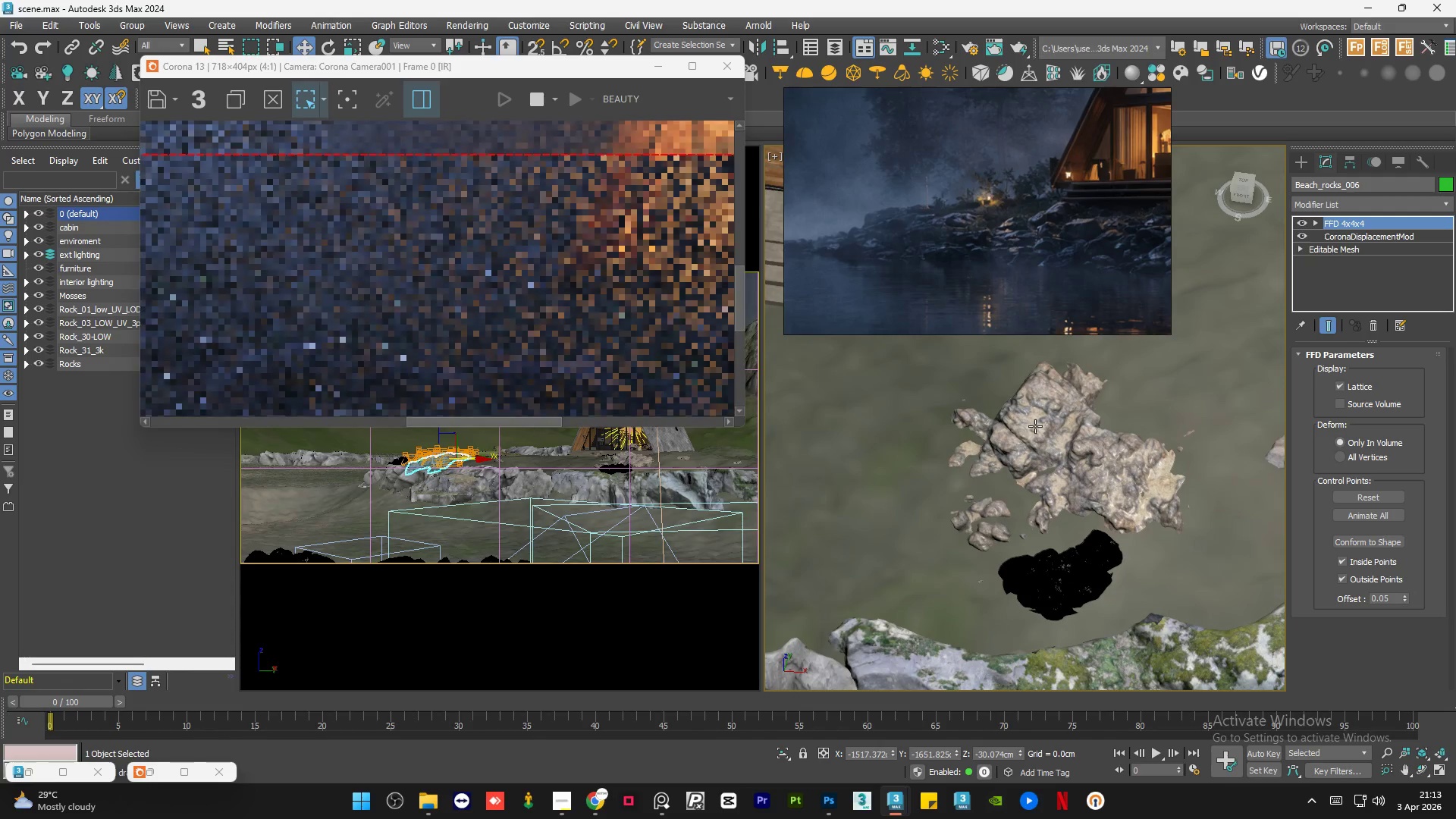 
scroll: coordinate [1150, 452], scroll_direction: down, amount: 3.0
 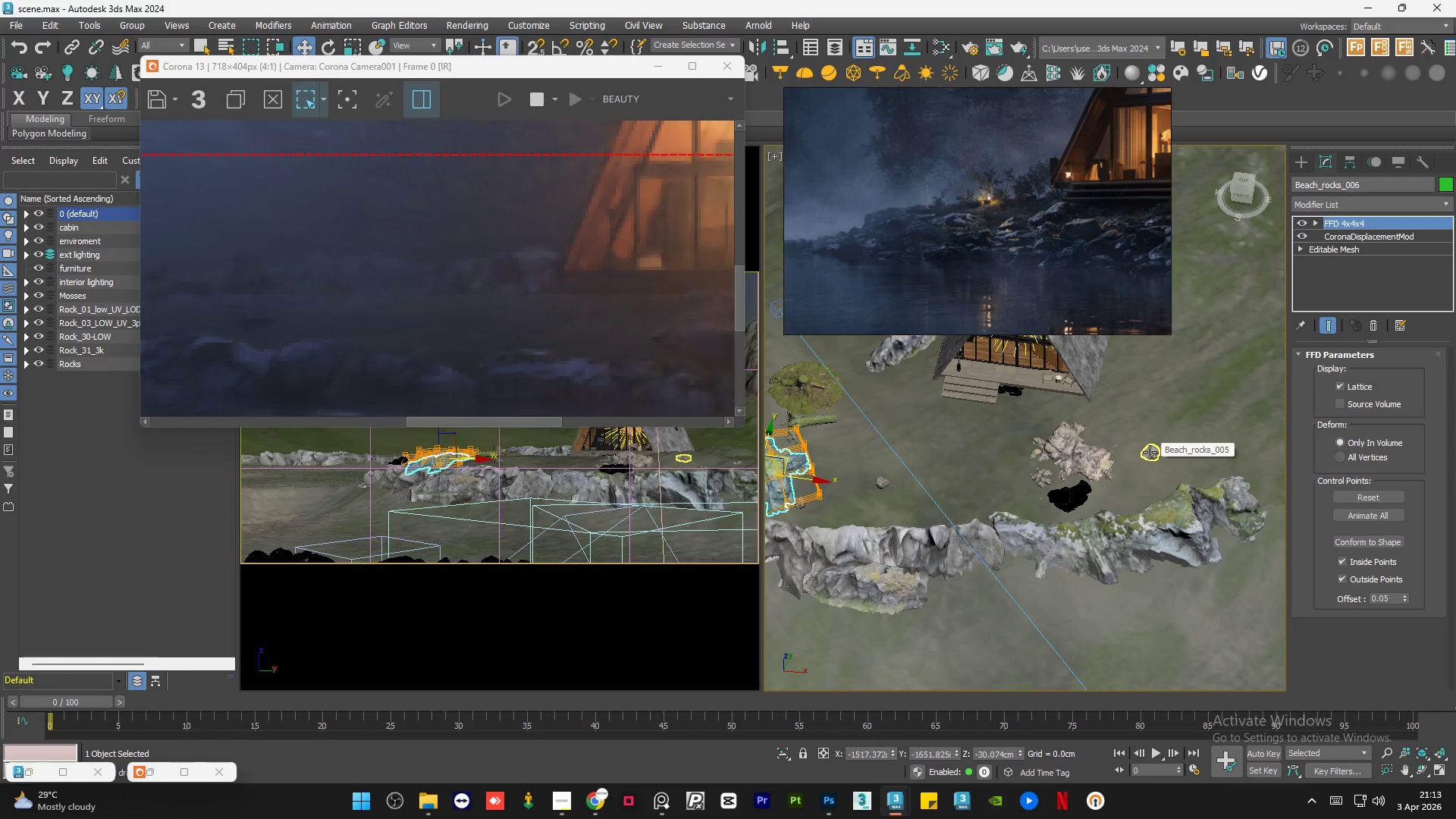 
left_click([1150, 452])
 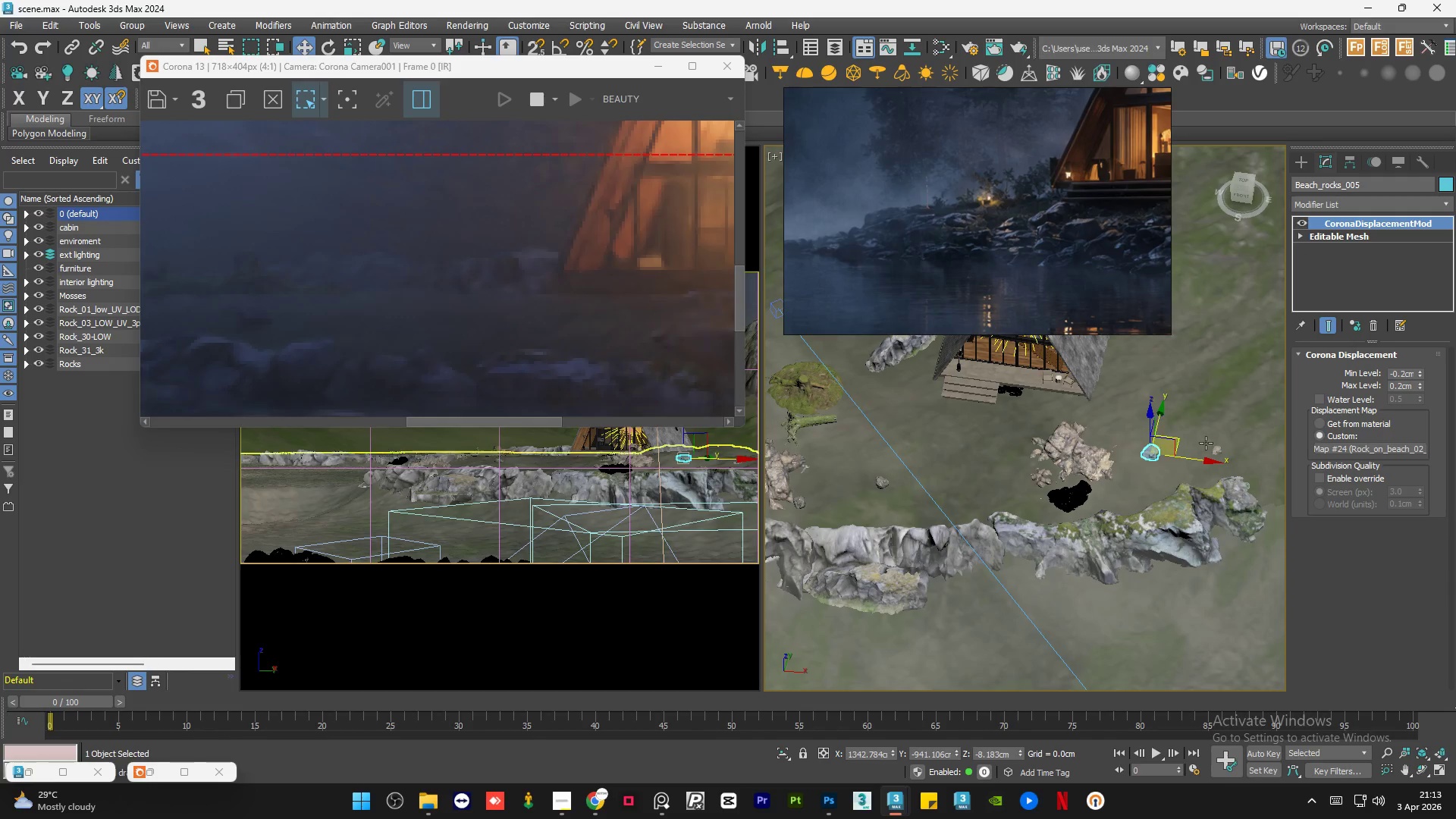 
left_click([1219, 453])
 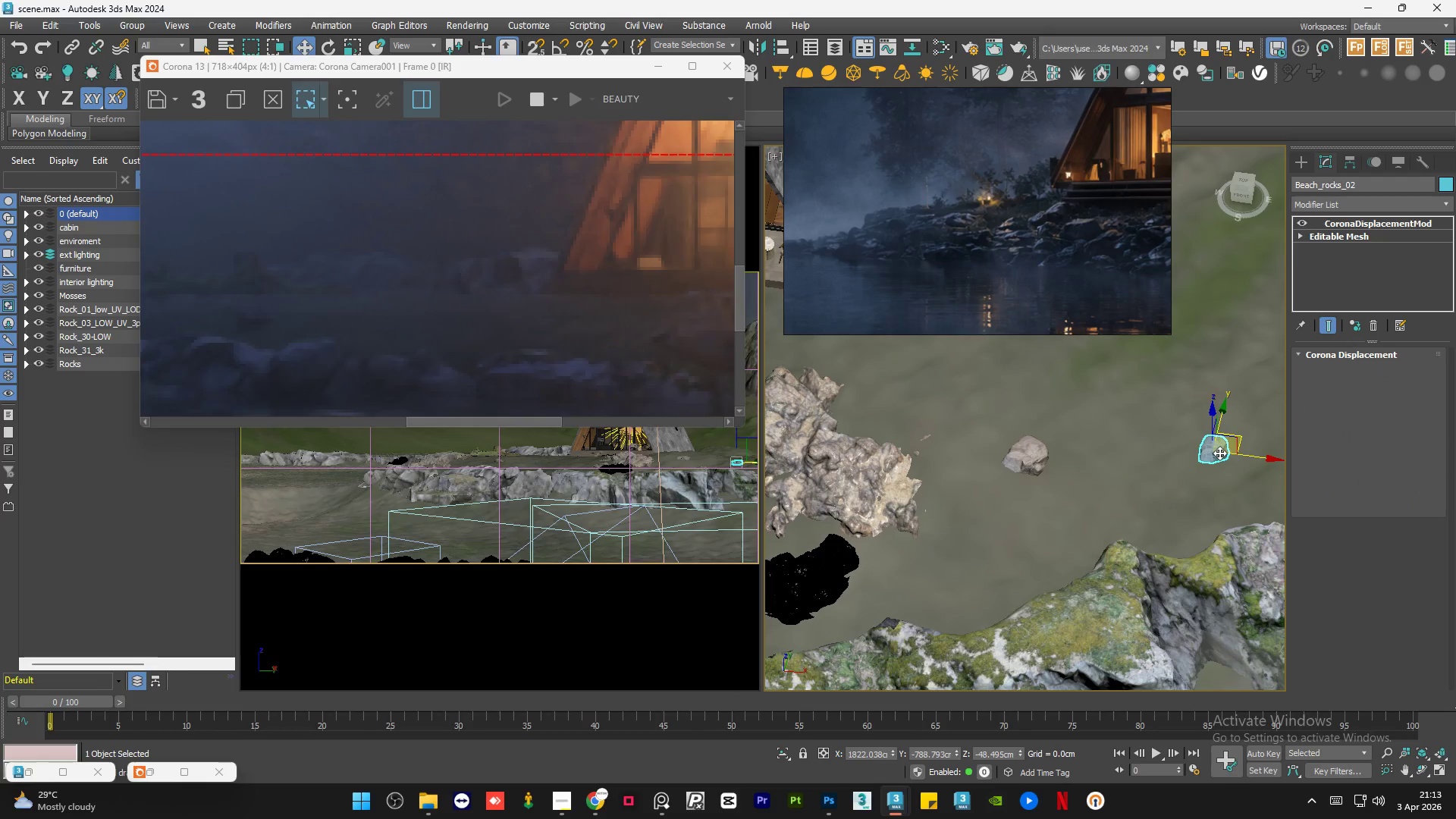 
scroll: coordinate [1219, 453], scroll_direction: up, amount: 4.0
 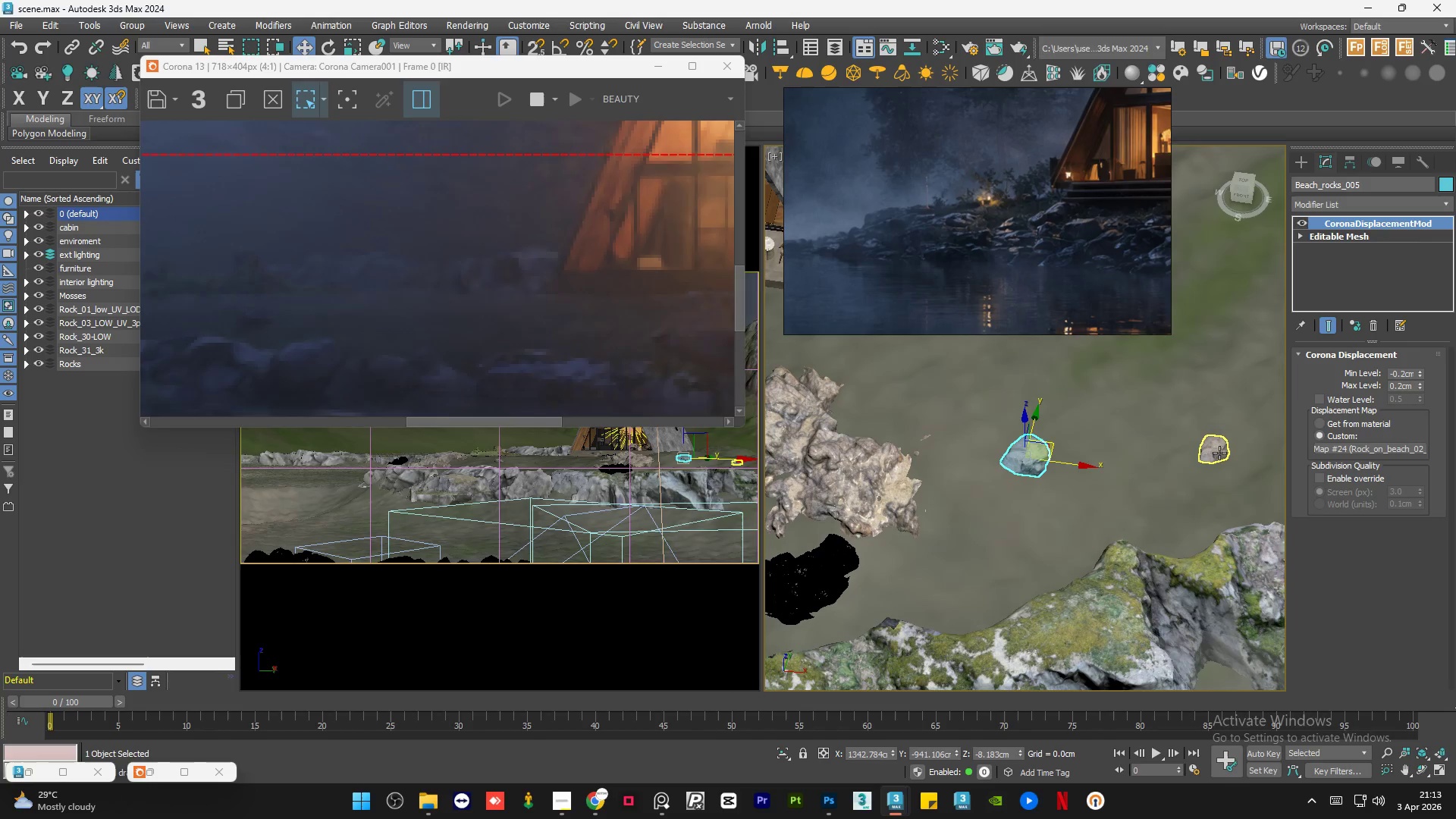 
scroll: coordinate [1219, 453], scroll_direction: down, amount: 3.0
 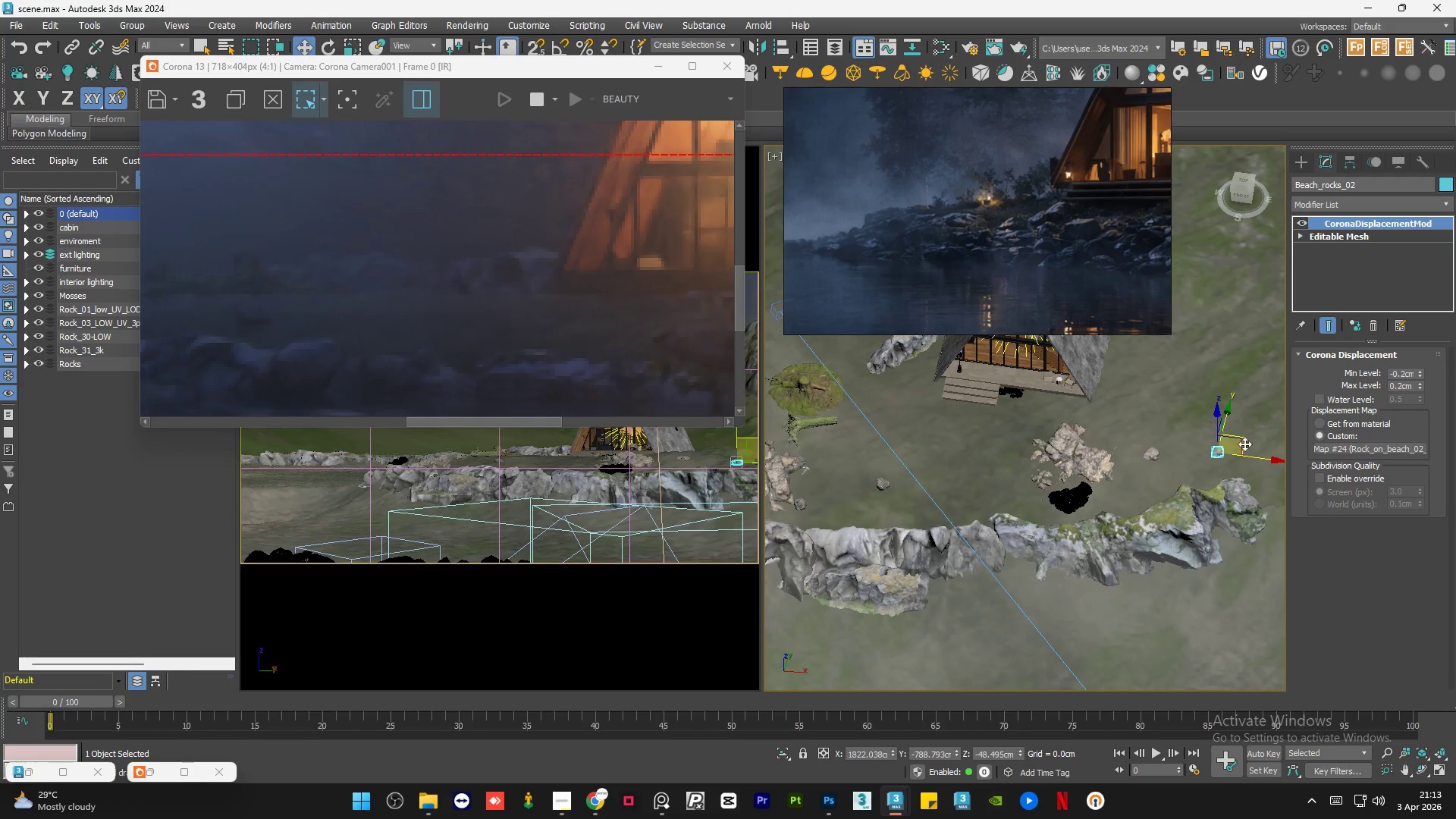 
hold_key(key=ShiftLeft, duration=1.5)
left_click_drag(start_coordinate=[1249, 440], to_coordinate=[943, 507])
 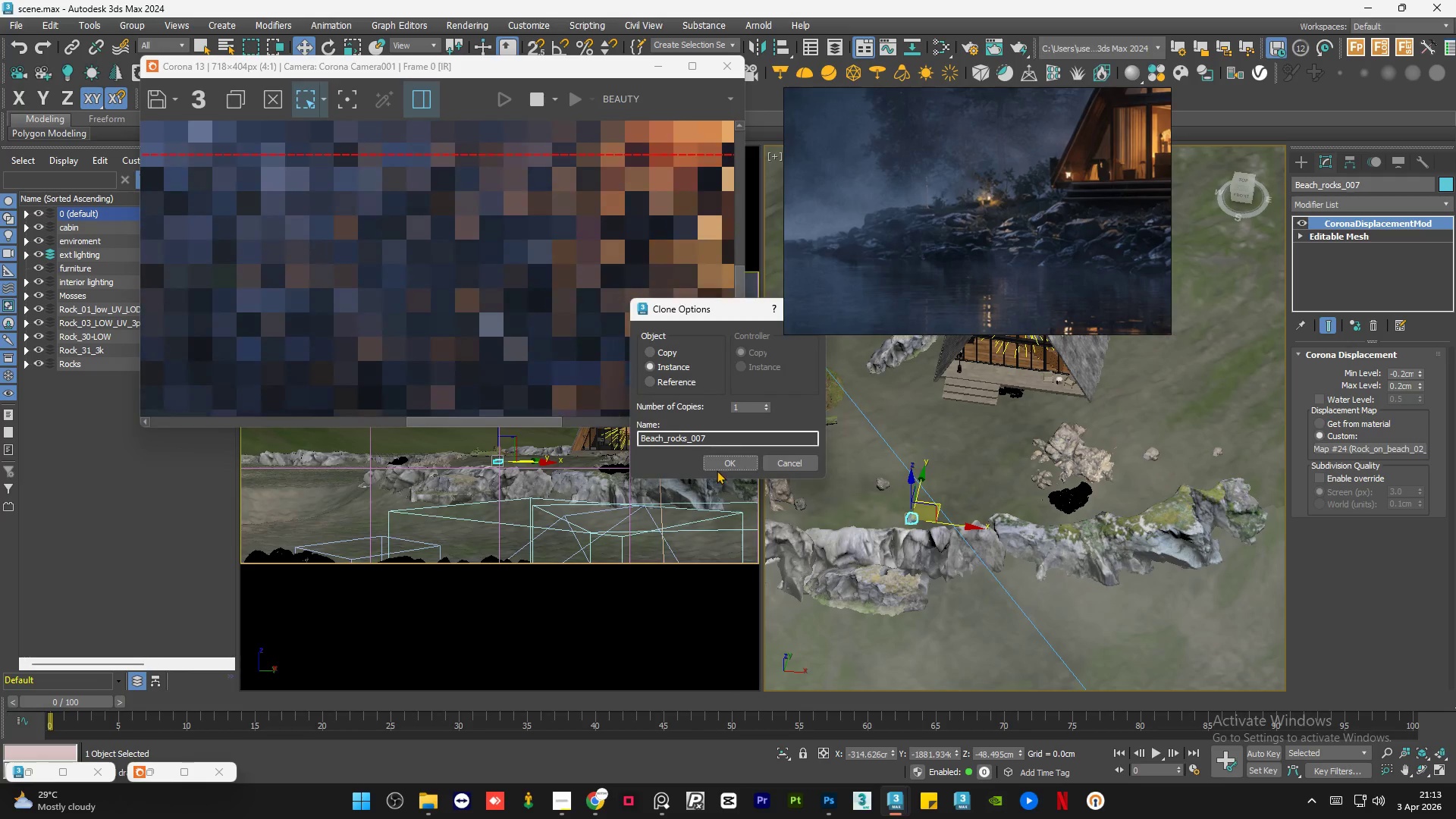 
hold_key(key=ShiftLeft, duration=0.58)
 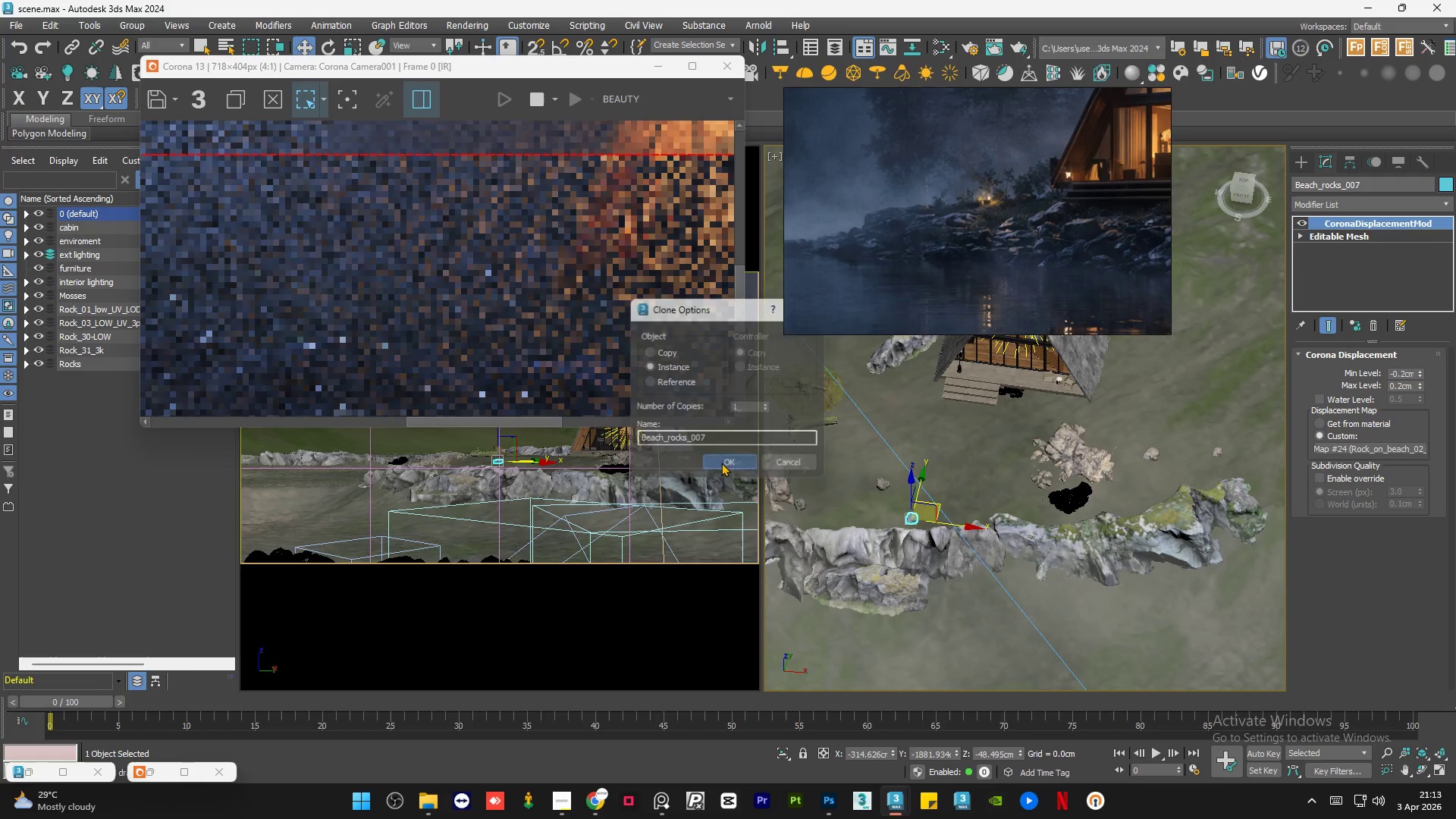 
hold_key(key=AltLeft, duration=0.92)
 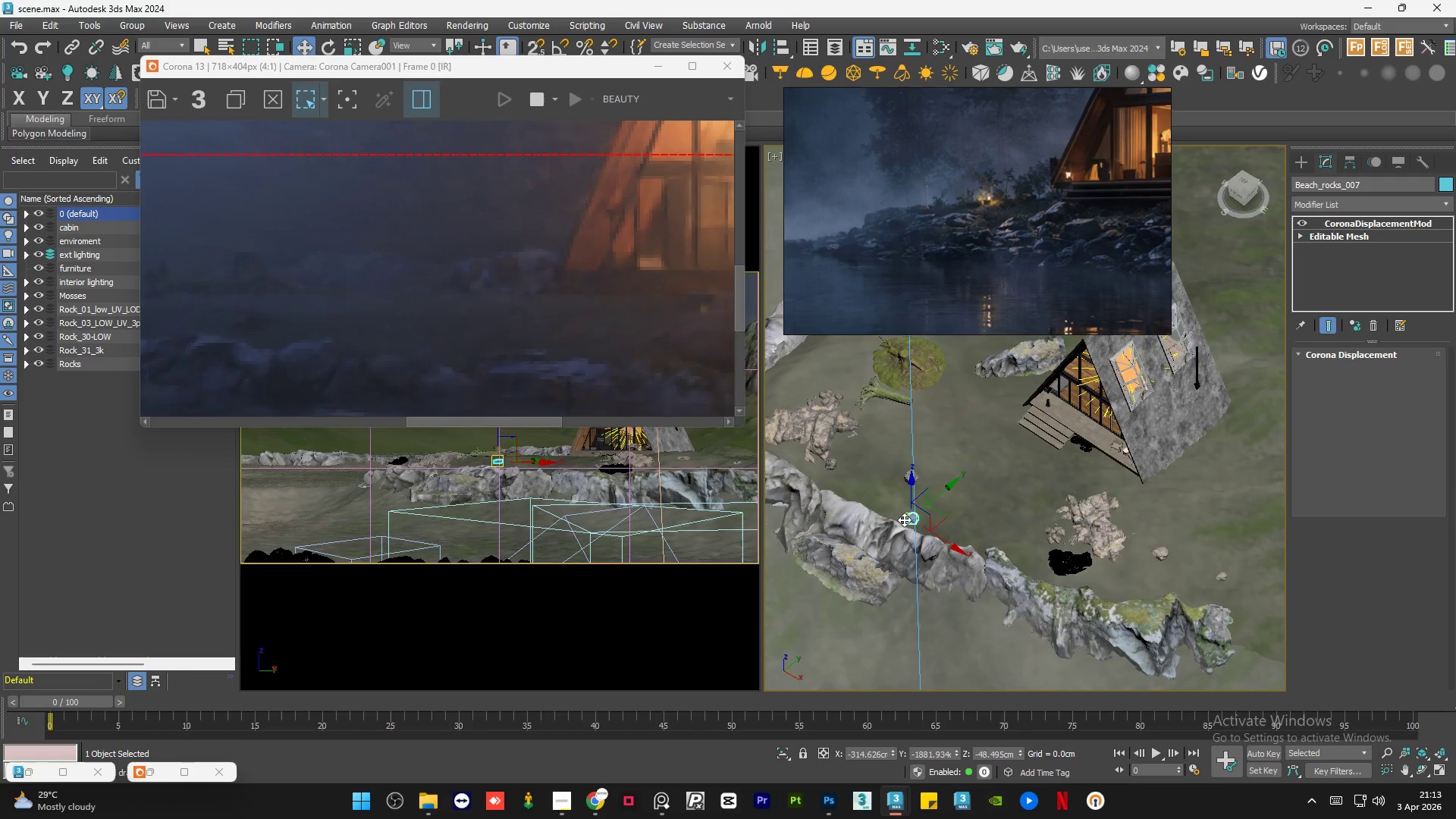 
key(R)
 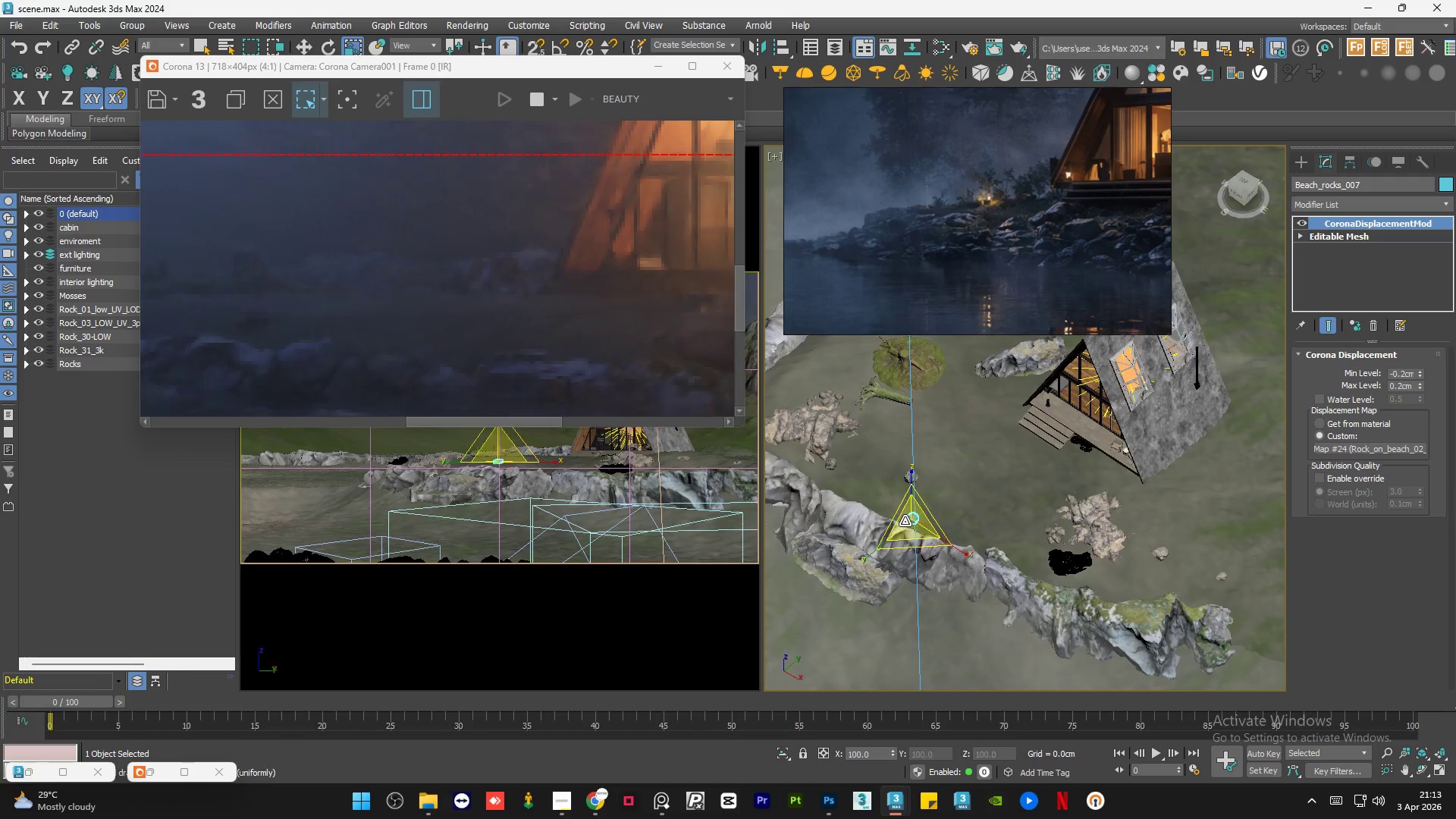 
left_click_drag(start_coordinate=[922, 521], to_coordinate=[902, 401])
 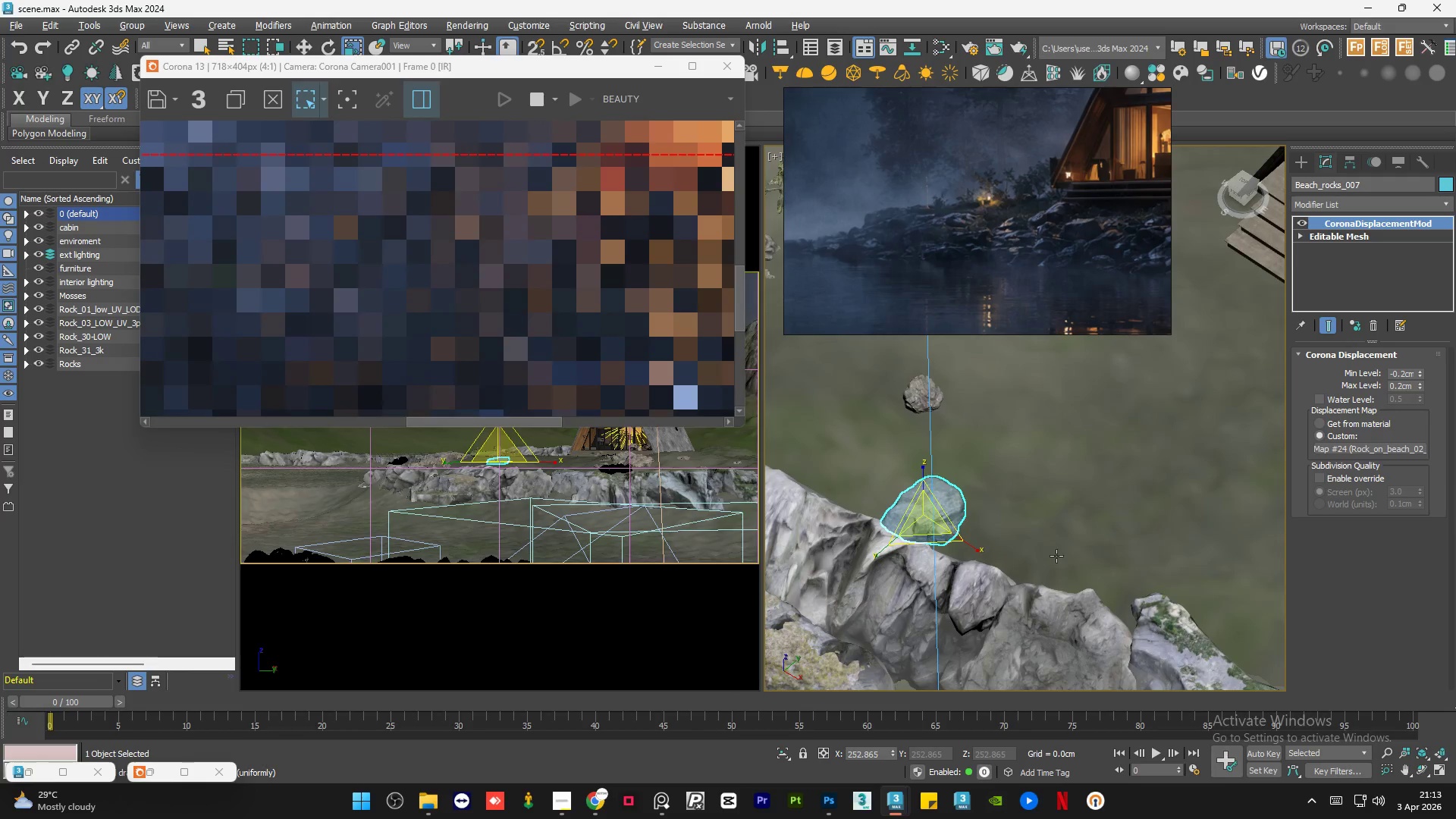 
scroll: coordinate [905, 521], scroll_direction: up, amount: 3.0
 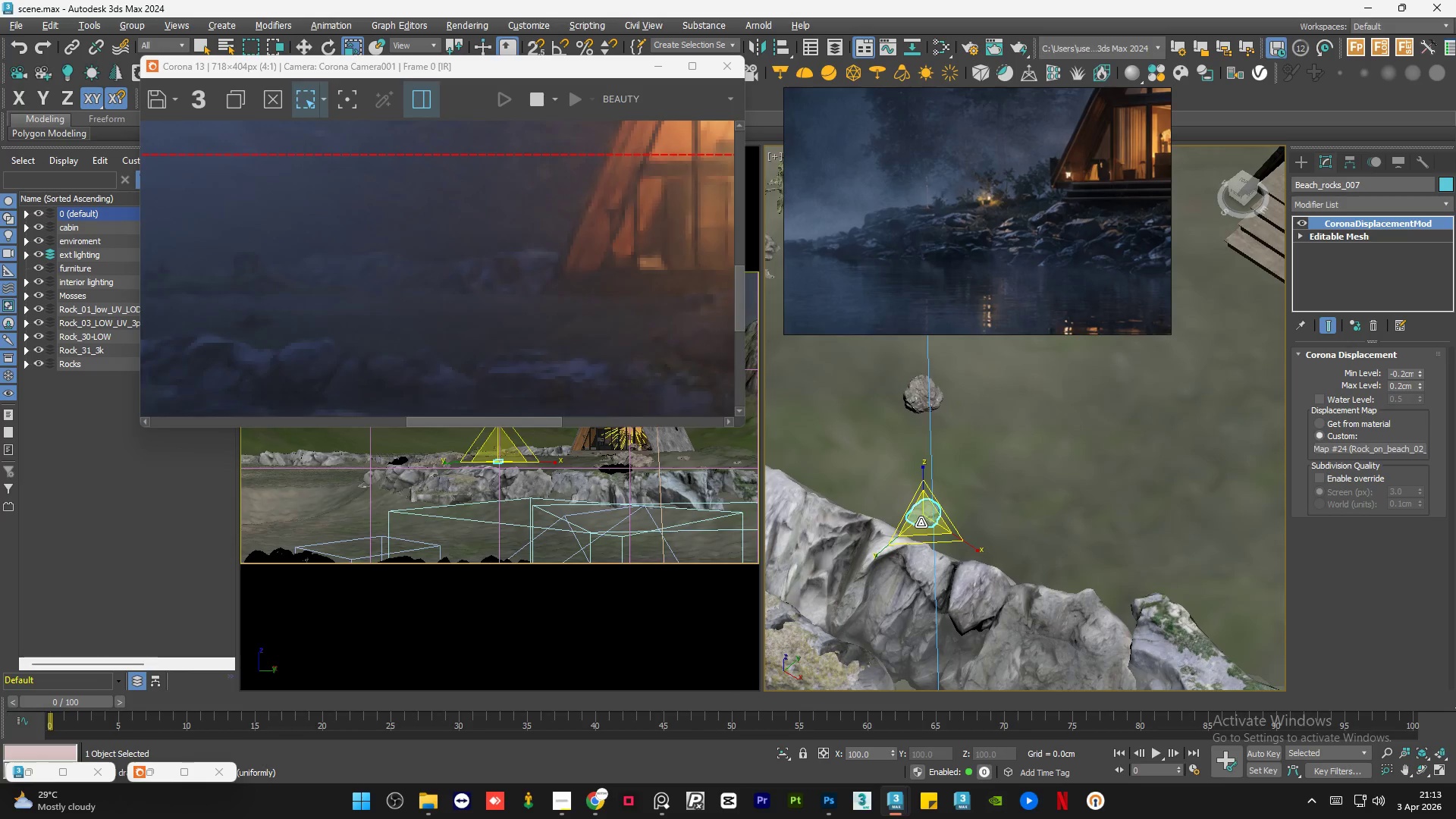 
hold_key(key=AltLeft, duration=0.55)
 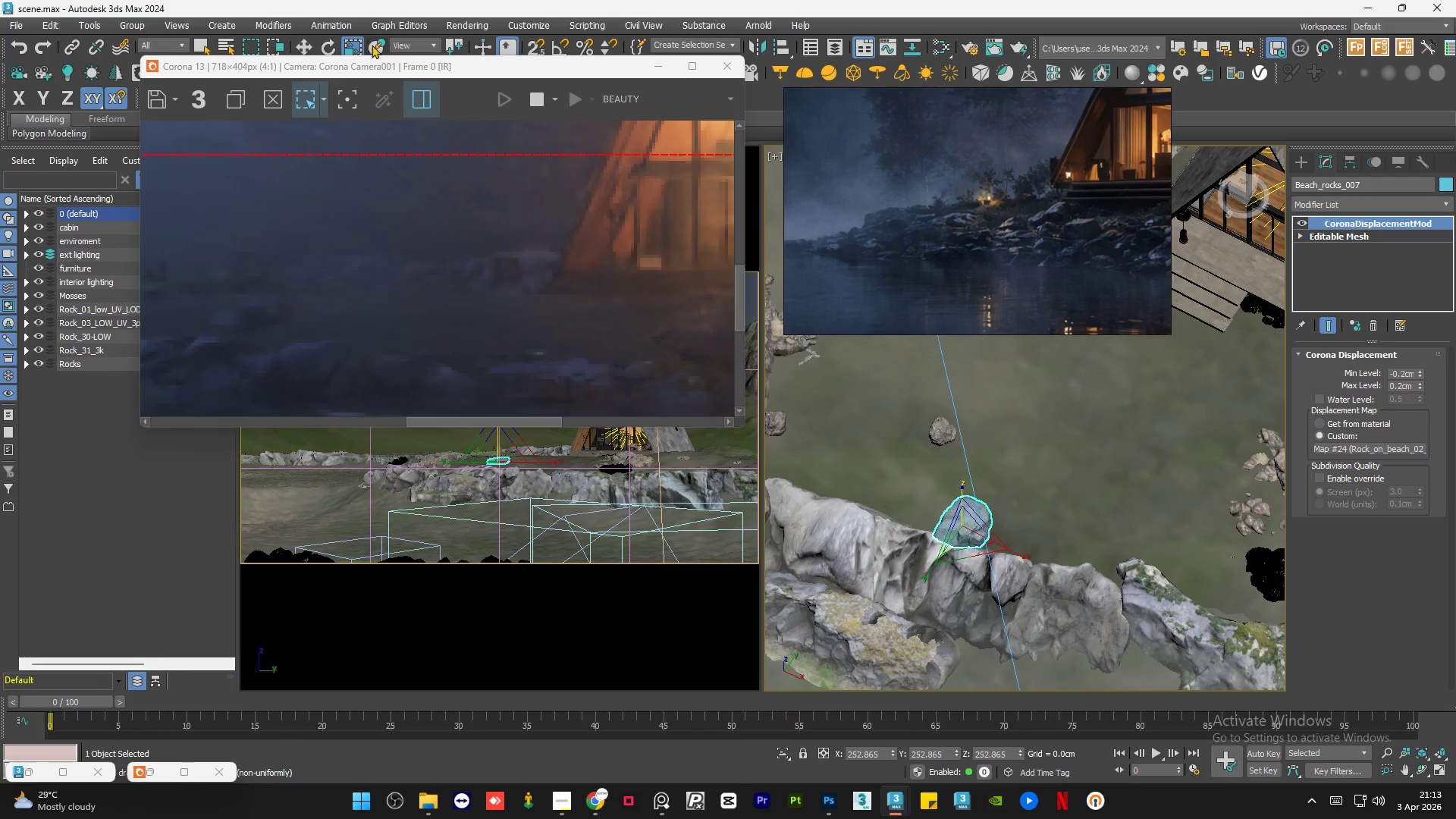 
scroll: coordinate [1056, 556], scroll_direction: down, amount: 1.0
 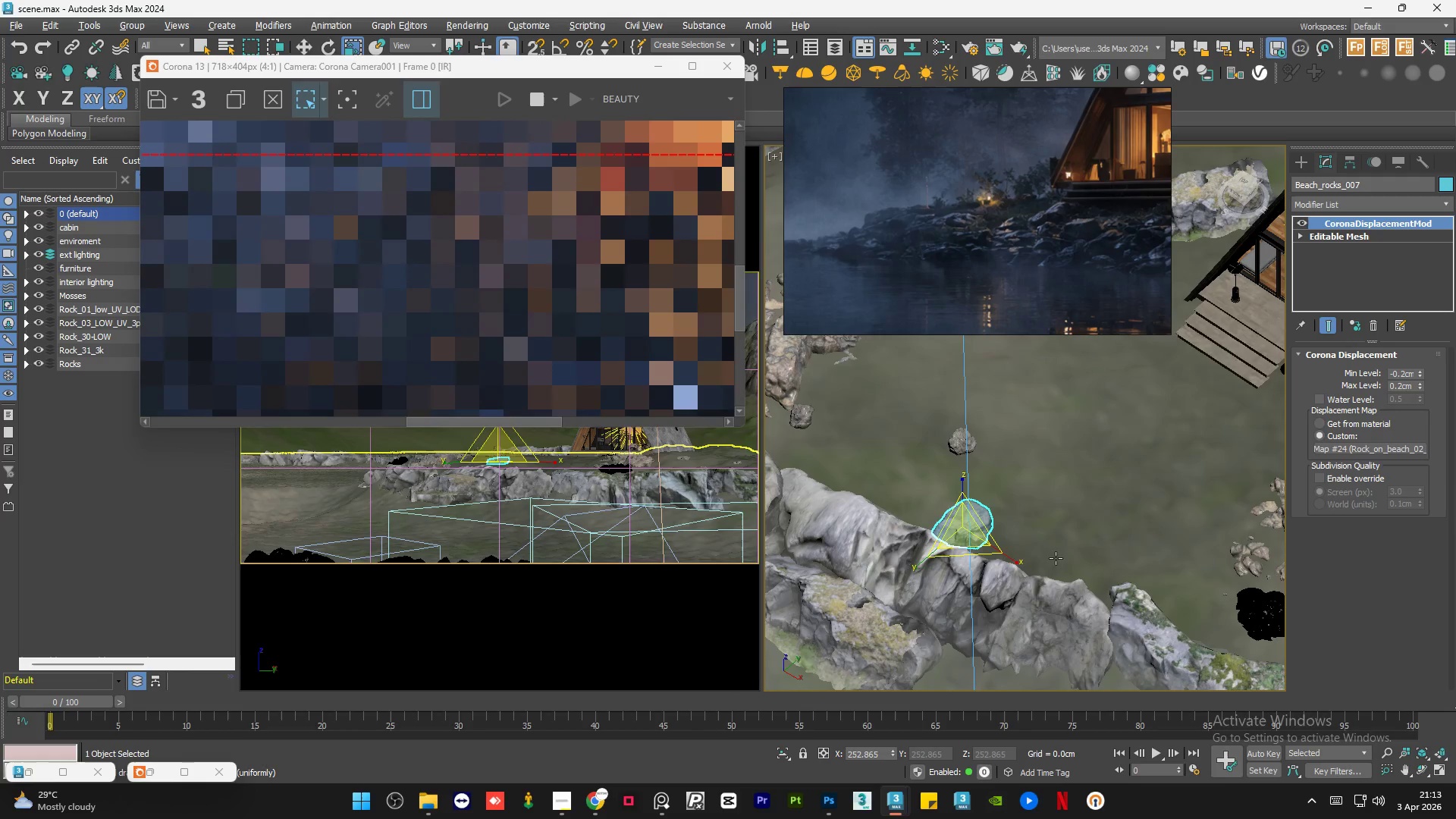 
left_click([376, 47])
 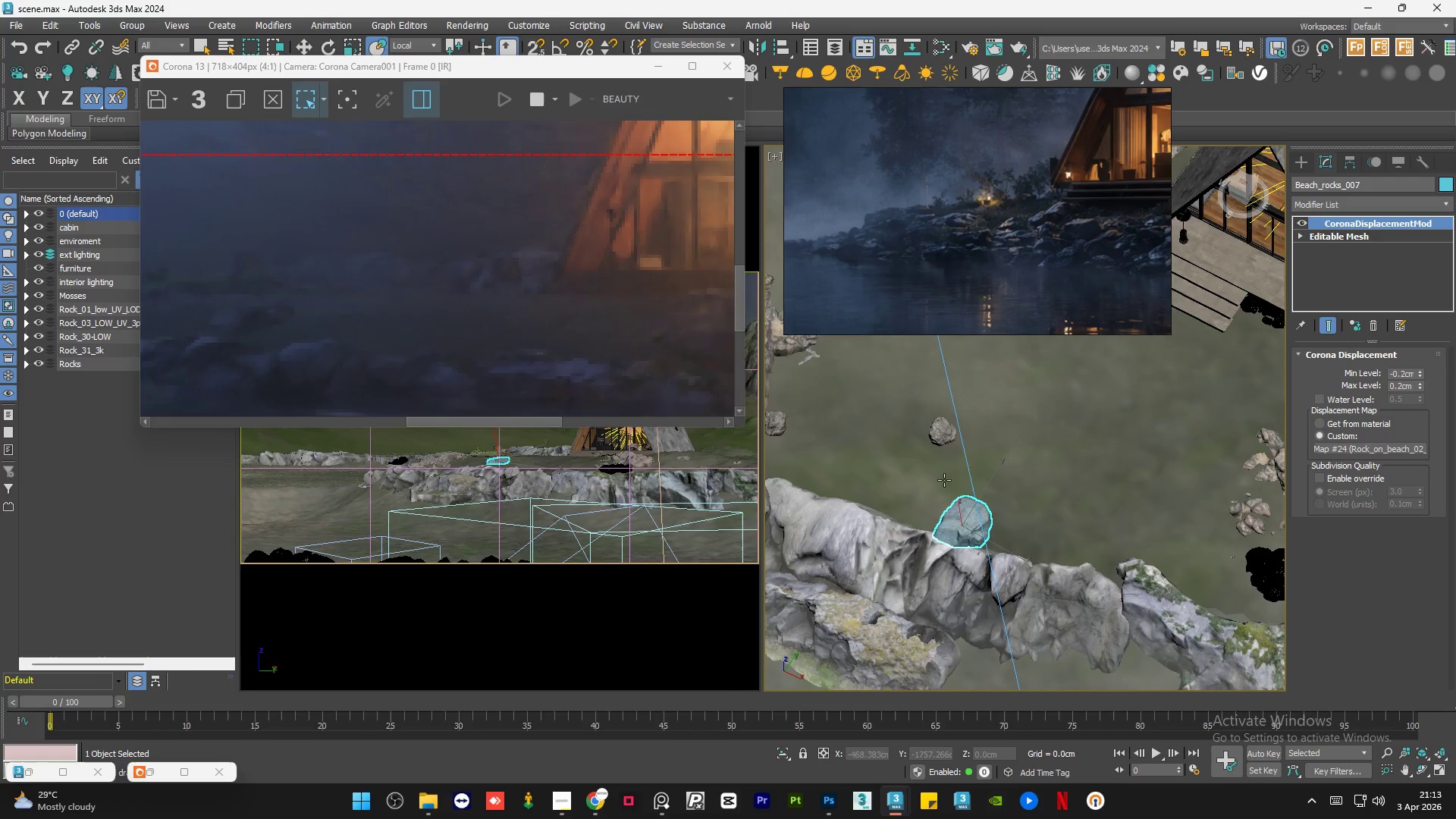 
left_click_drag(start_coordinate=[962, 525], to_coordinate=[986, 435])
 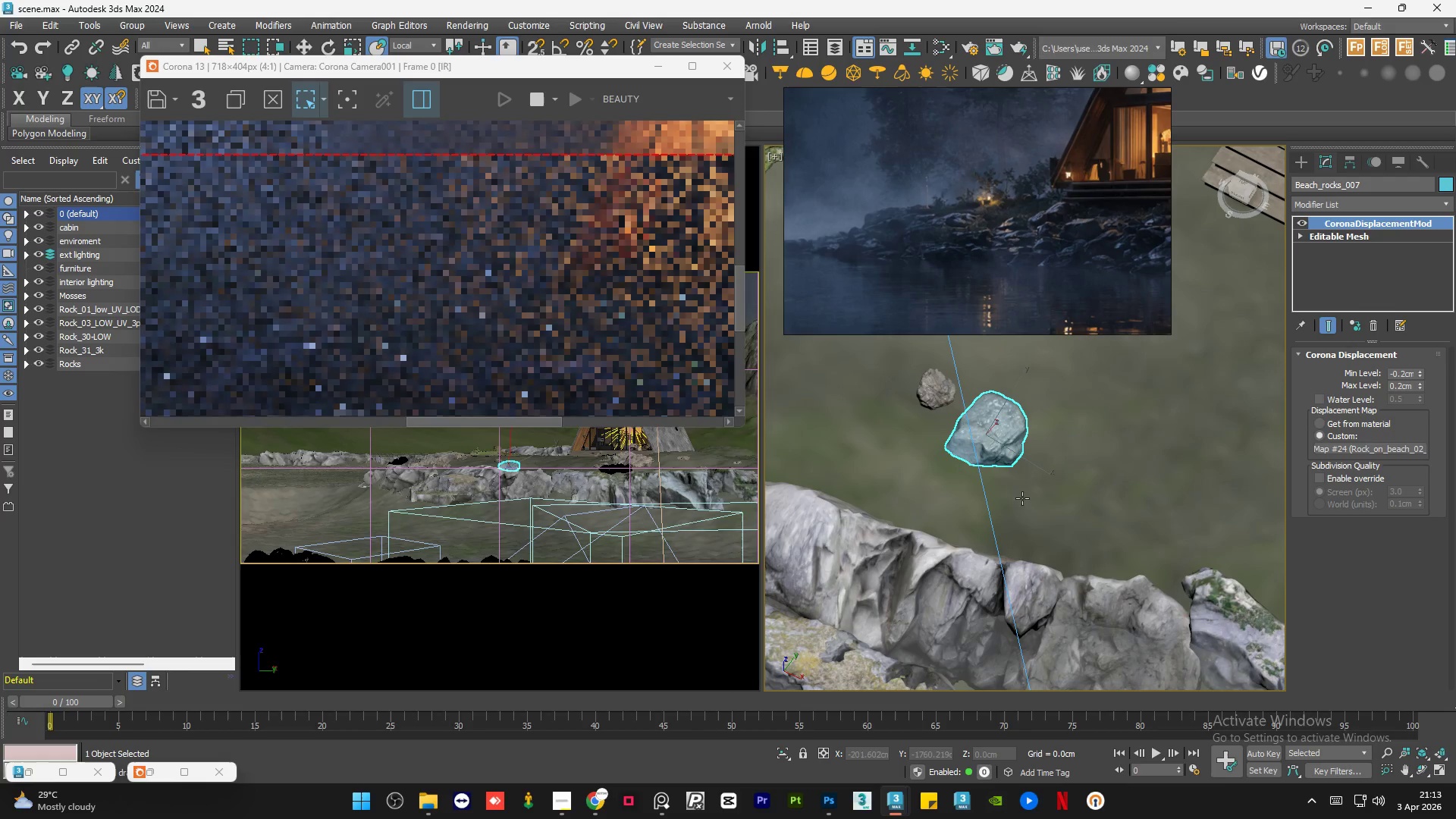 
scroll: coordinate [958, 533], scroll_direction: up, amount: 1.0
 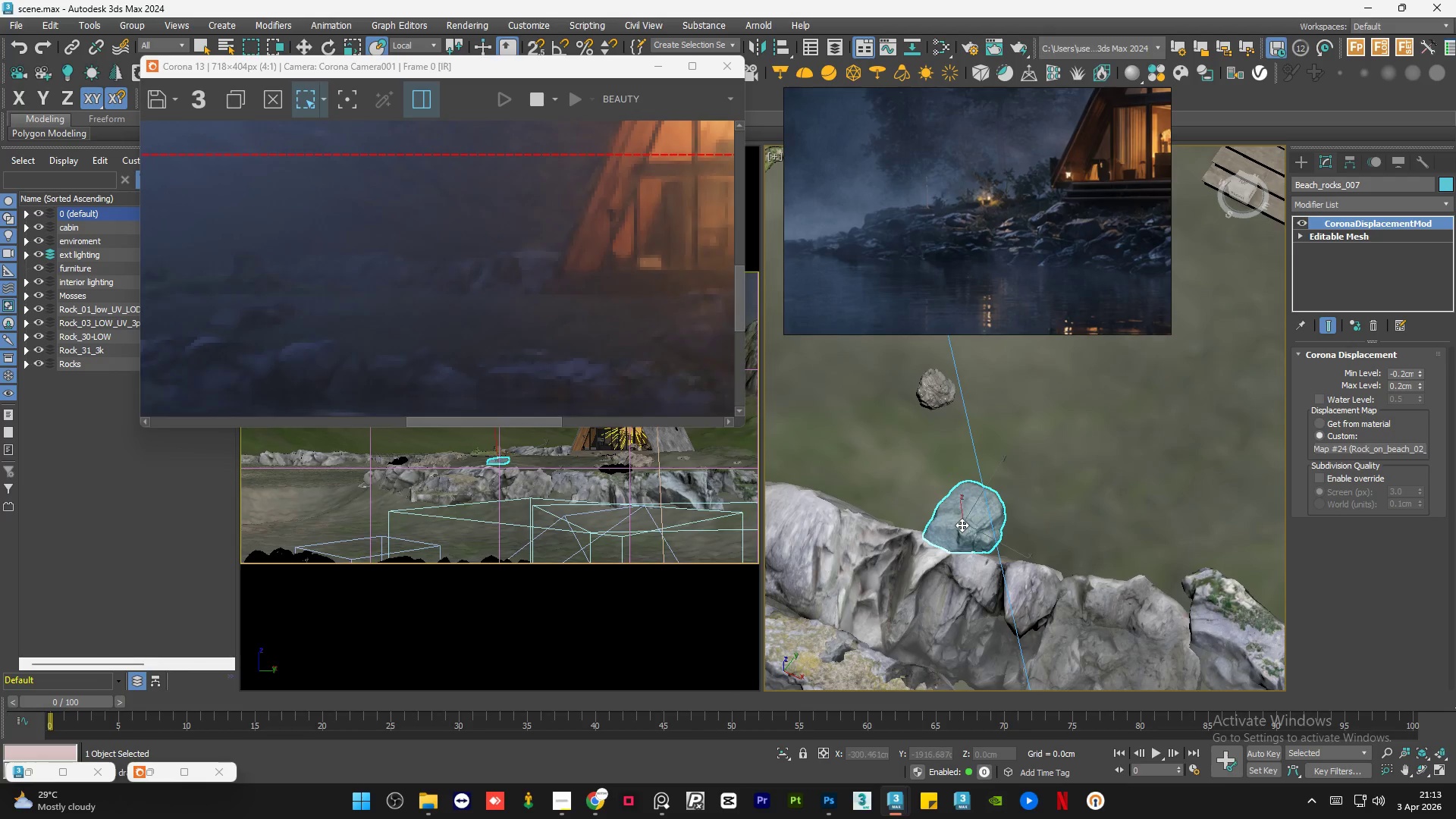 
scroll: coordinate [924, 463], scroll_direction: down, amount: 3.0
 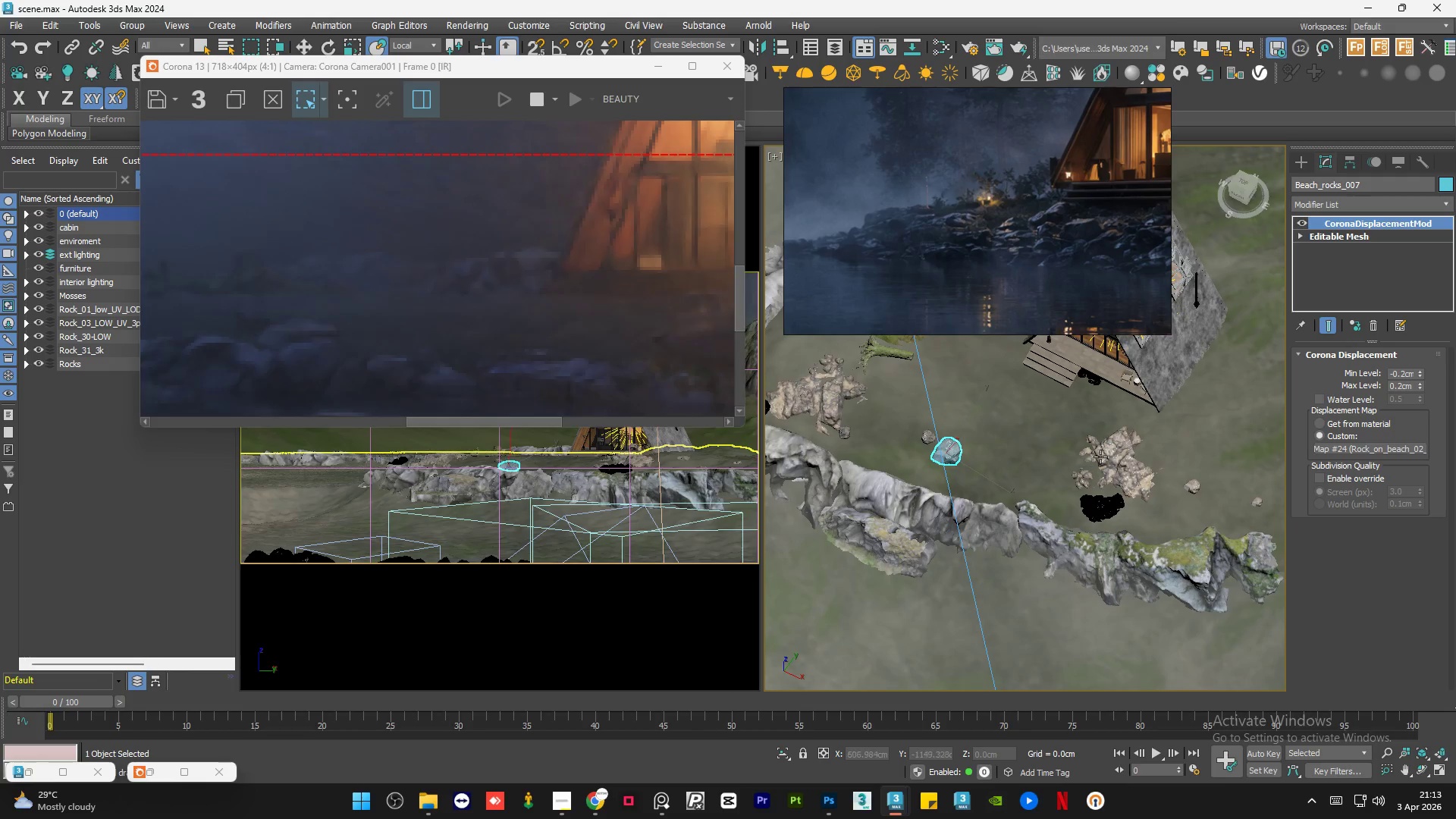 
left_click([1108, 450])
 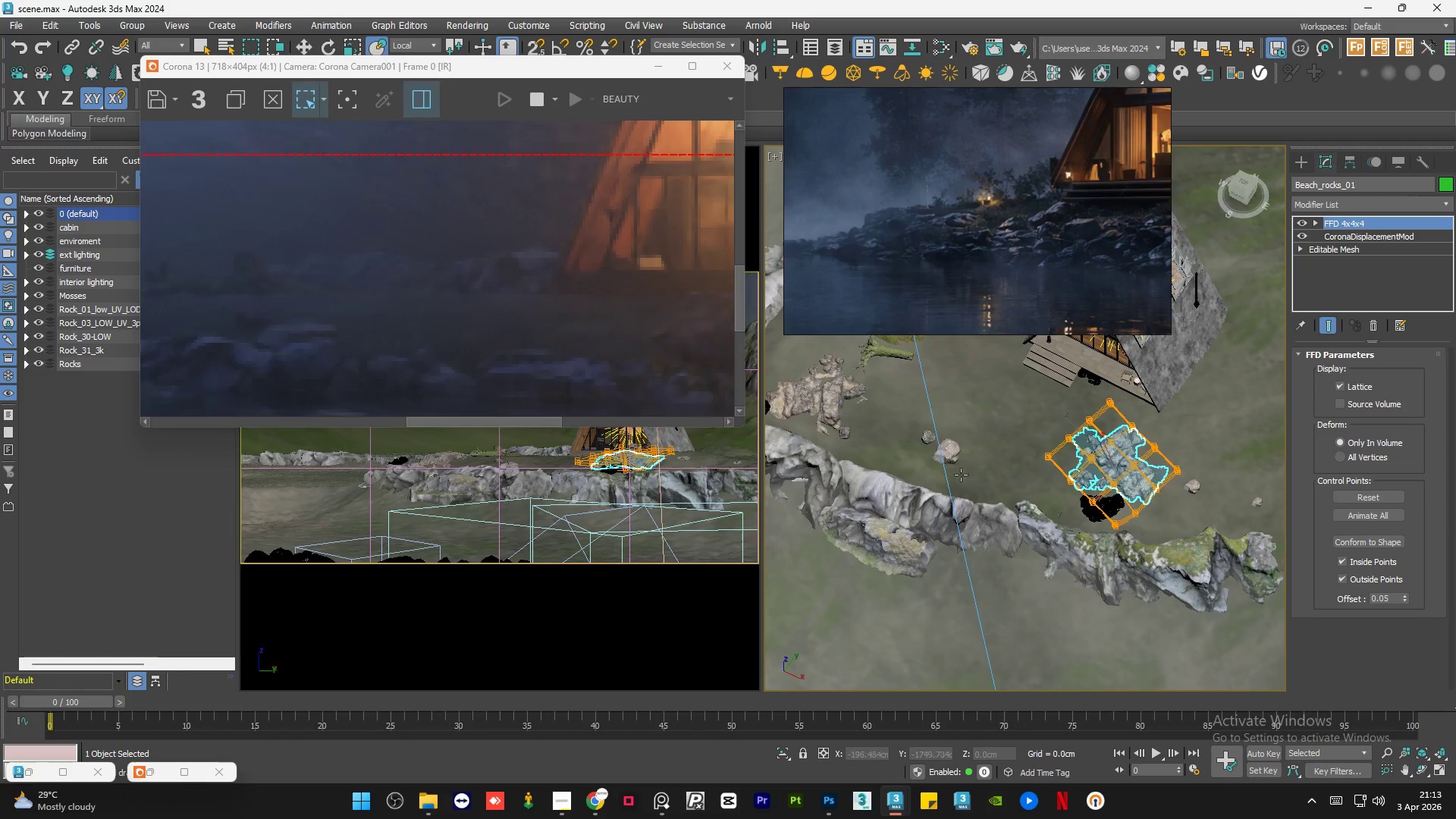 
left_click([952, 450])
 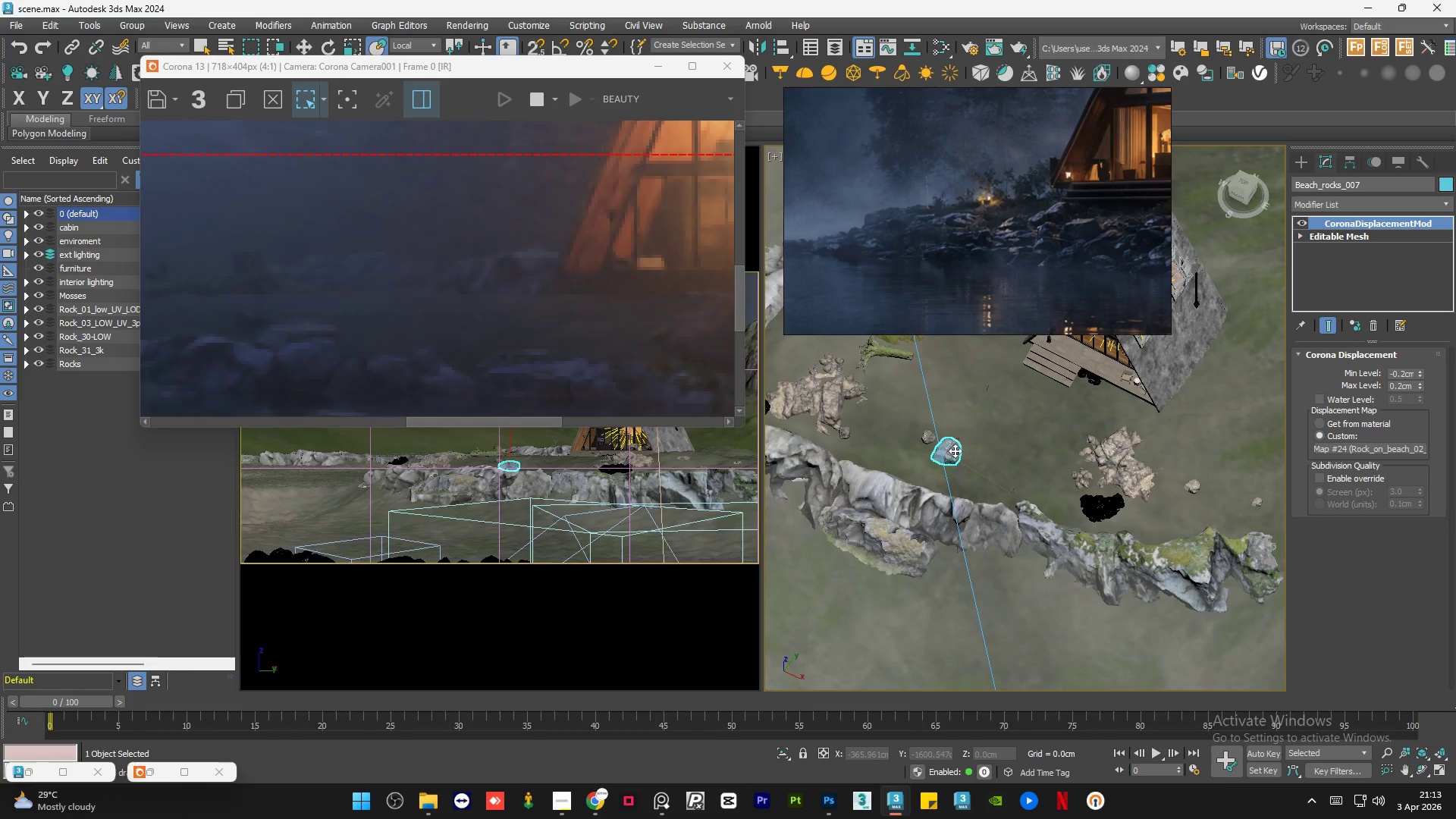 
scroll: coordinate [1068, 503], scroll_direction: down, amount: 1.0
 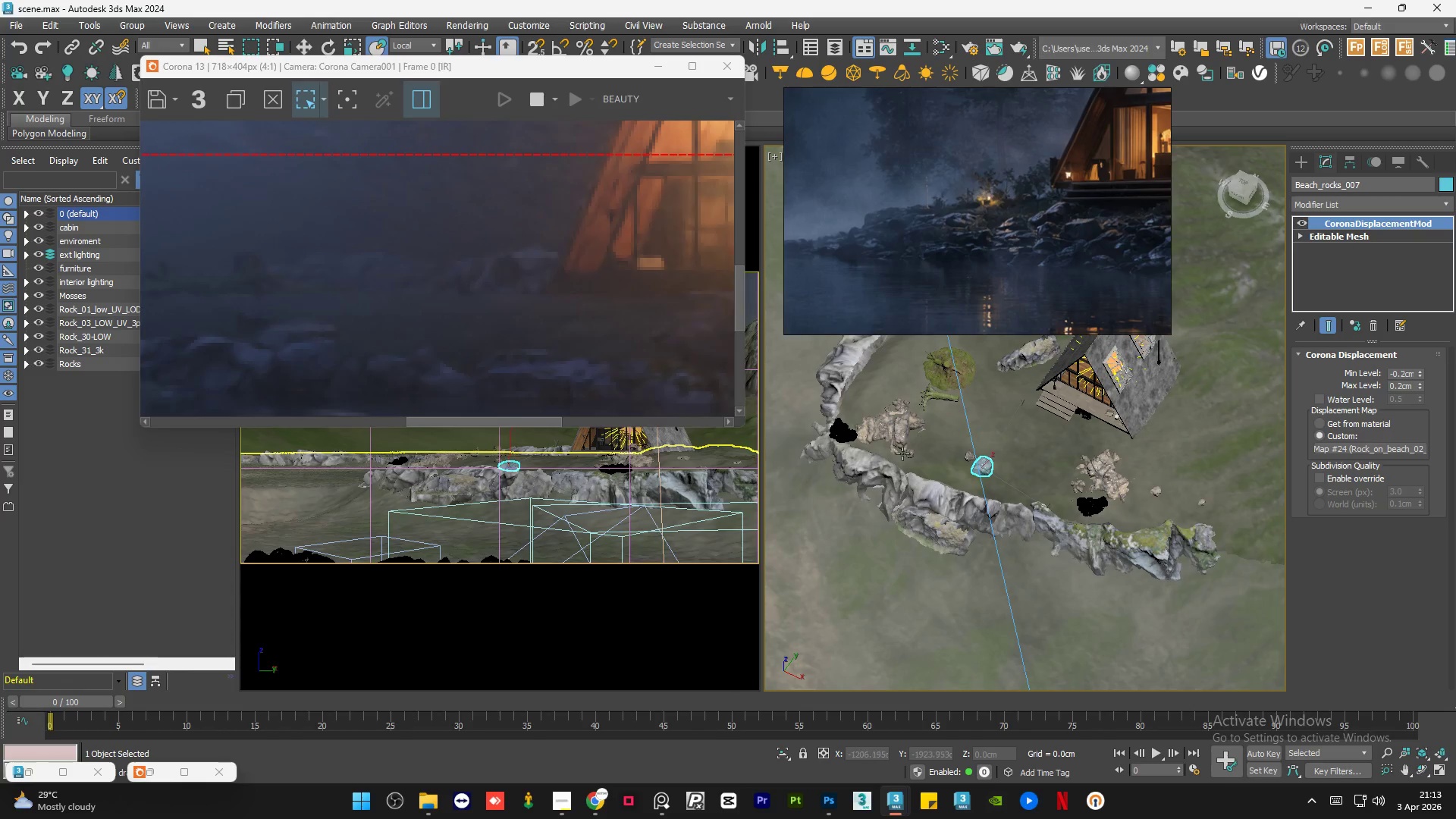 
scroll: coordinate [883, 435], scroll_direction: up, amount: 2.0
 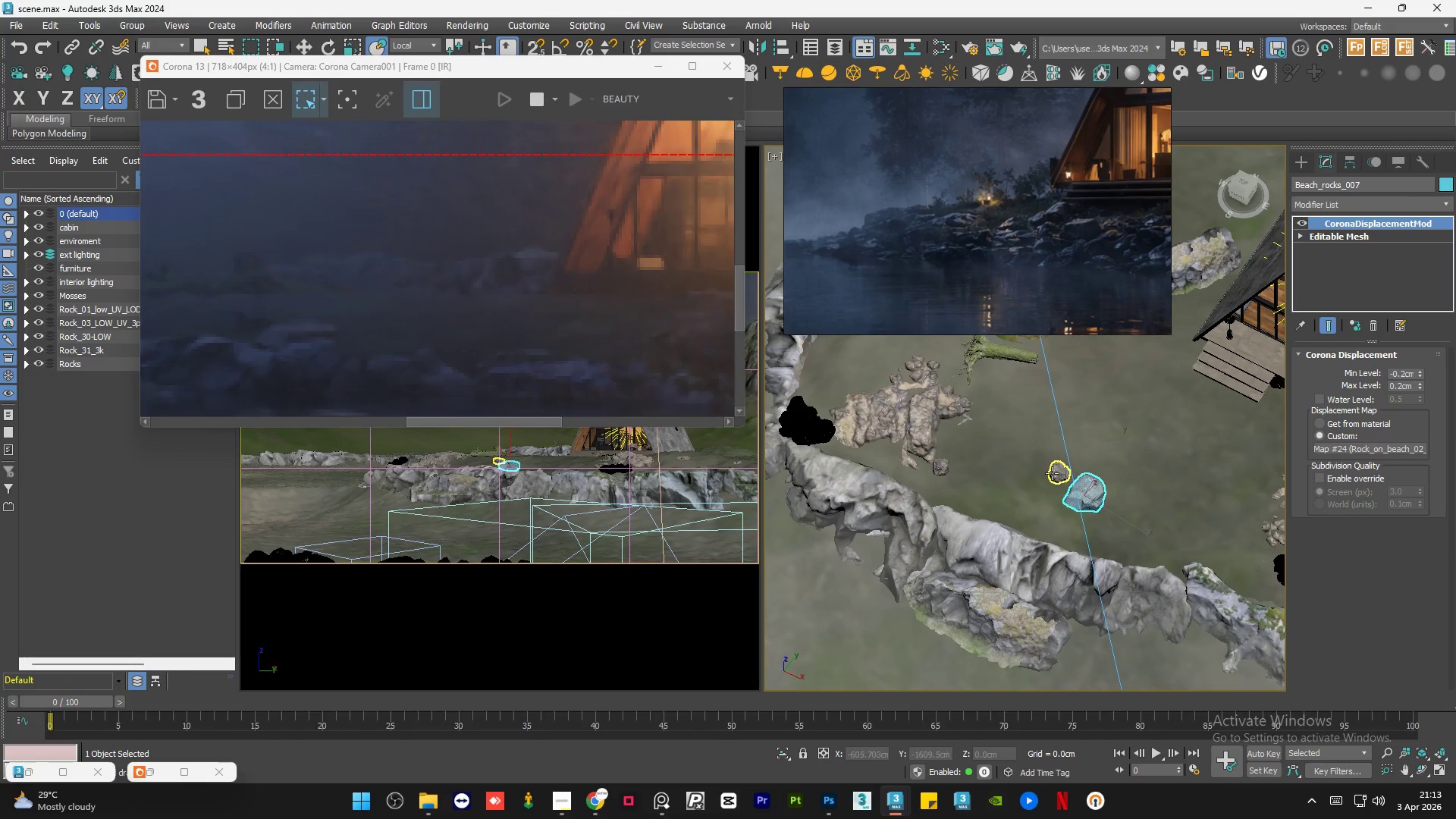 
left_click([1051, 472])
 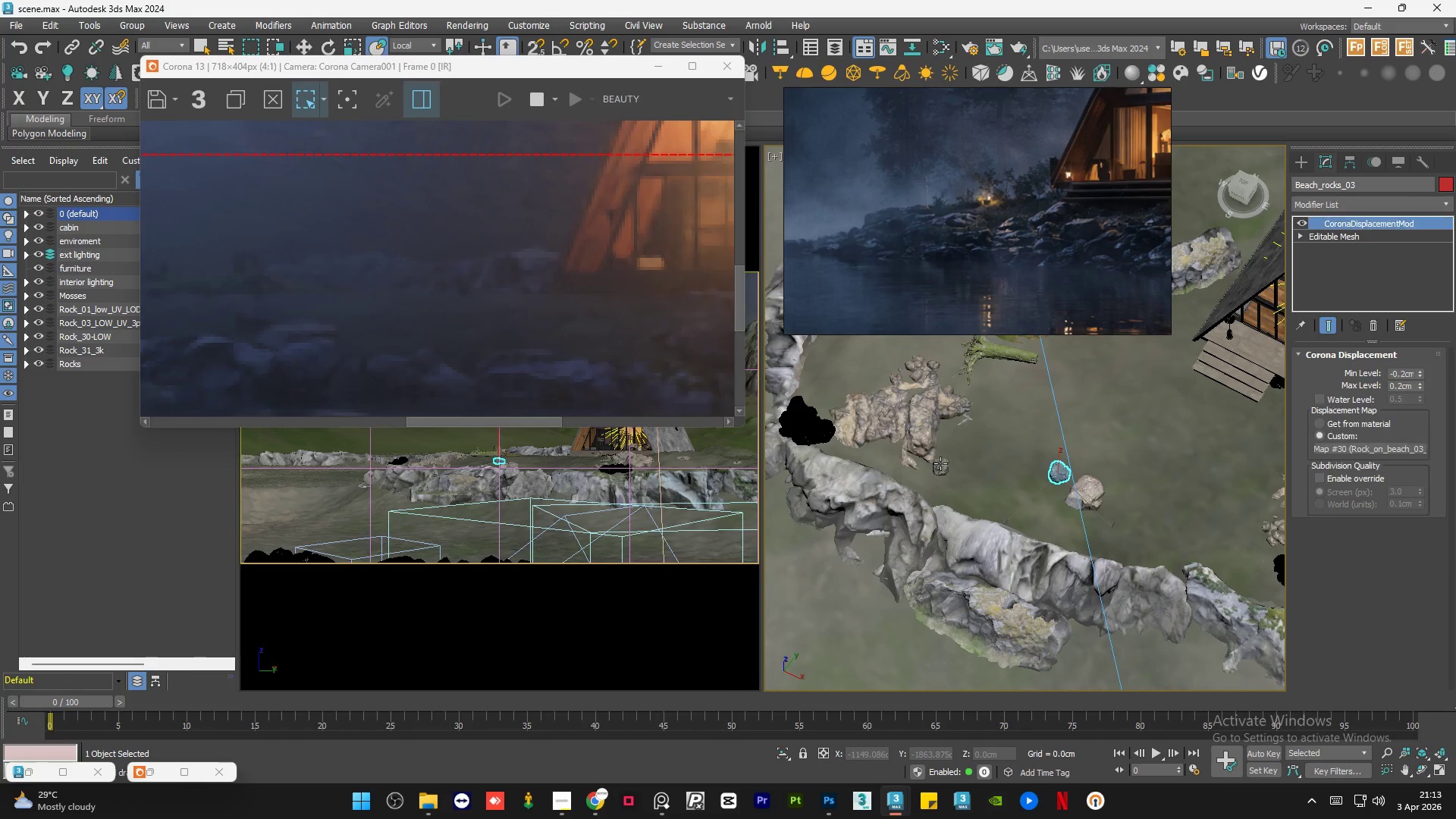 
left_click([940, 463])
 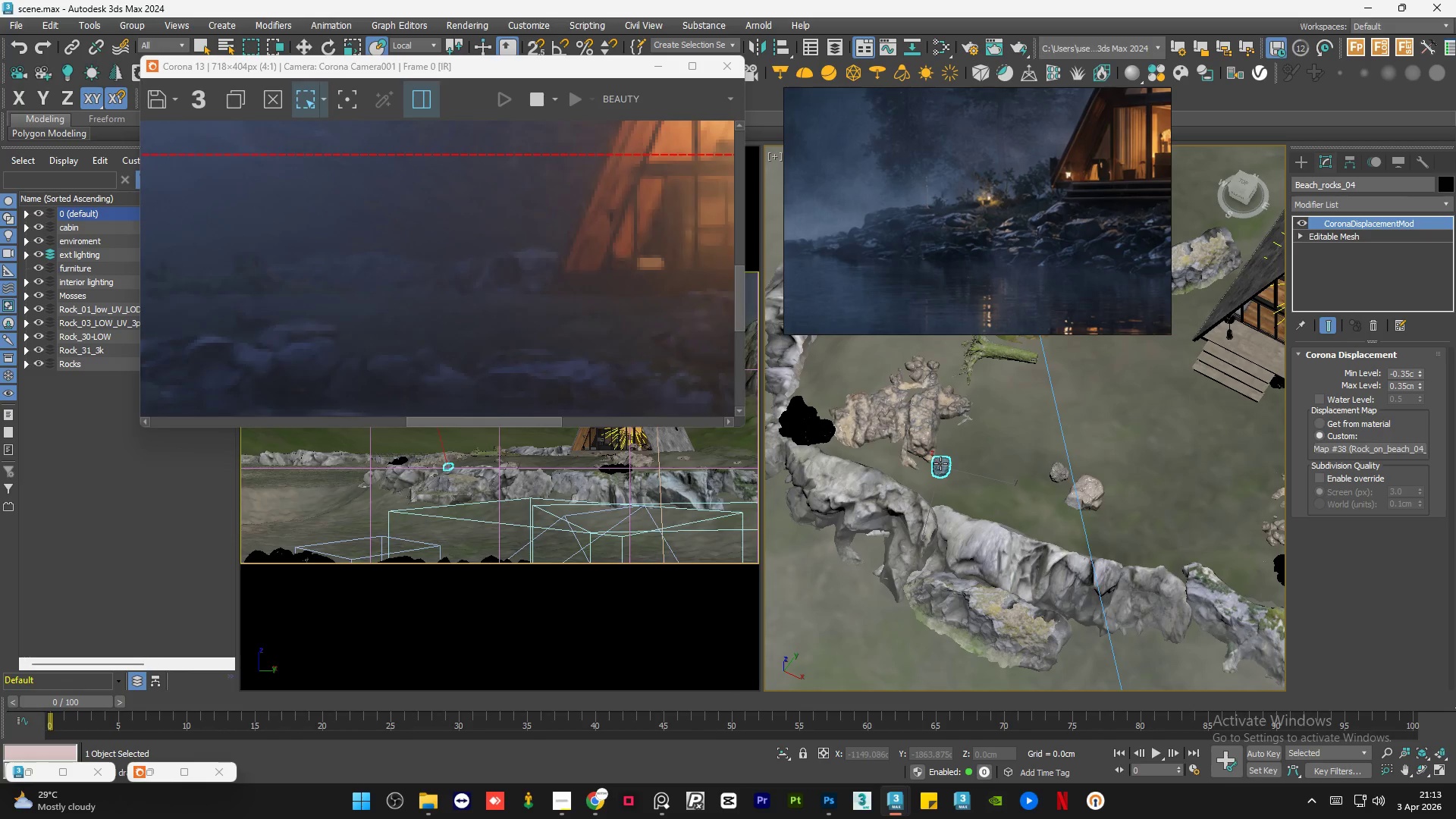 
scroll: coordinate [940, 463], scroll_direction: down, amount: 2.0
 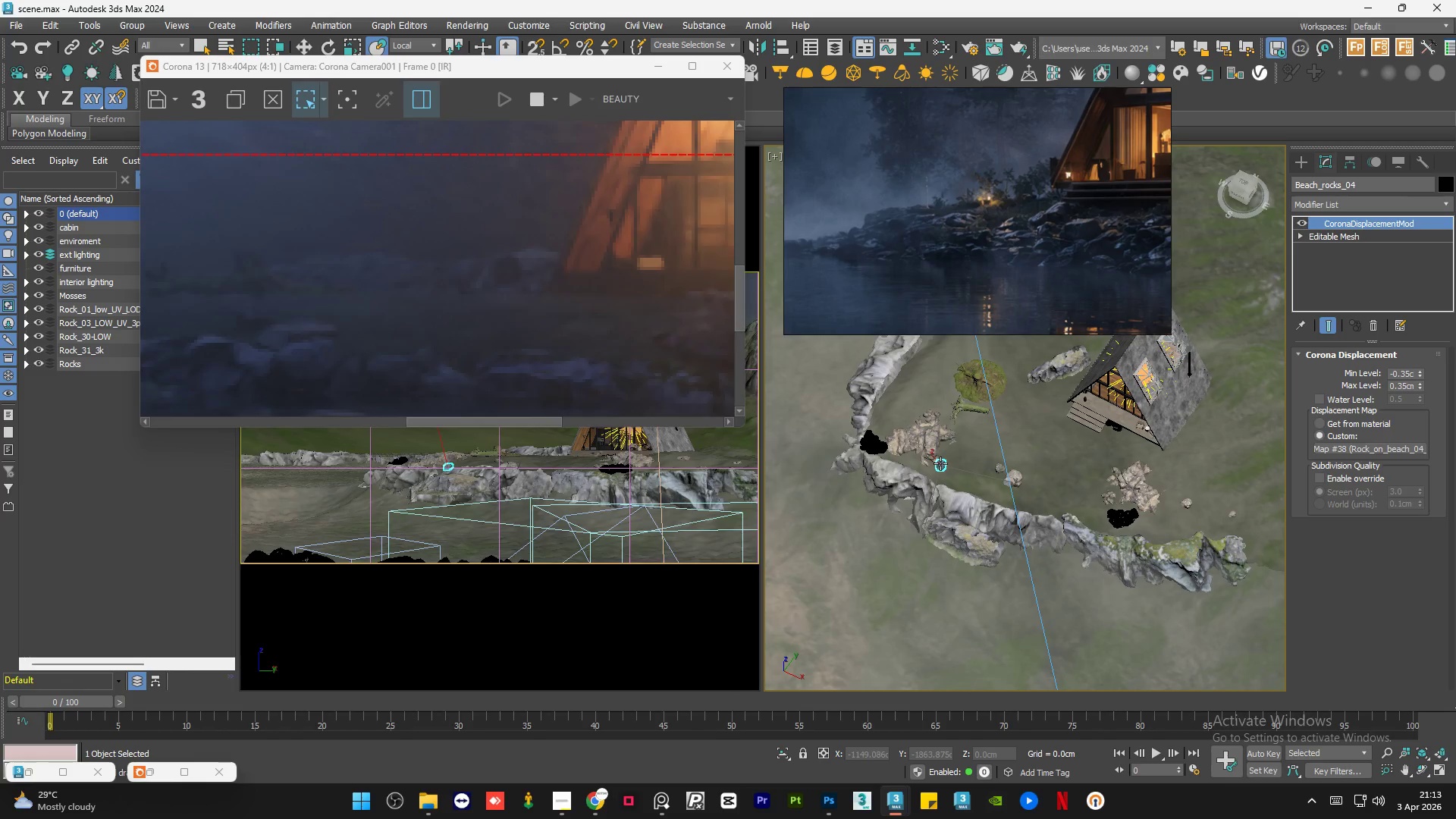 
scroll: coordinate [940, 463], scroll_direction: up, amount: 1.0
 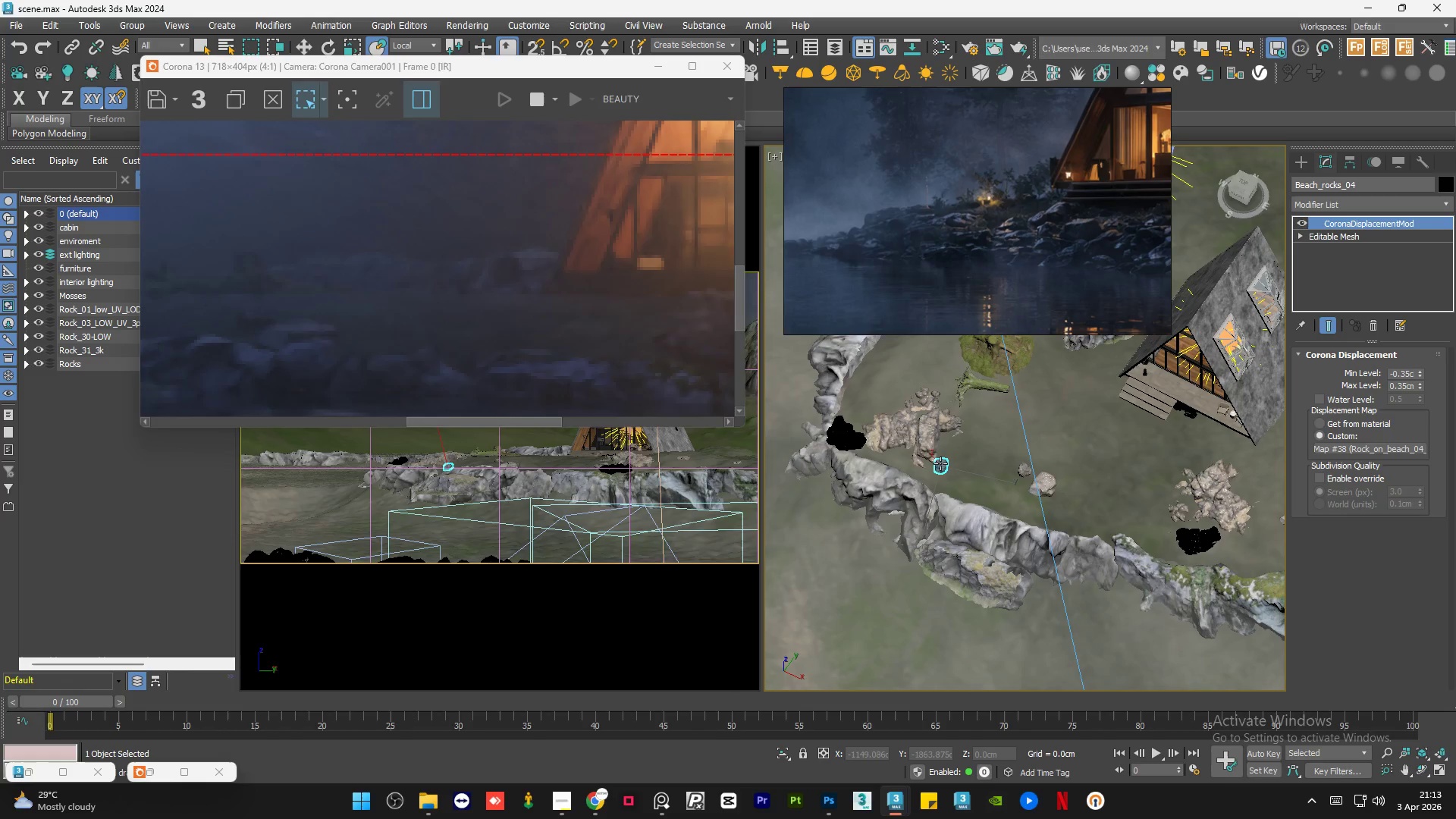 
key(W)
 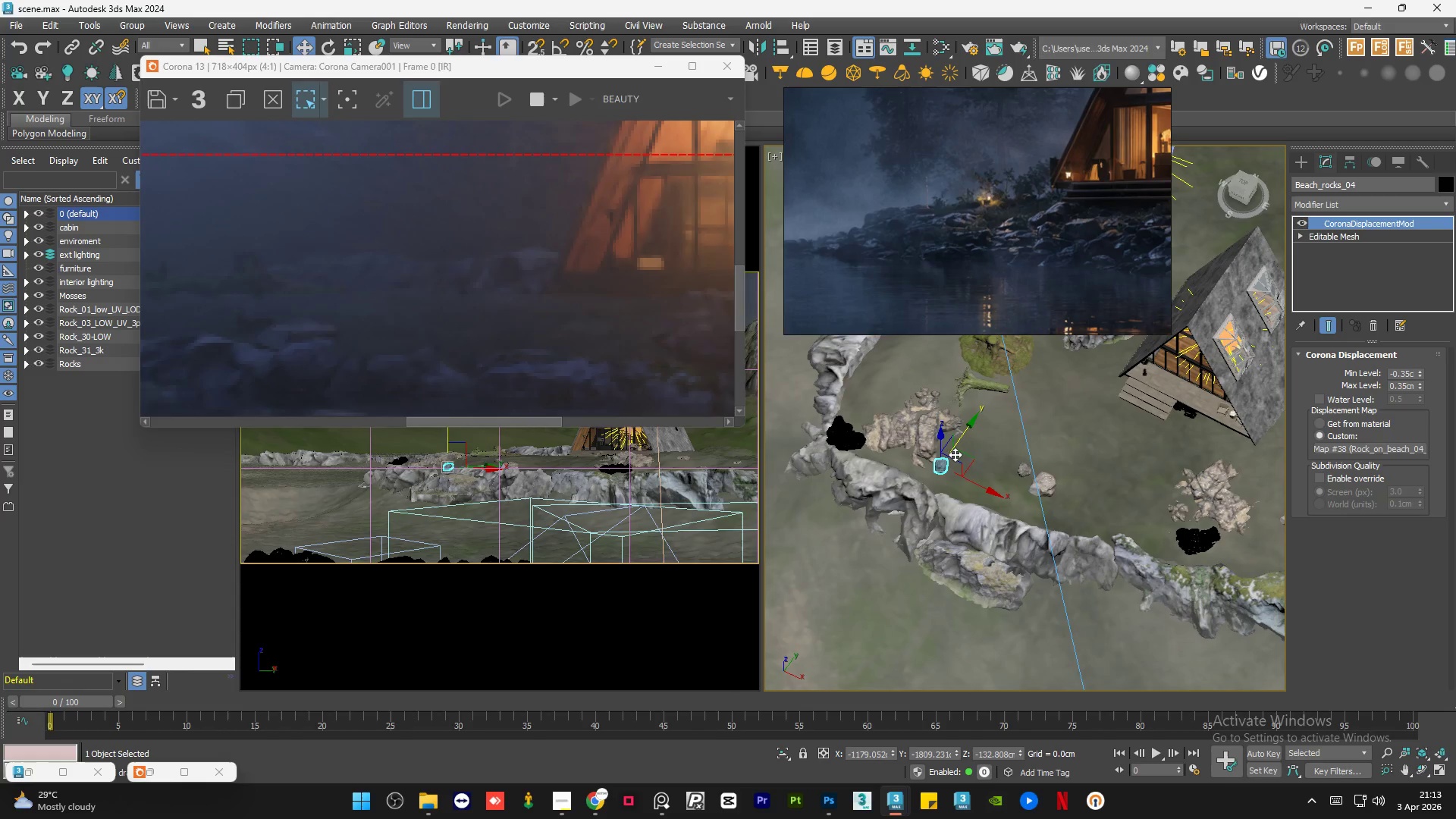 
hold_key(key=ShiftLeft, duration=1.5)
left_click_drag(start_coordinate=[972, 457], to_coordinate=[1150, 497])
 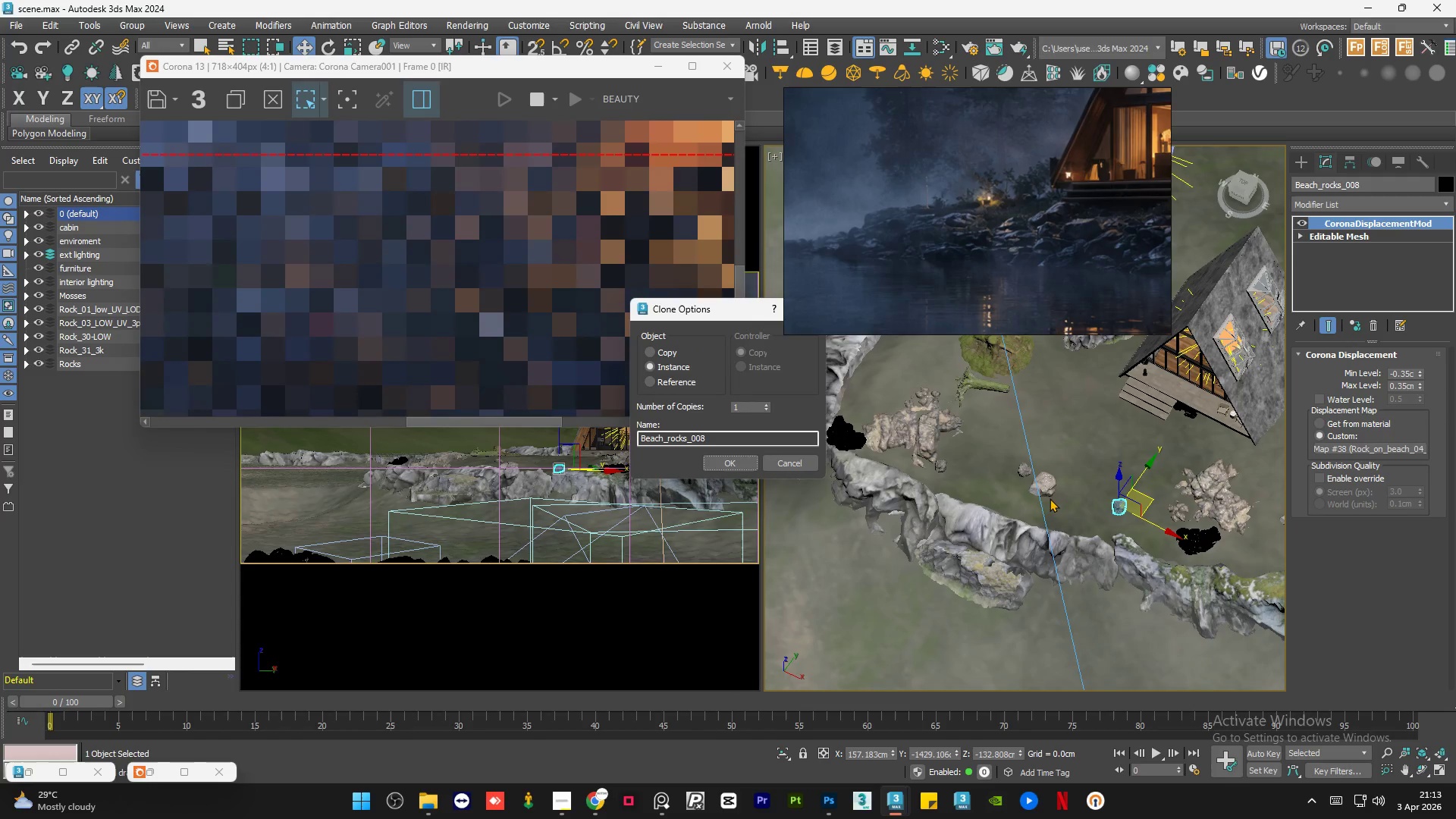 
key(Shift+ShiftLeft)
 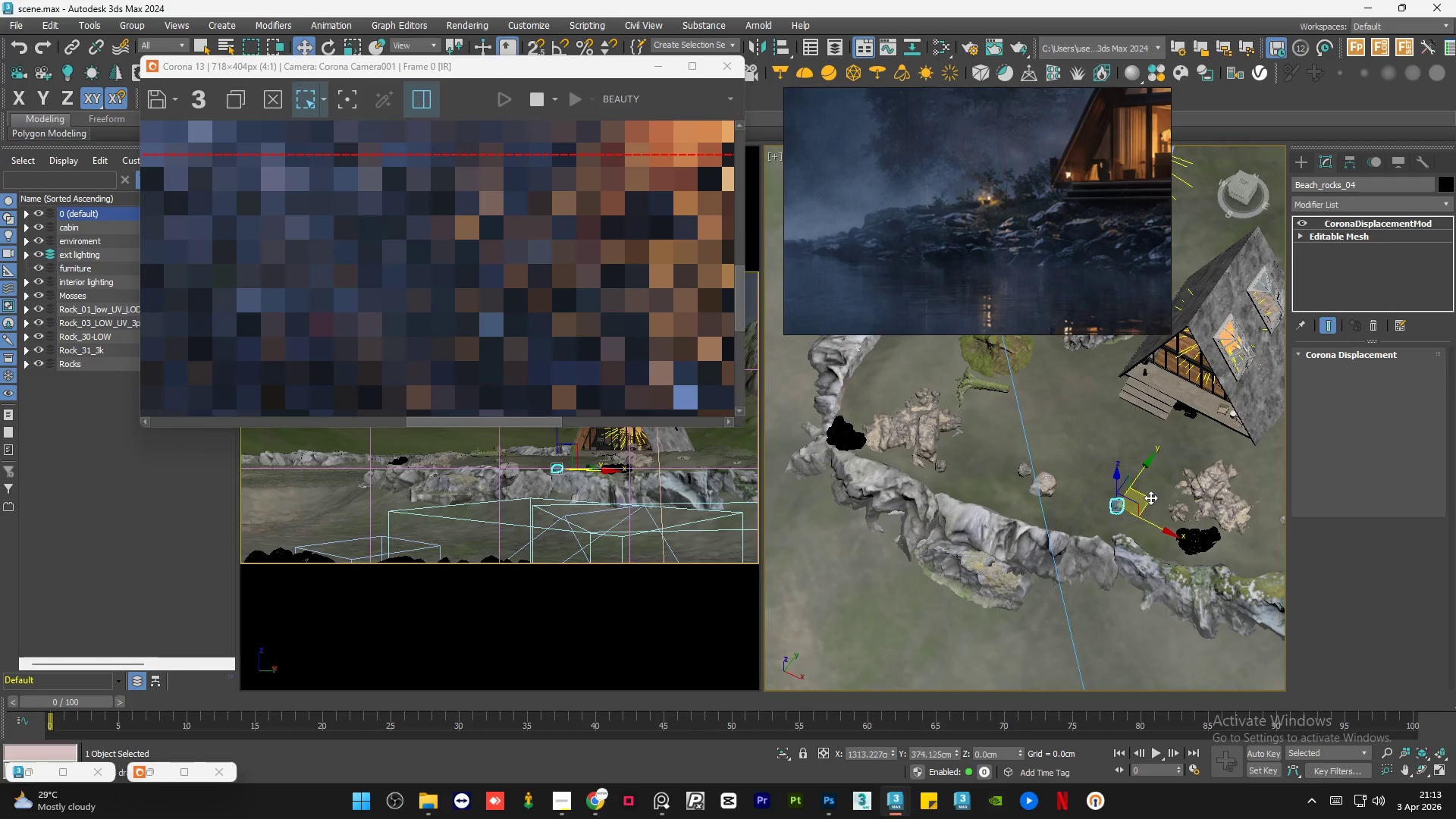 
key(Shift+ShiftLeft)
 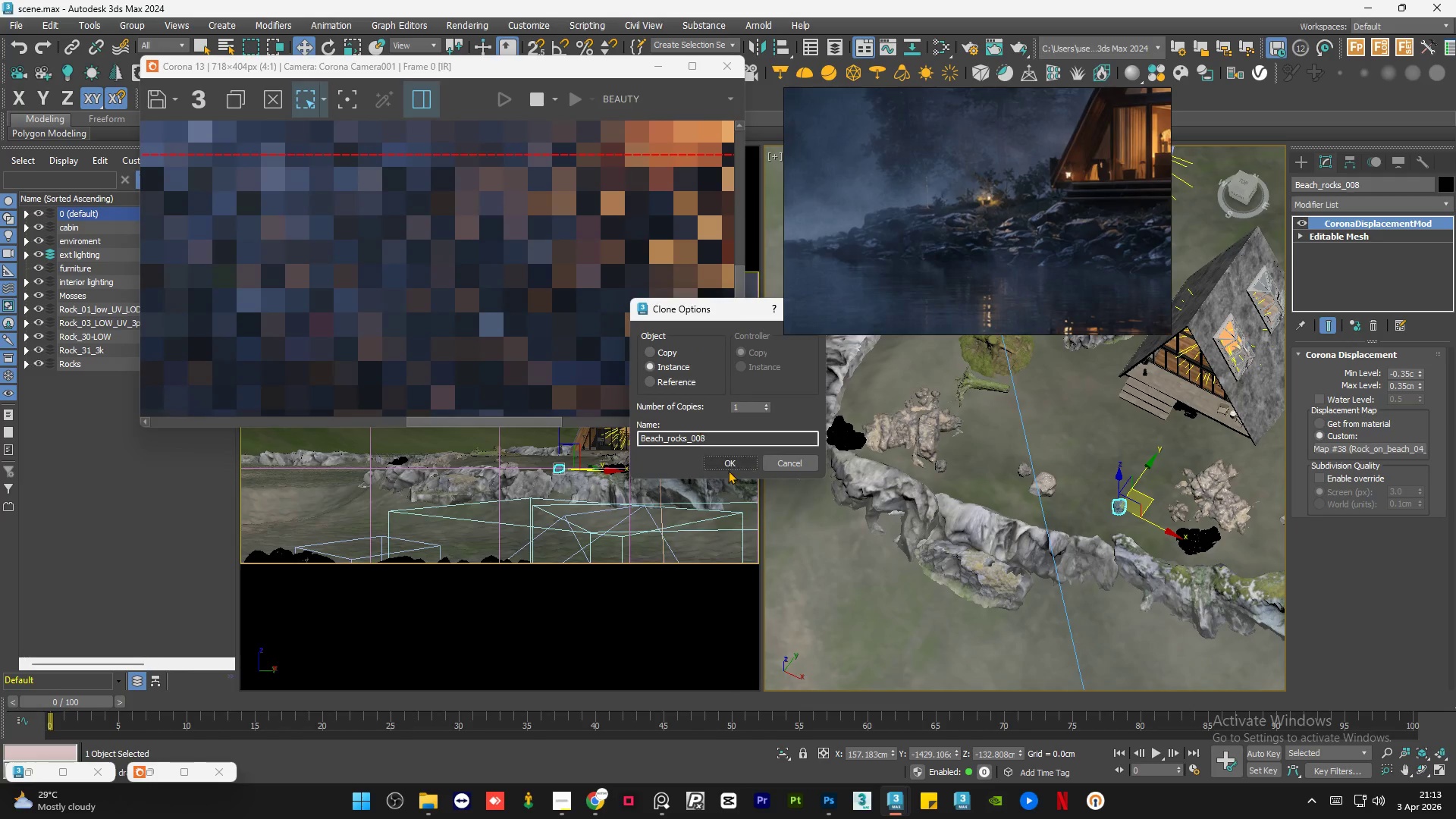 
left_click([736, 461])
 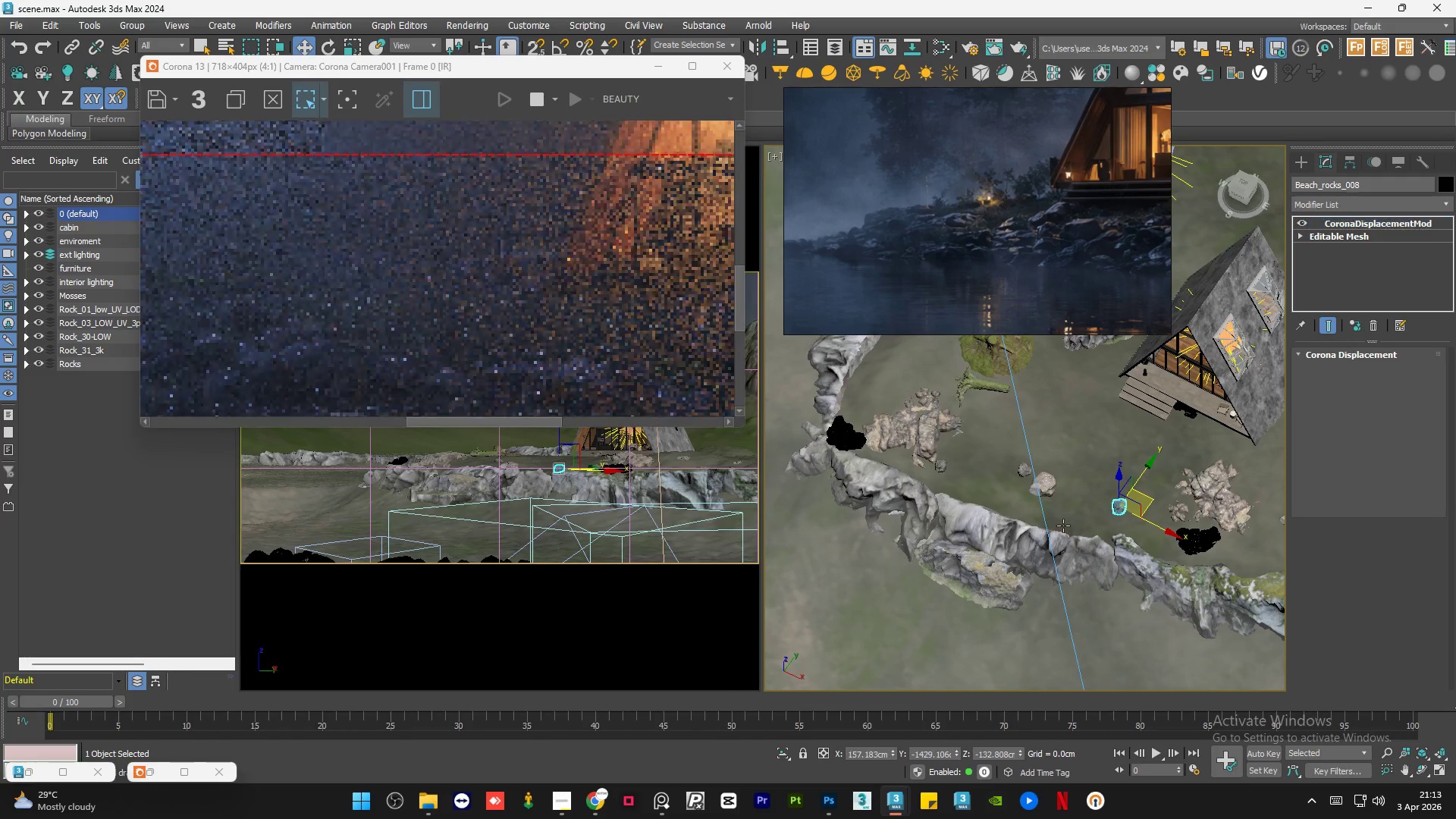 
key(R)
 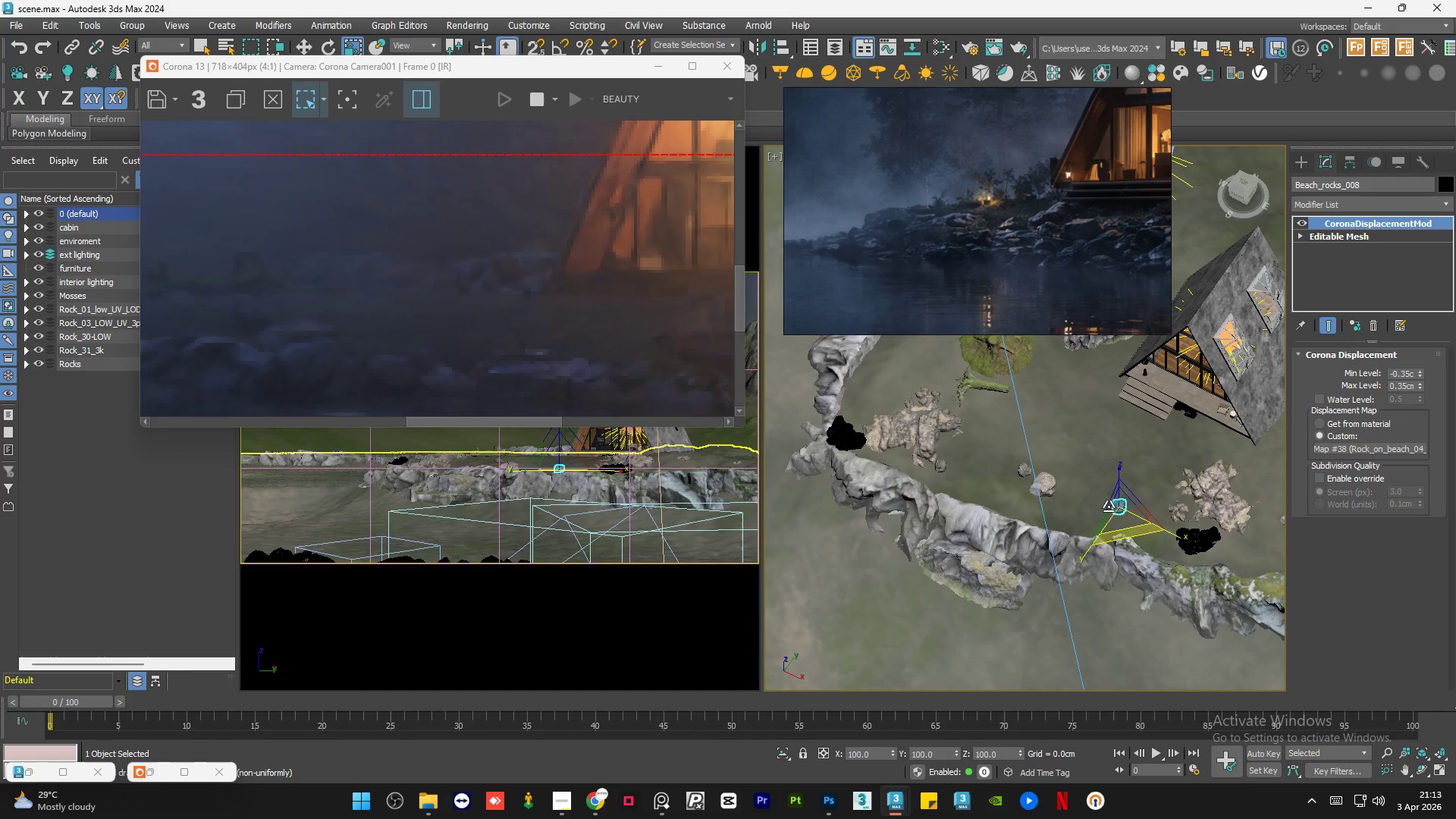 
scroll: coordinate [1132, 512], scroll_direction: up, amount: 2.0
 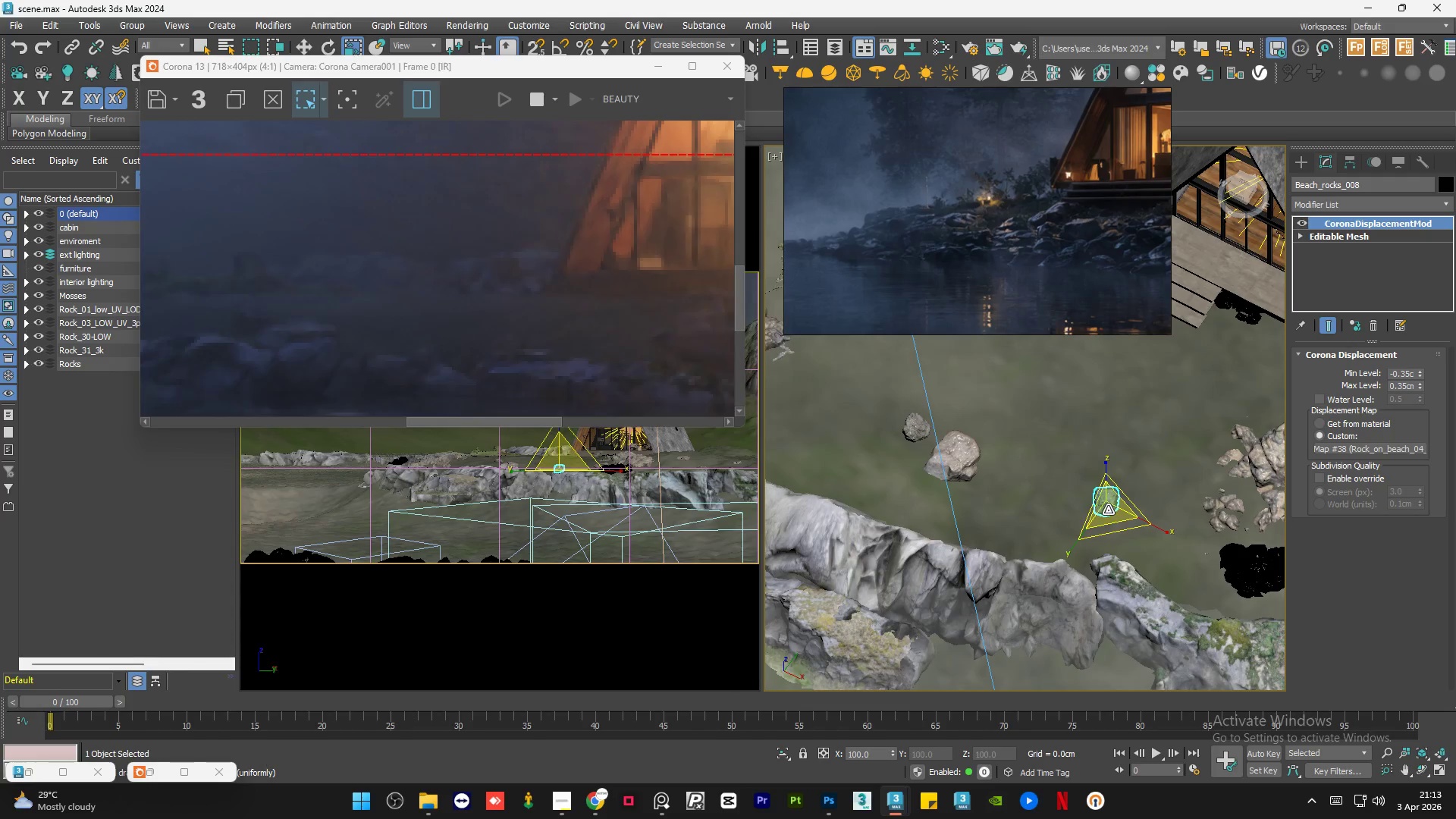 
left_click_drag(start_coordinate=[1108, 510], to_coordinate=[1015, 403])
 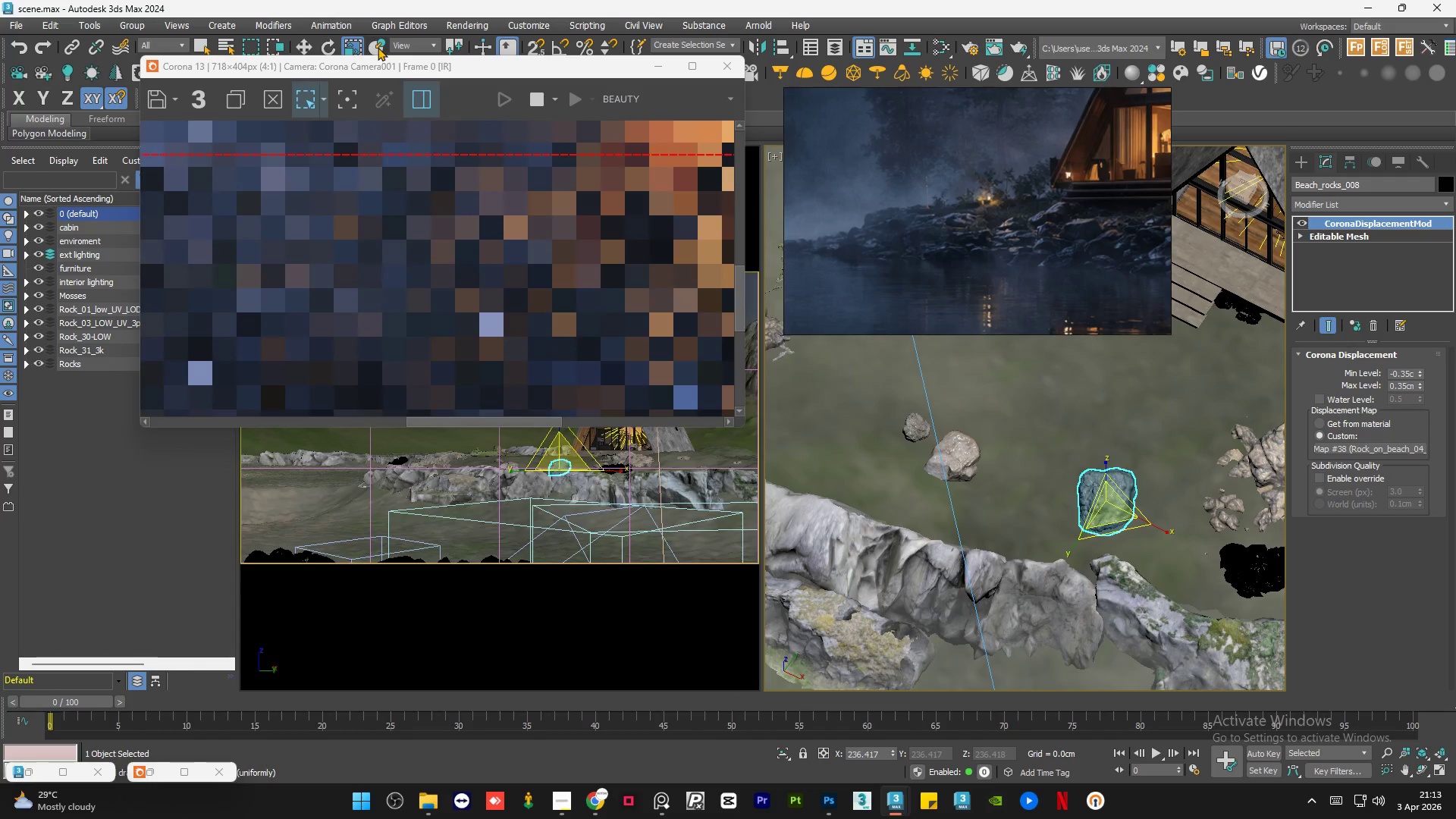 
left_click([378, 46])
 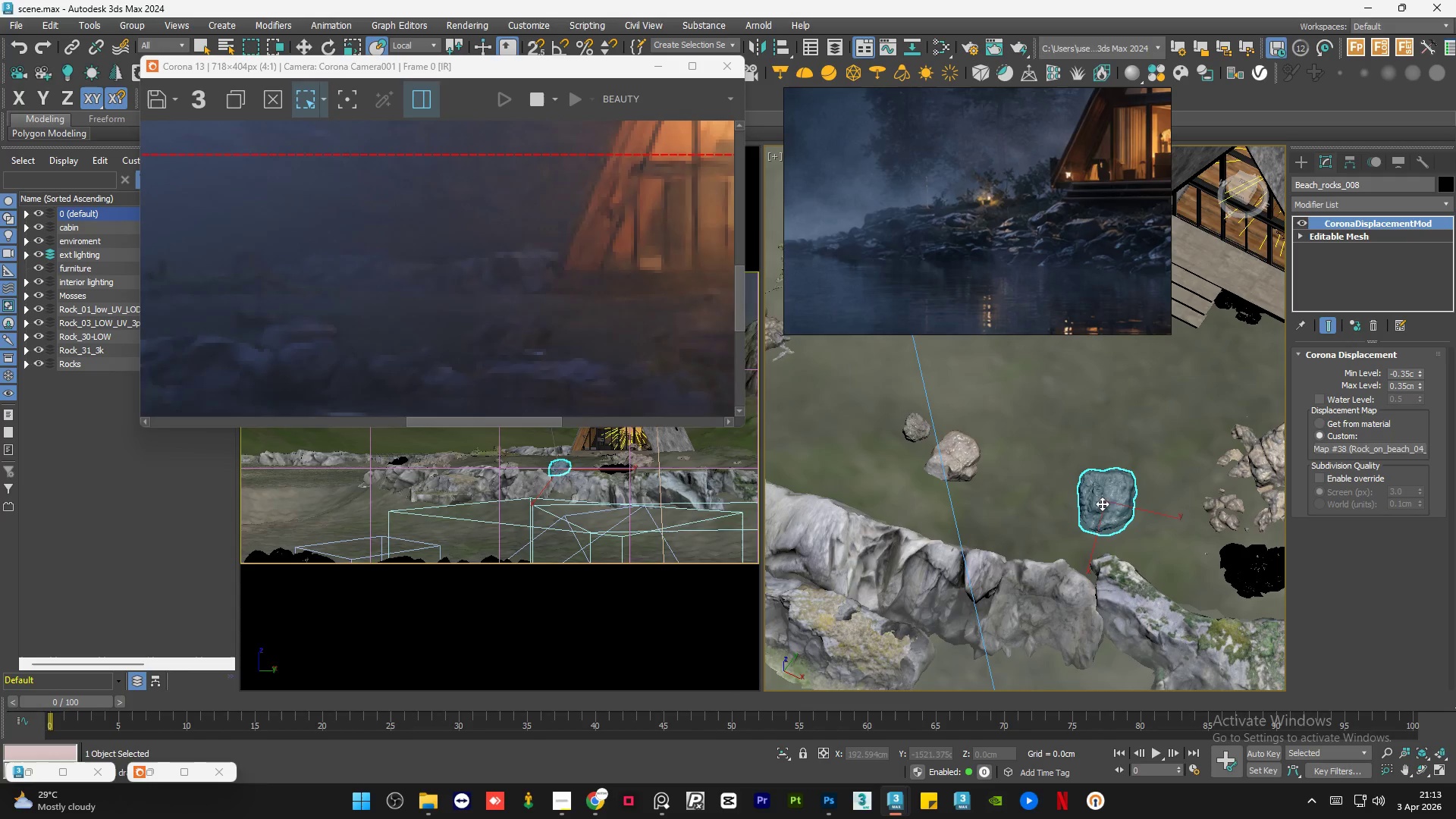 
left_click_drag(start_coordinate=[1103, 494], to_coordinate=[1039, 498])
 